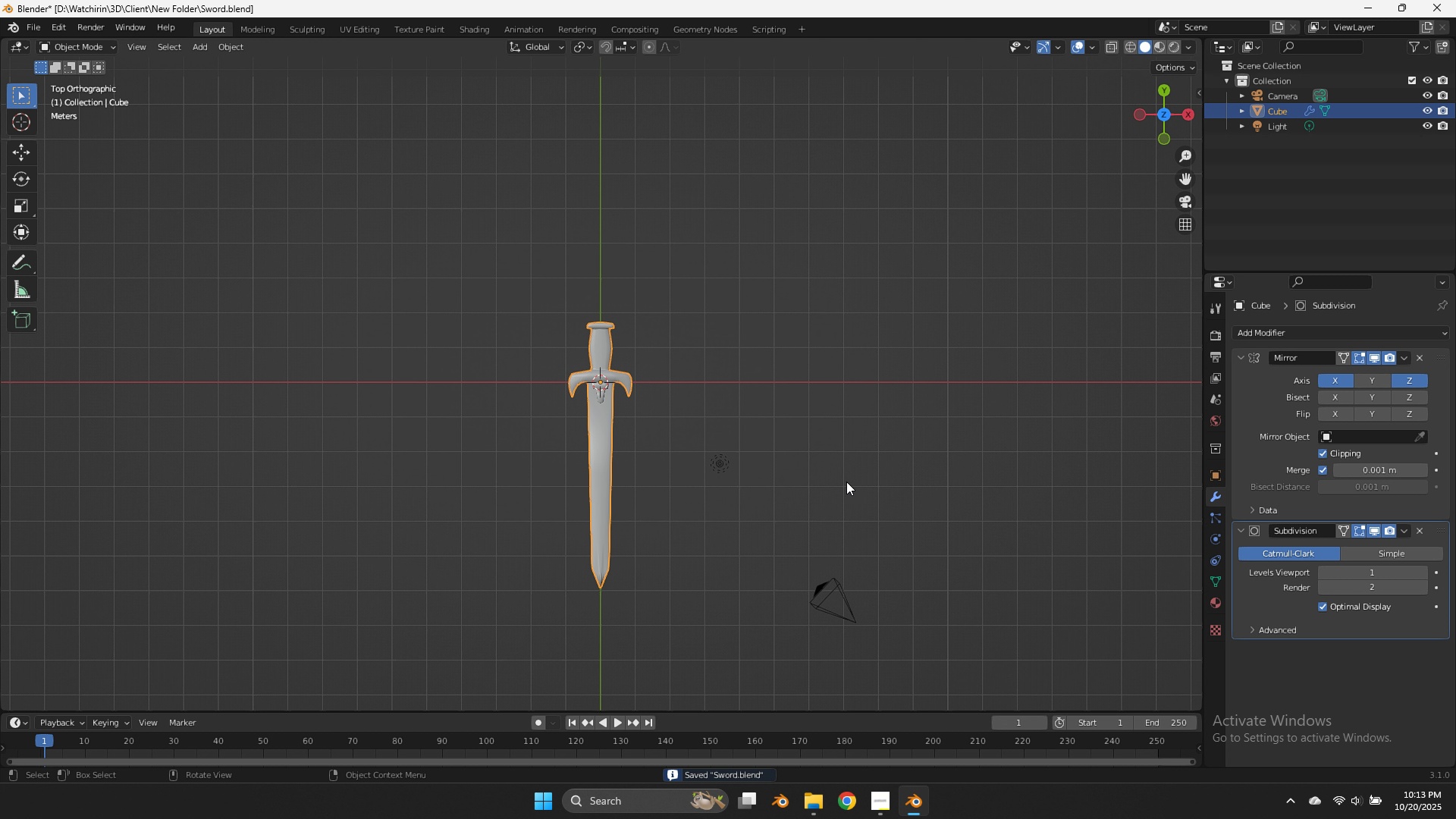 
key(CapsLock)
 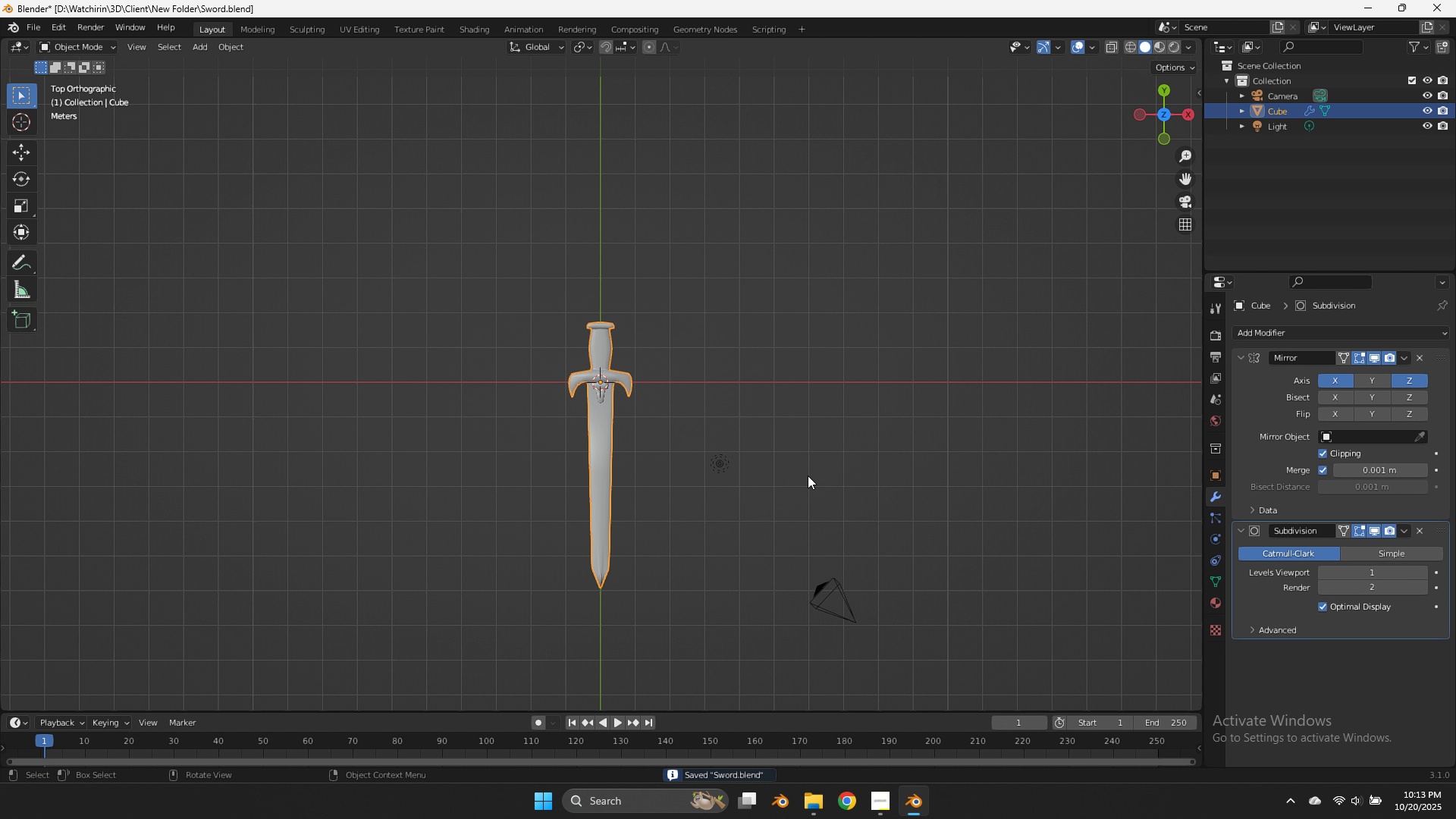 
left_click([808, 475])
 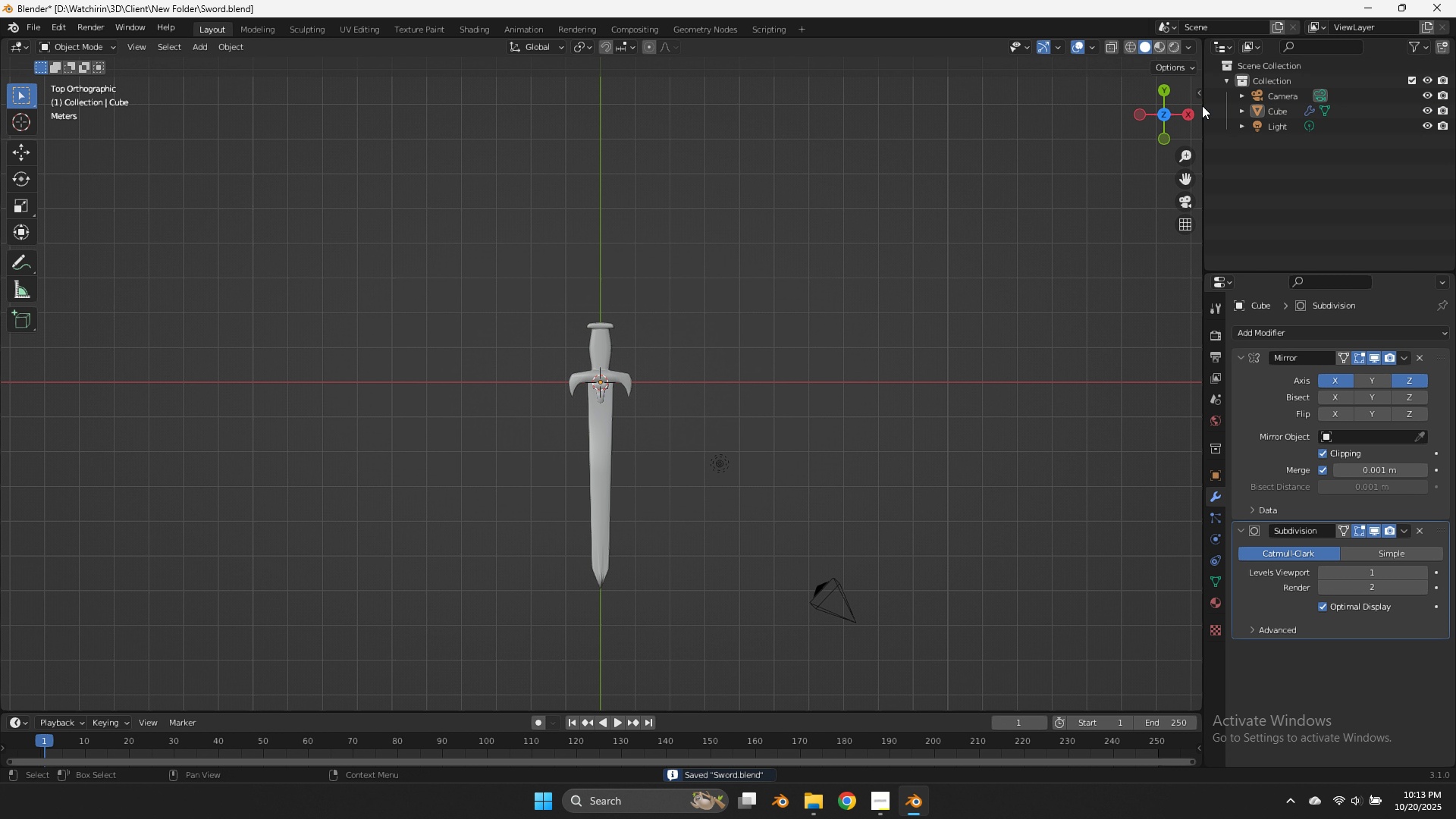 
left_click_drag(start_coordinate=[1194, 105], to_coordinate=[1055, 22])
 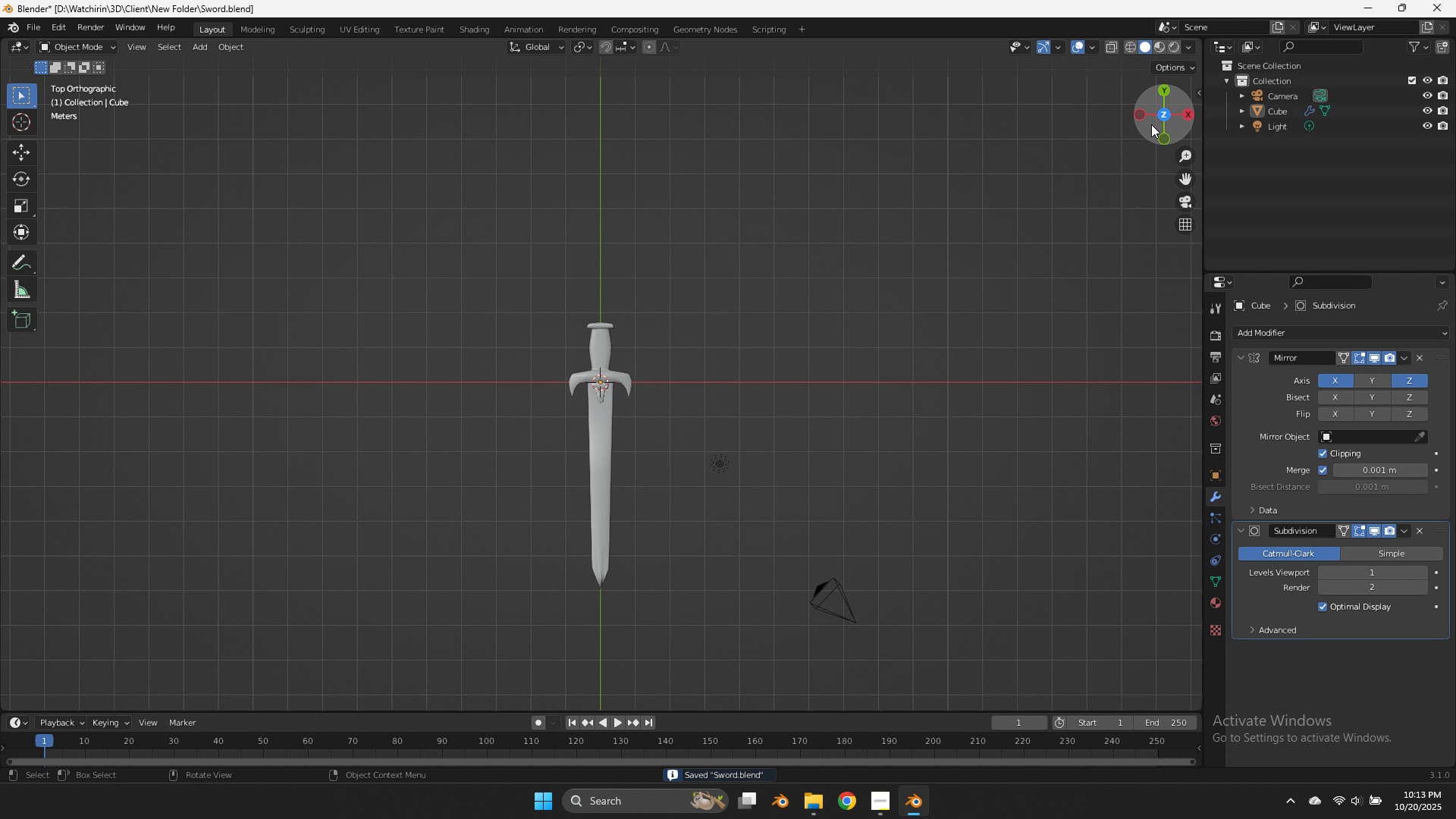 
left_click_drag(start_coordinate=[1153, 124], to_coordinate=[1084, 663])
 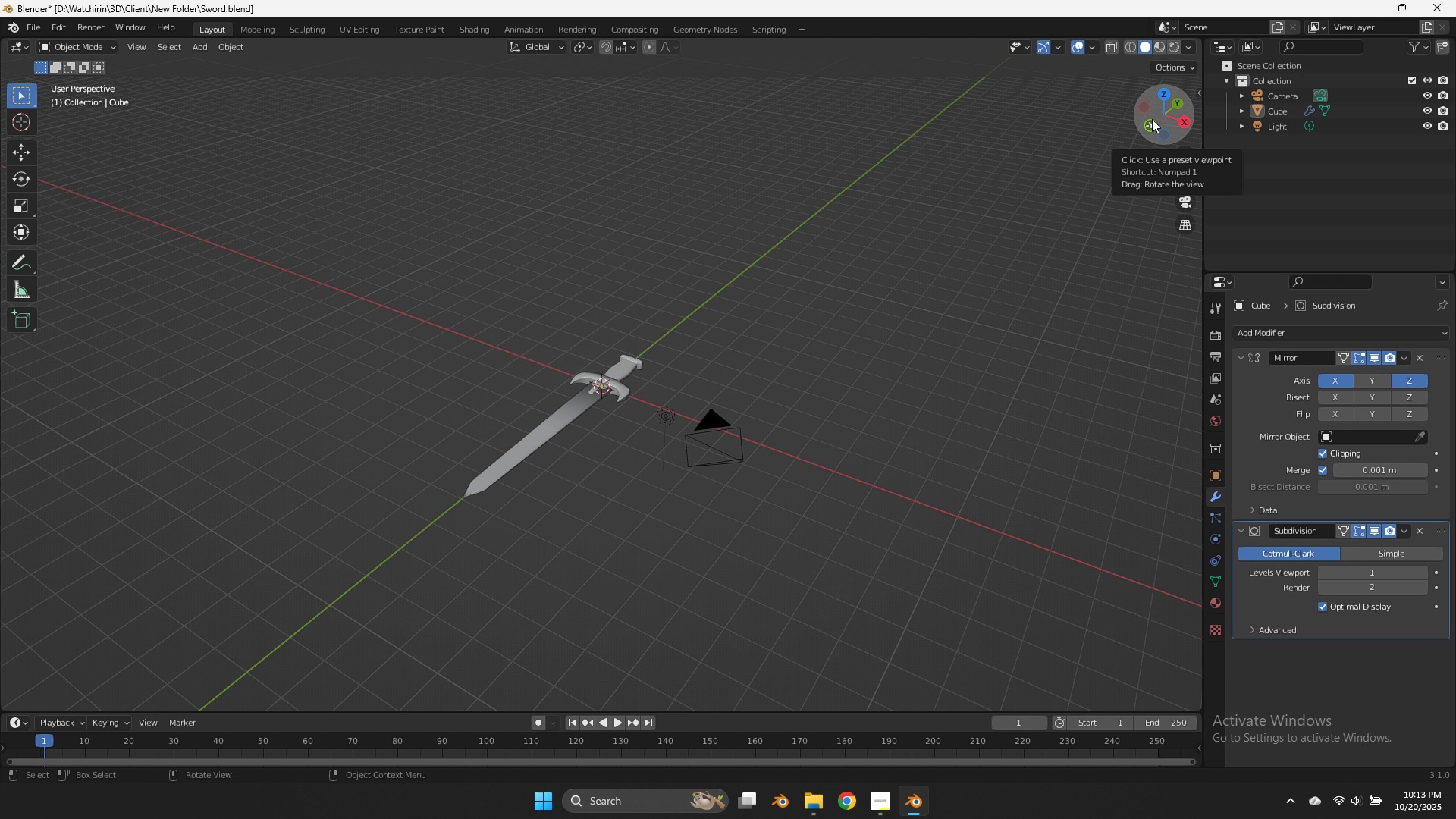 
wait(11.72)
 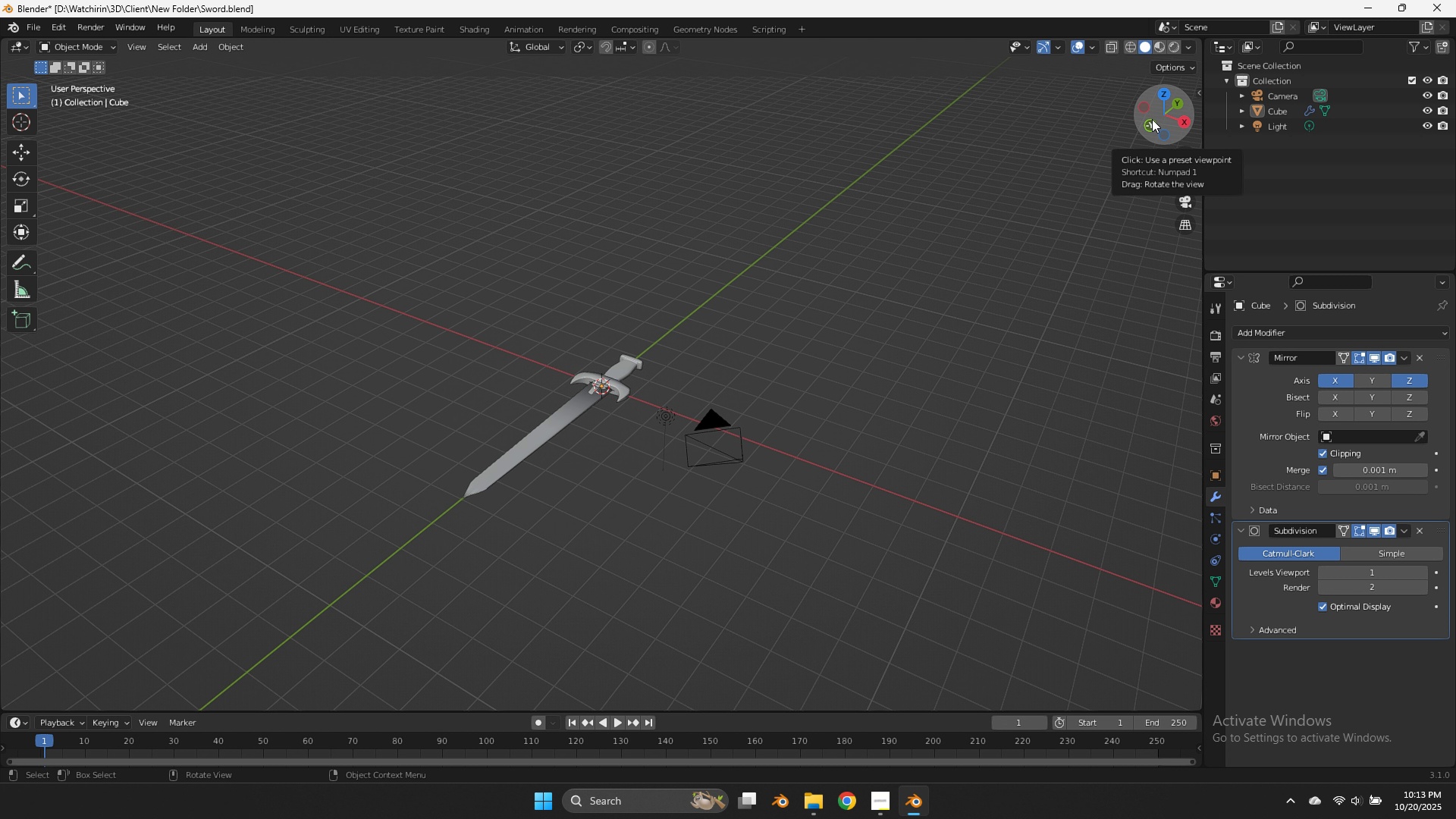 
left_click_drag(start_coordinate=[1157, 130], to_coordinate=[9, 120])
 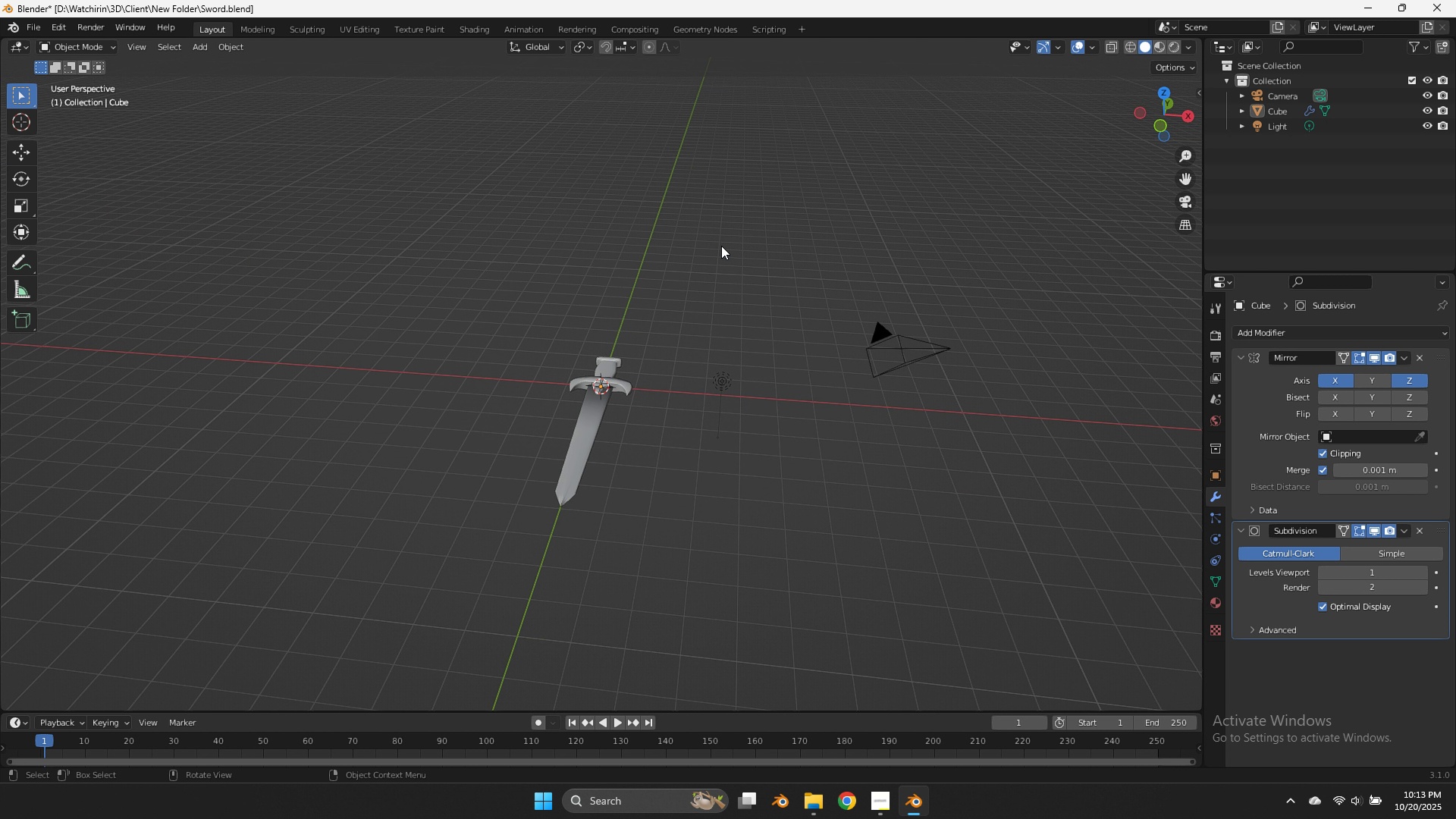 
scroll: coordinate [726, 249], scroll_direction: up, amount: 5.0
 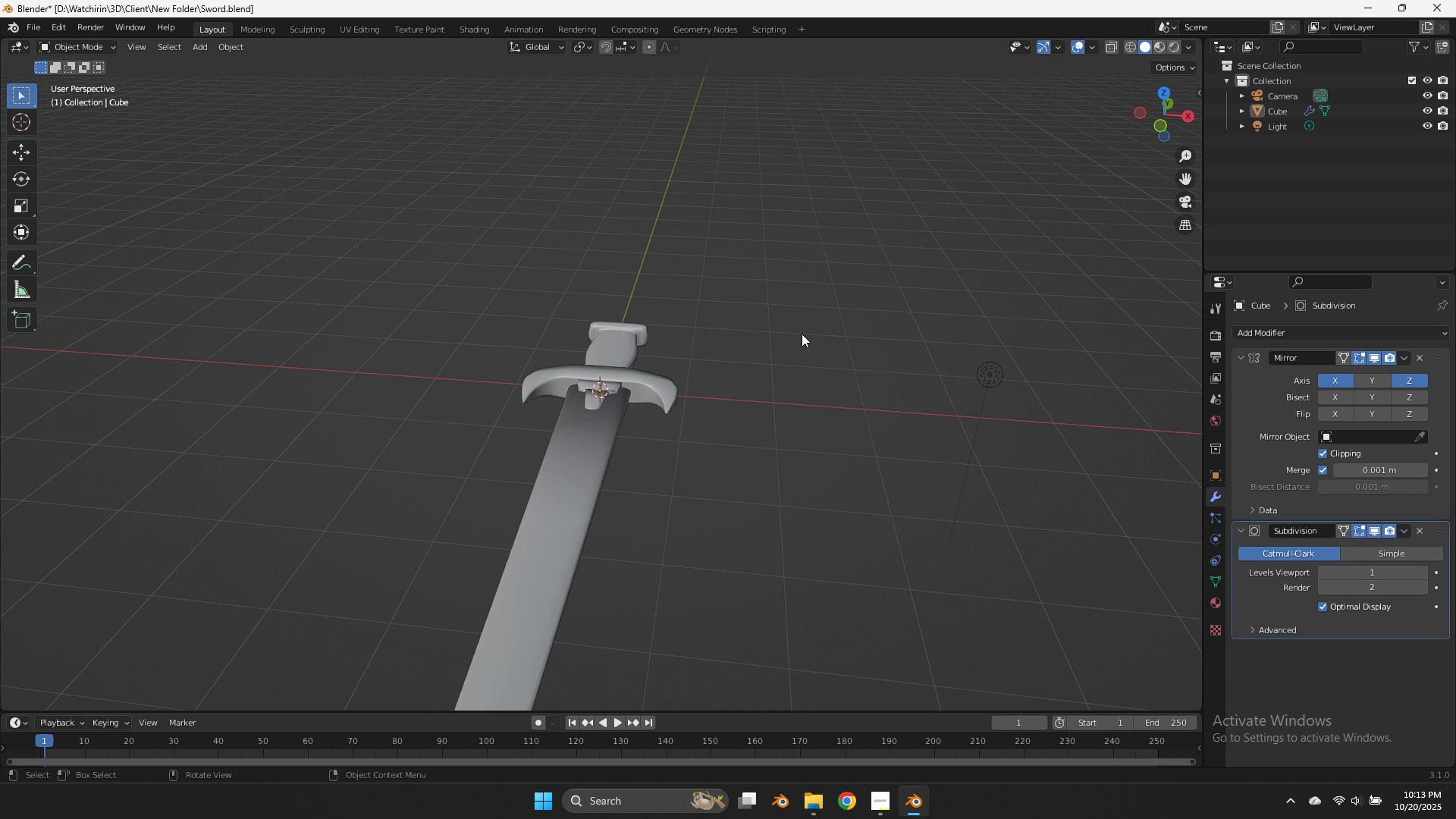 
key(Shift+ShiftLeft)
 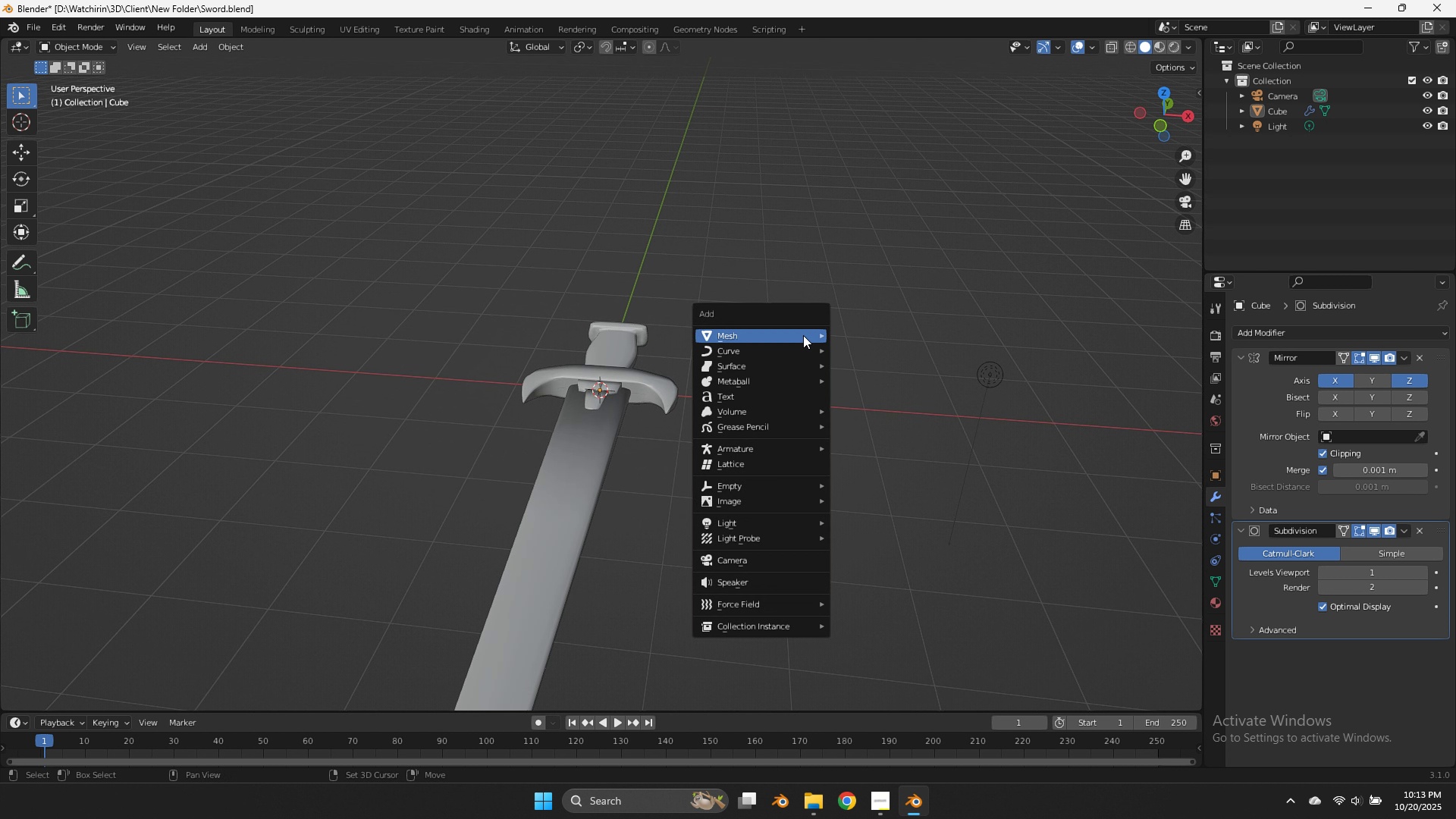 
key(Shift+A)
 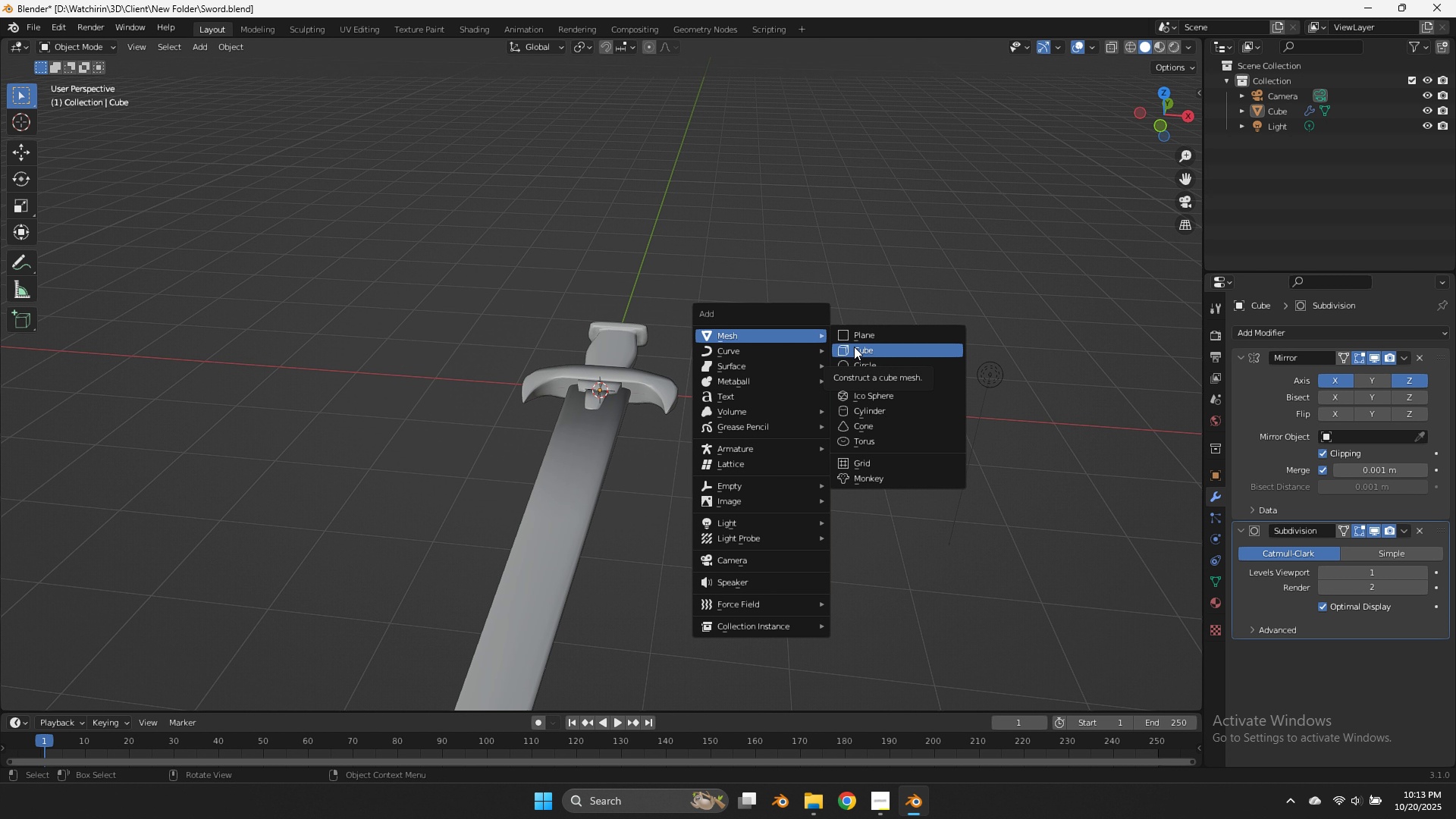 
left_click([861, 347])
 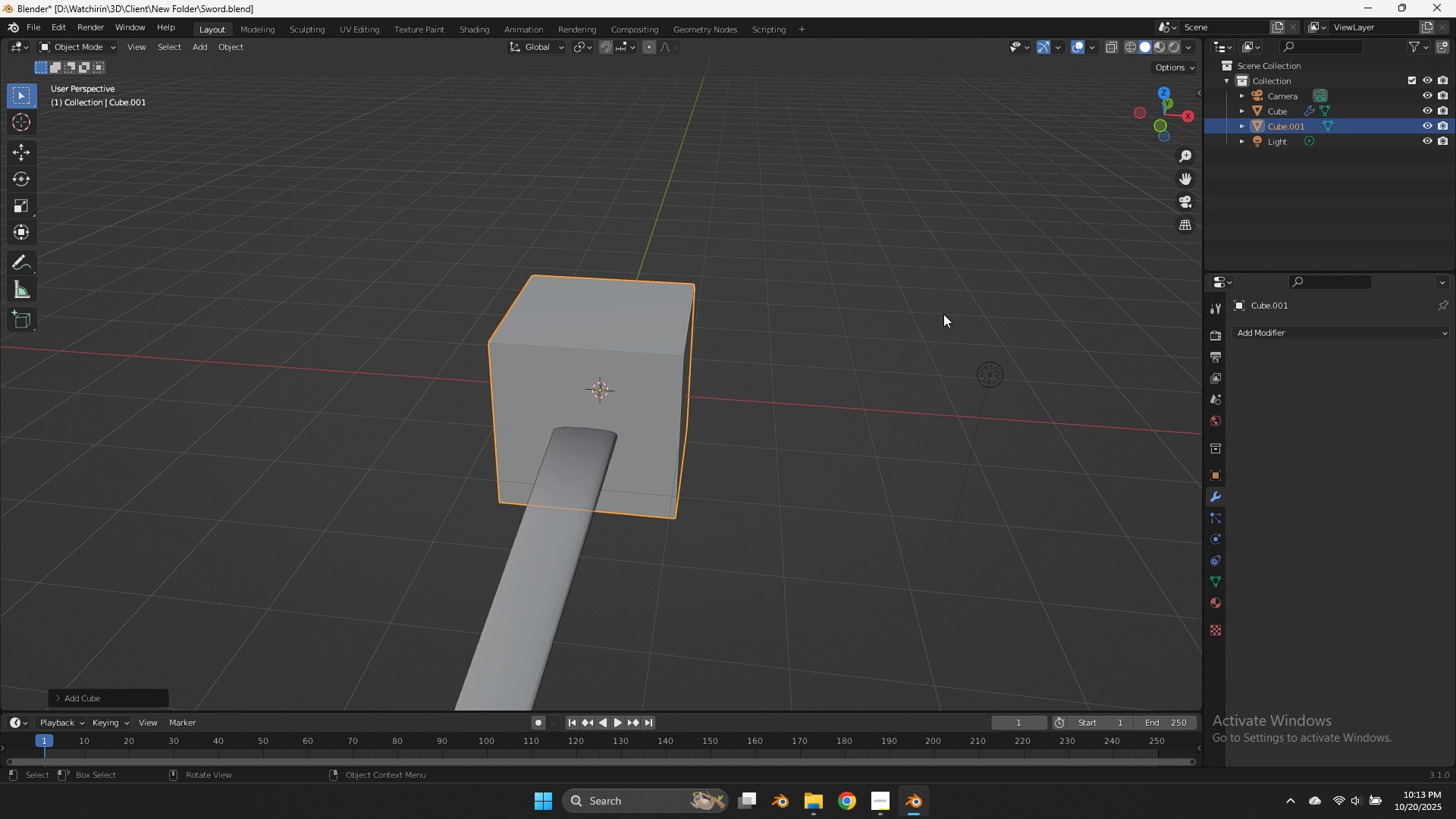 
key(S)
 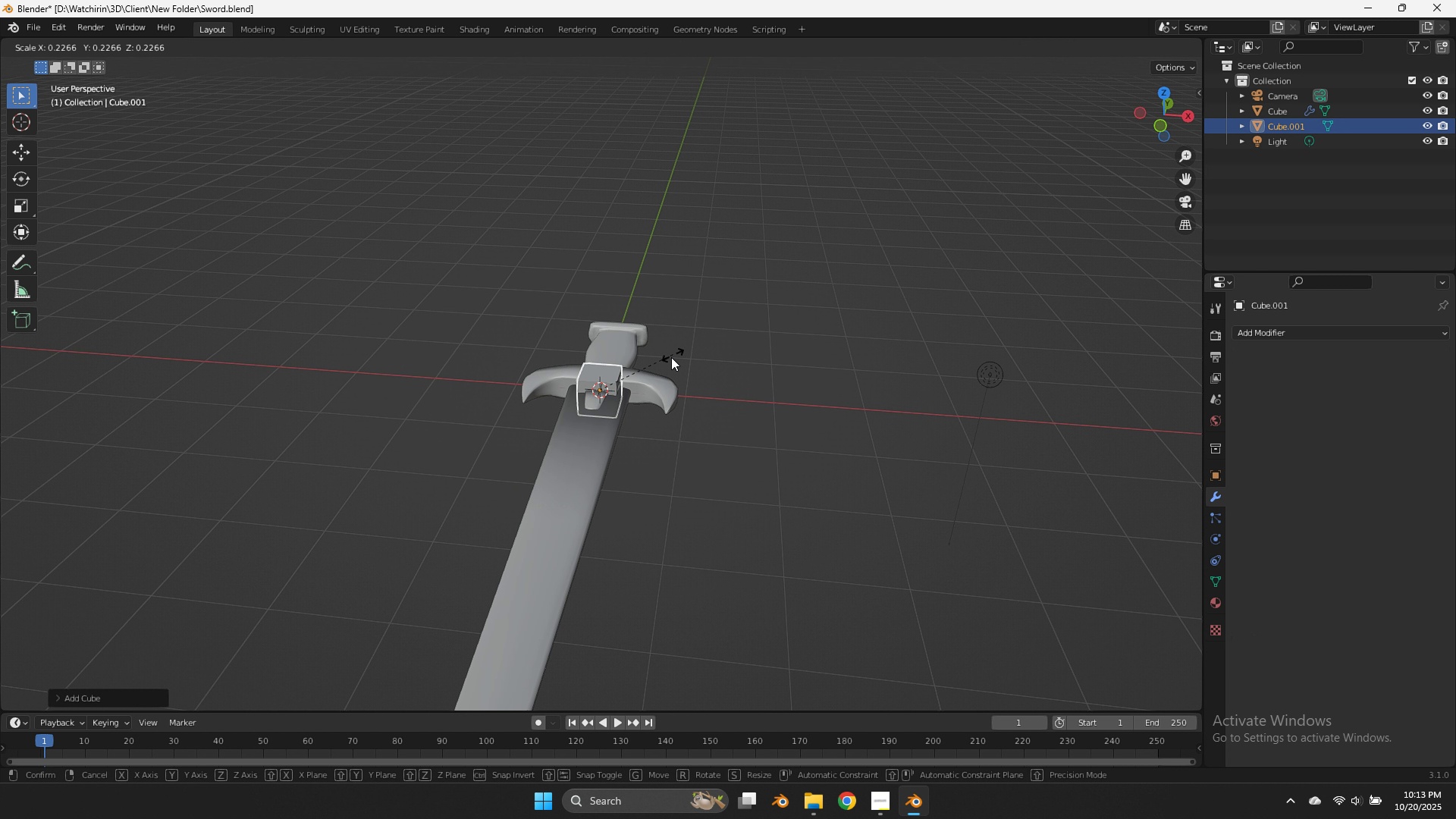 
left_click([671, 357])
 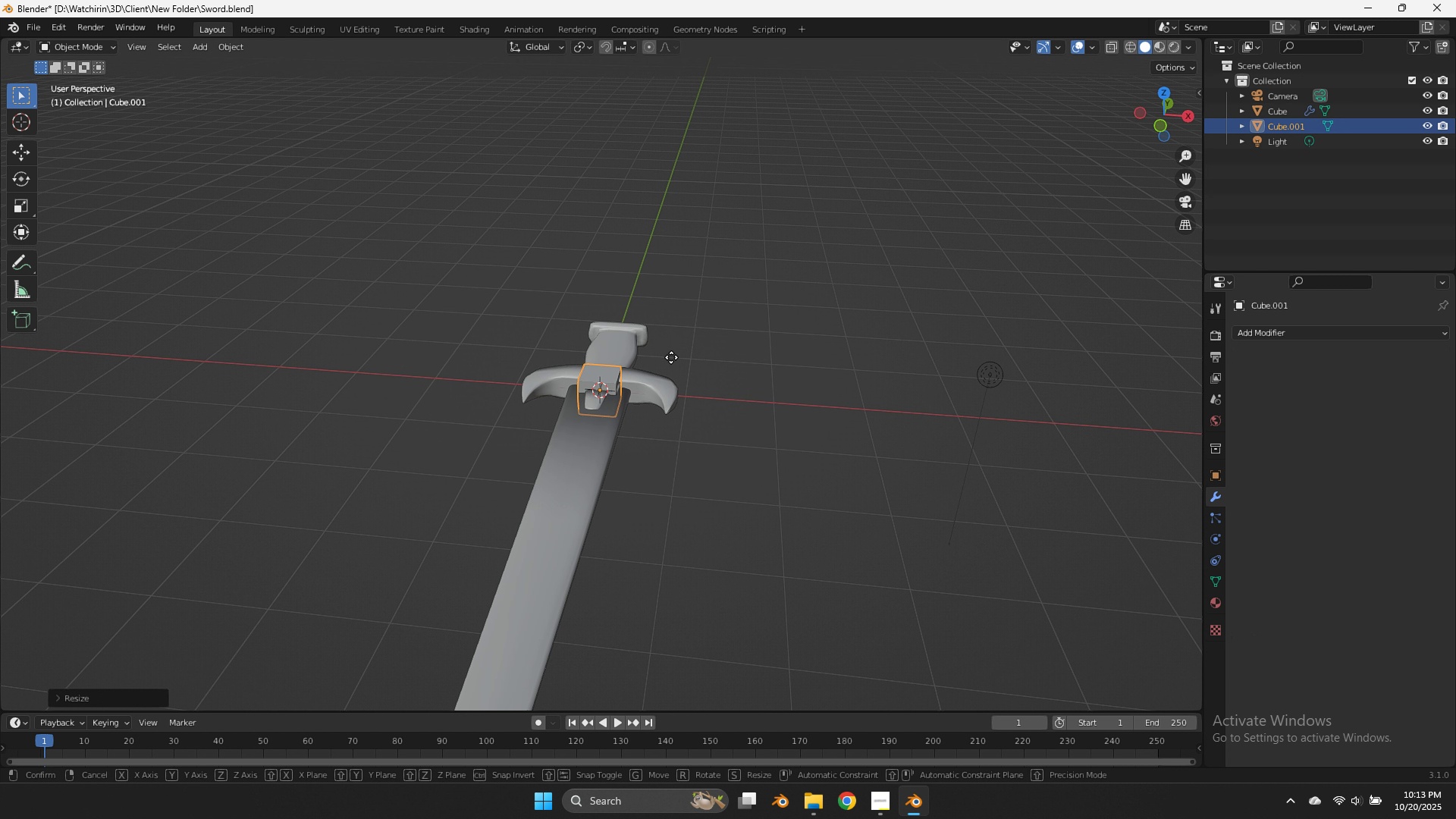 
type(gz)
 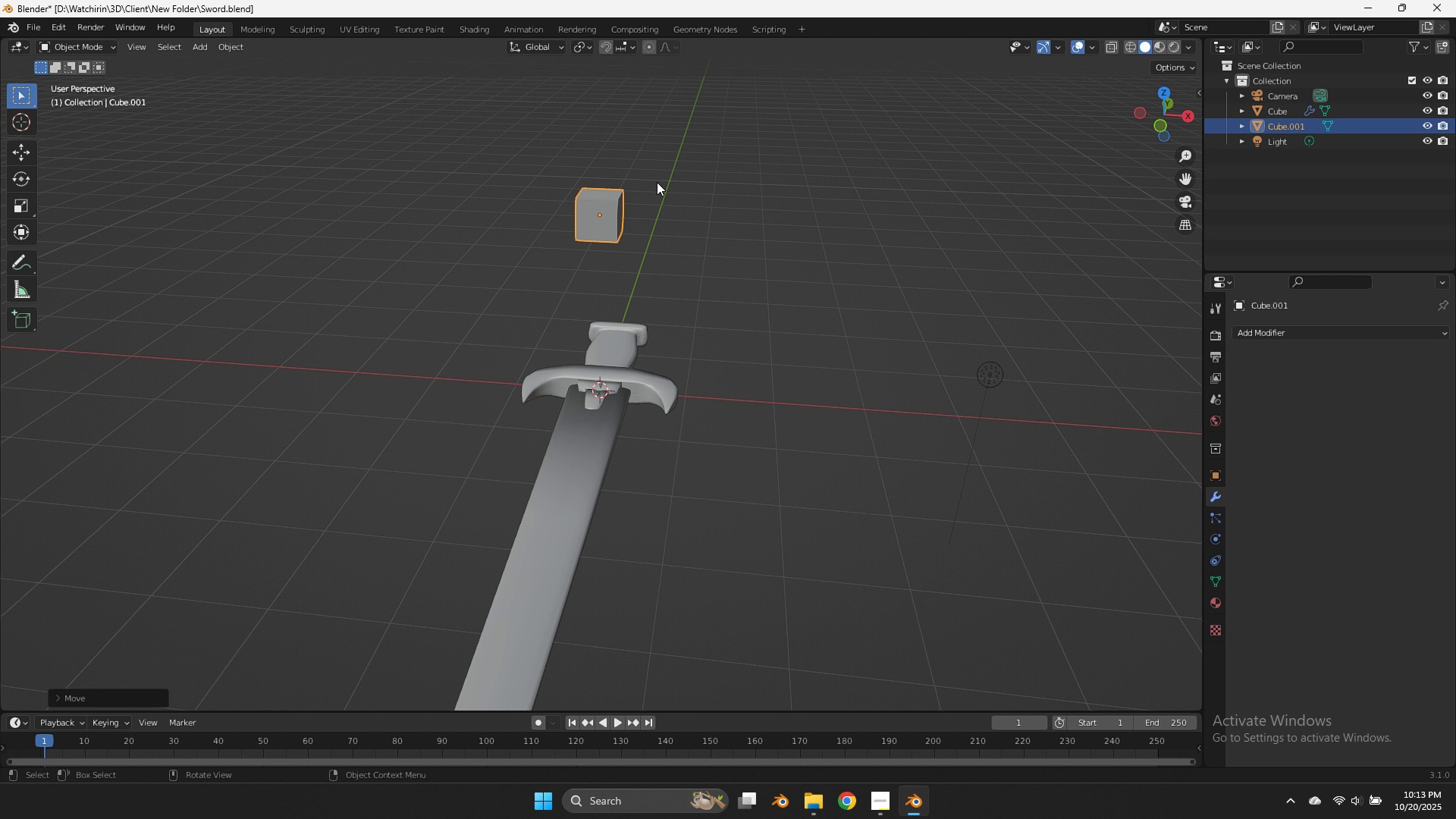 
left_click([657, 182])
 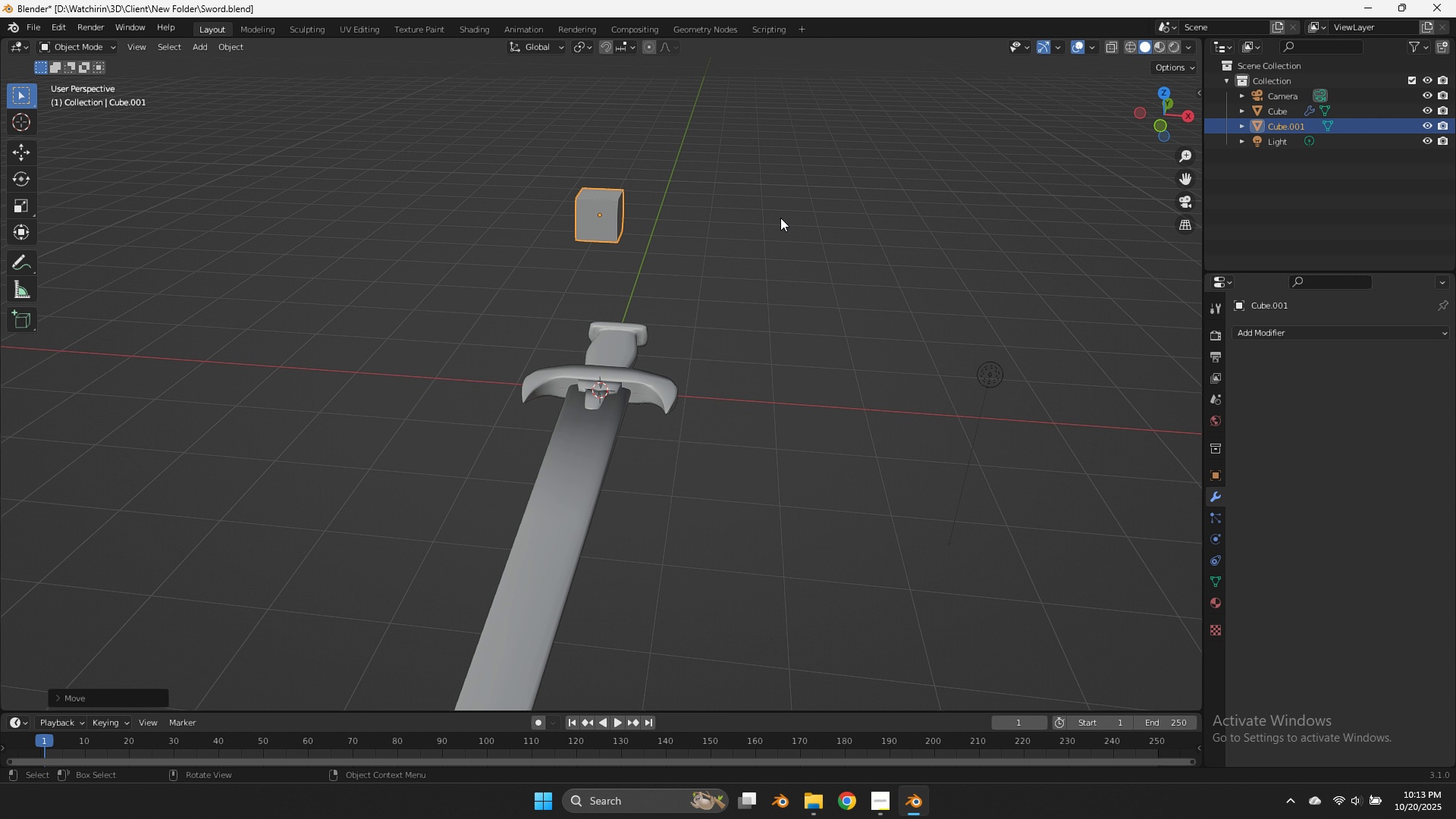 
type(sx)
 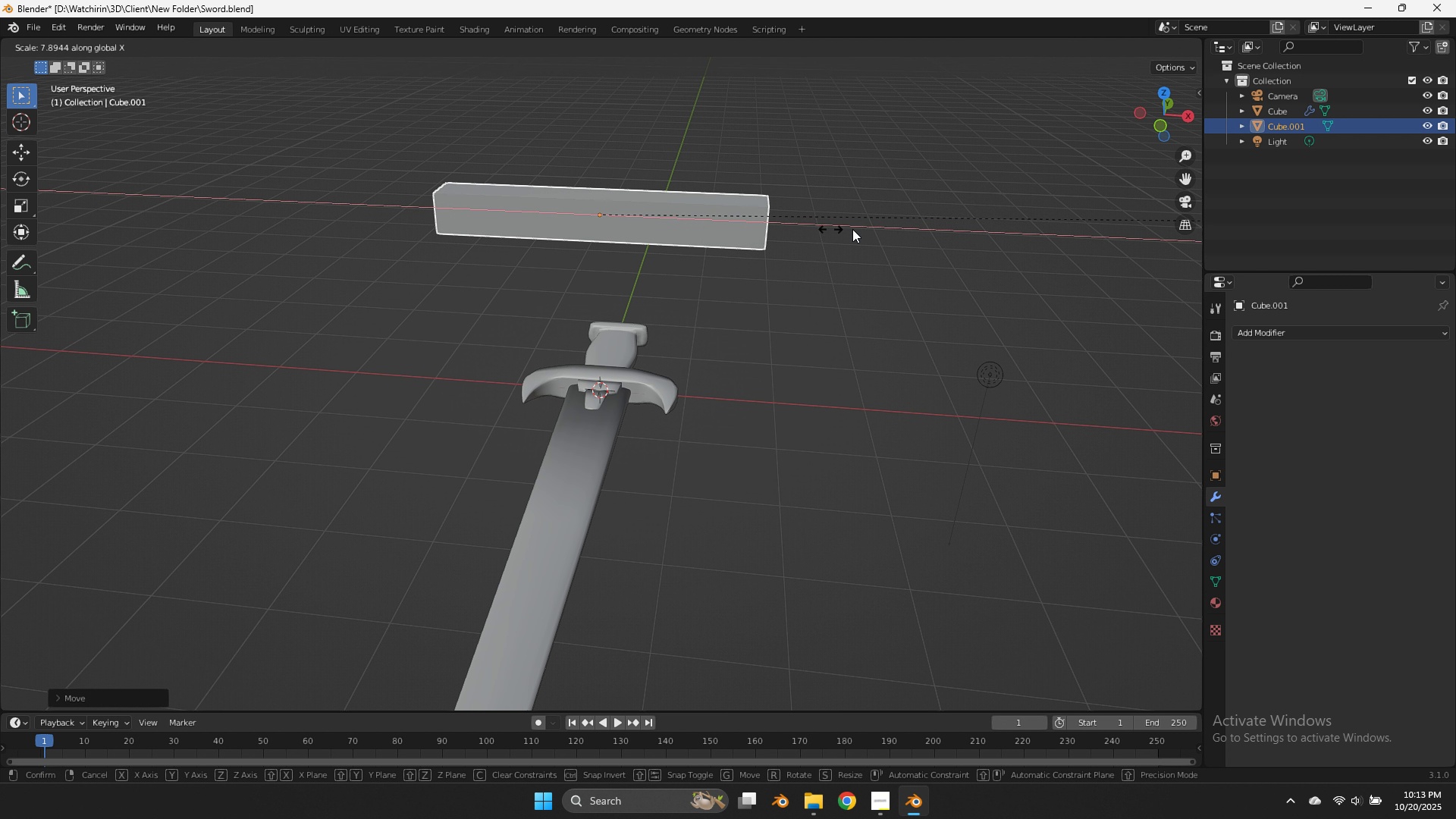 
left_click([937, 229])
 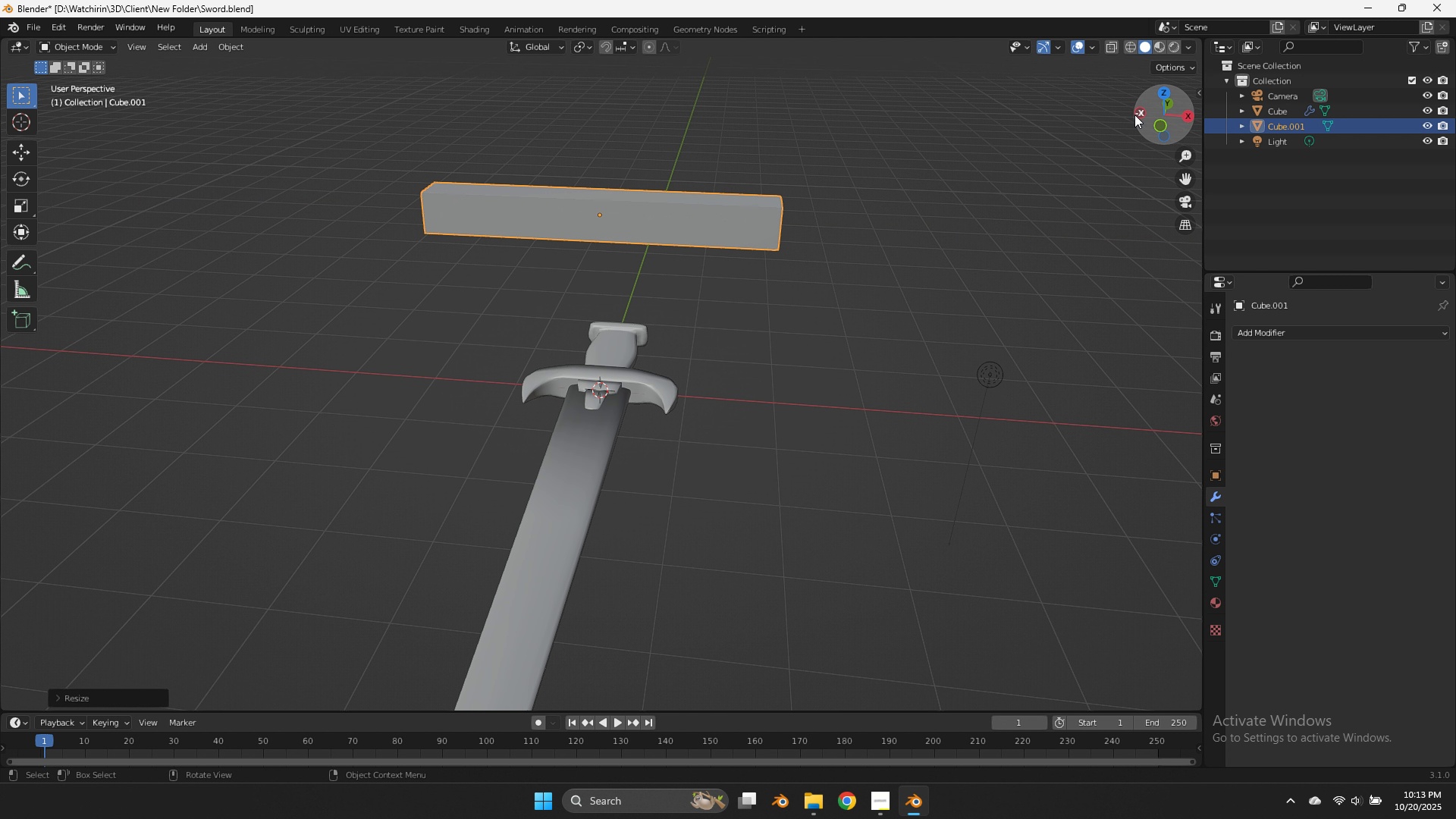 
left_click_drag(start_coordinate=[1152, 111], to_coordinate=[1014, 128])
 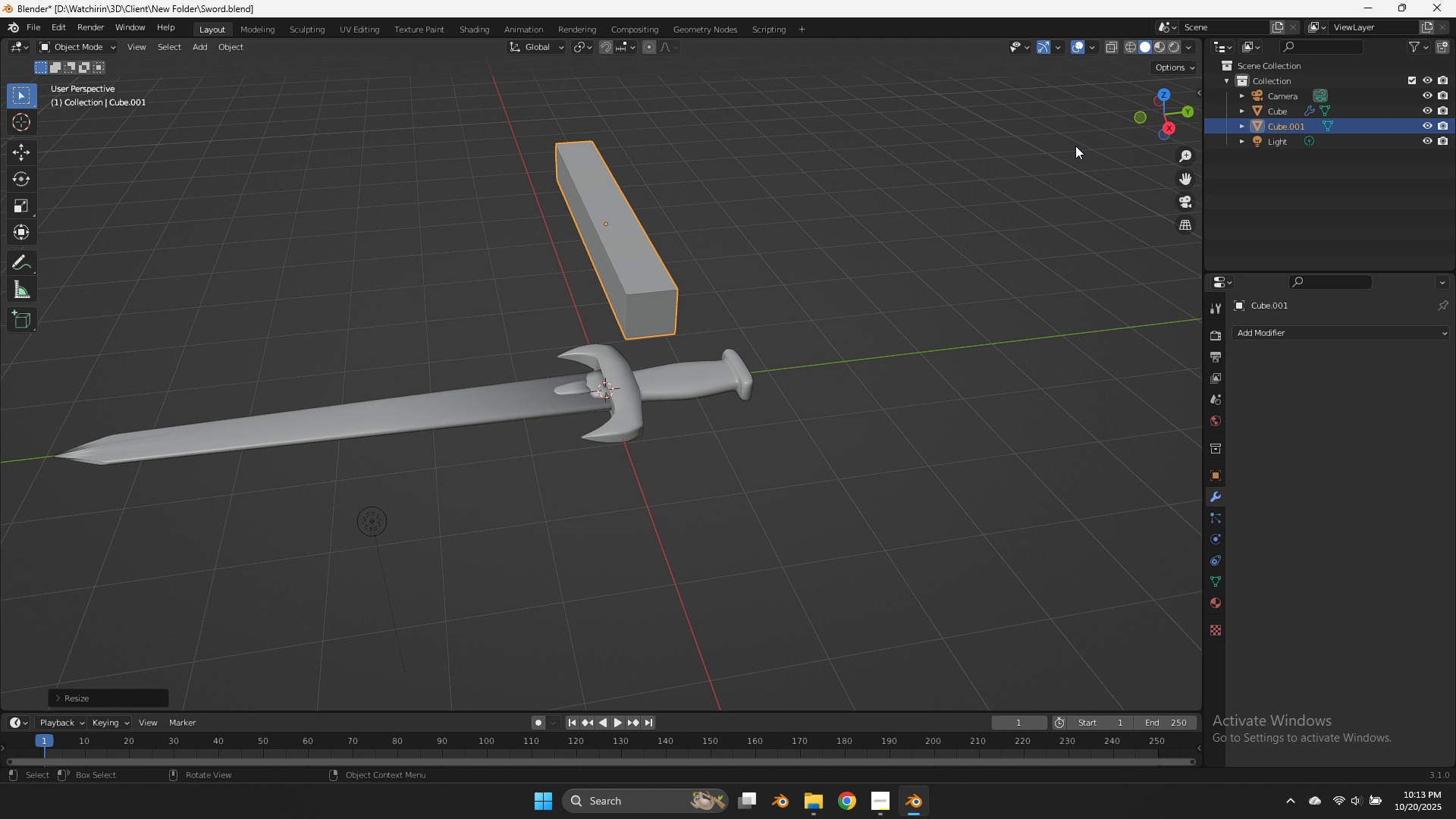 
type(sx)
 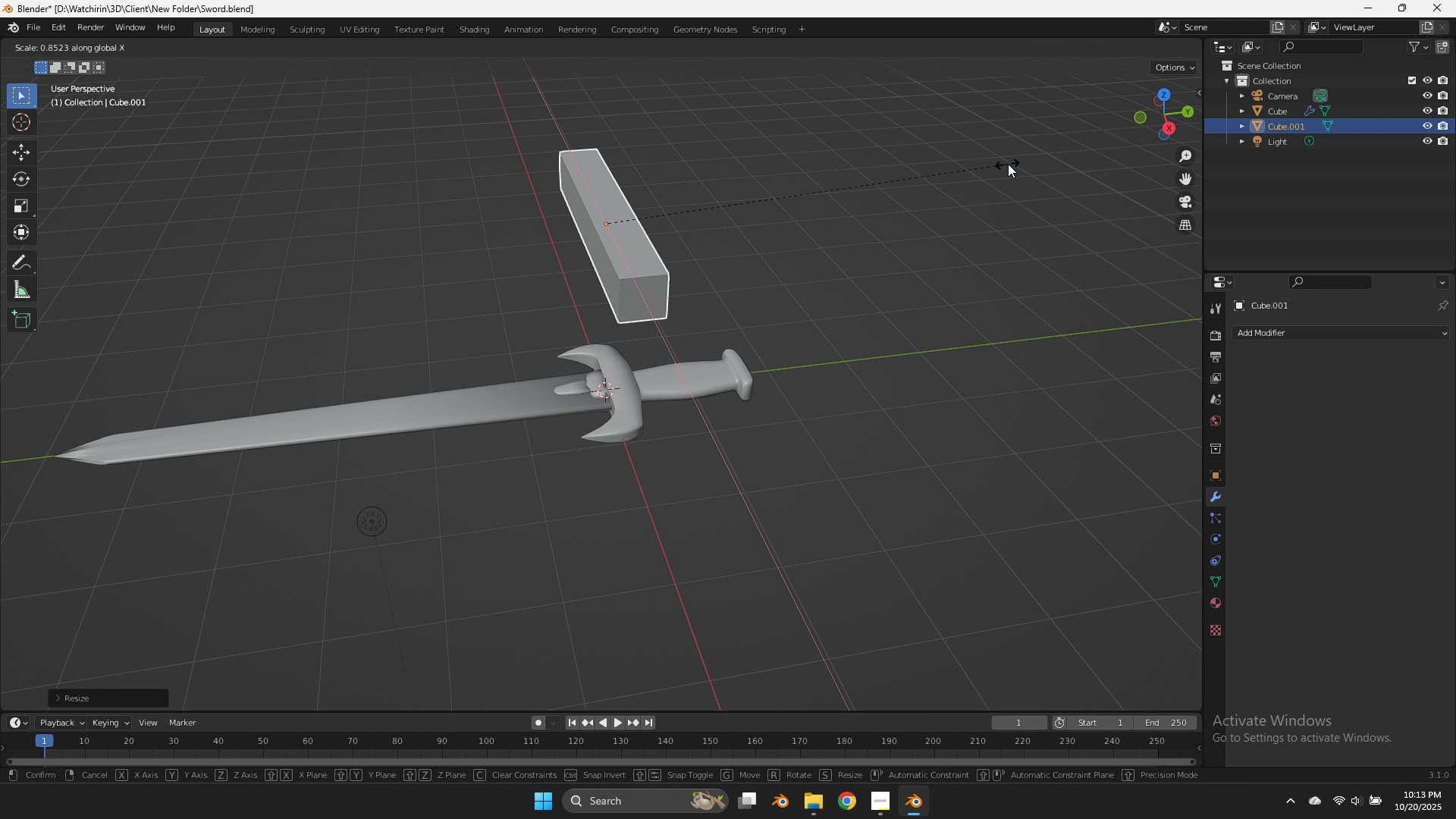 
right_click([1008, 164])
 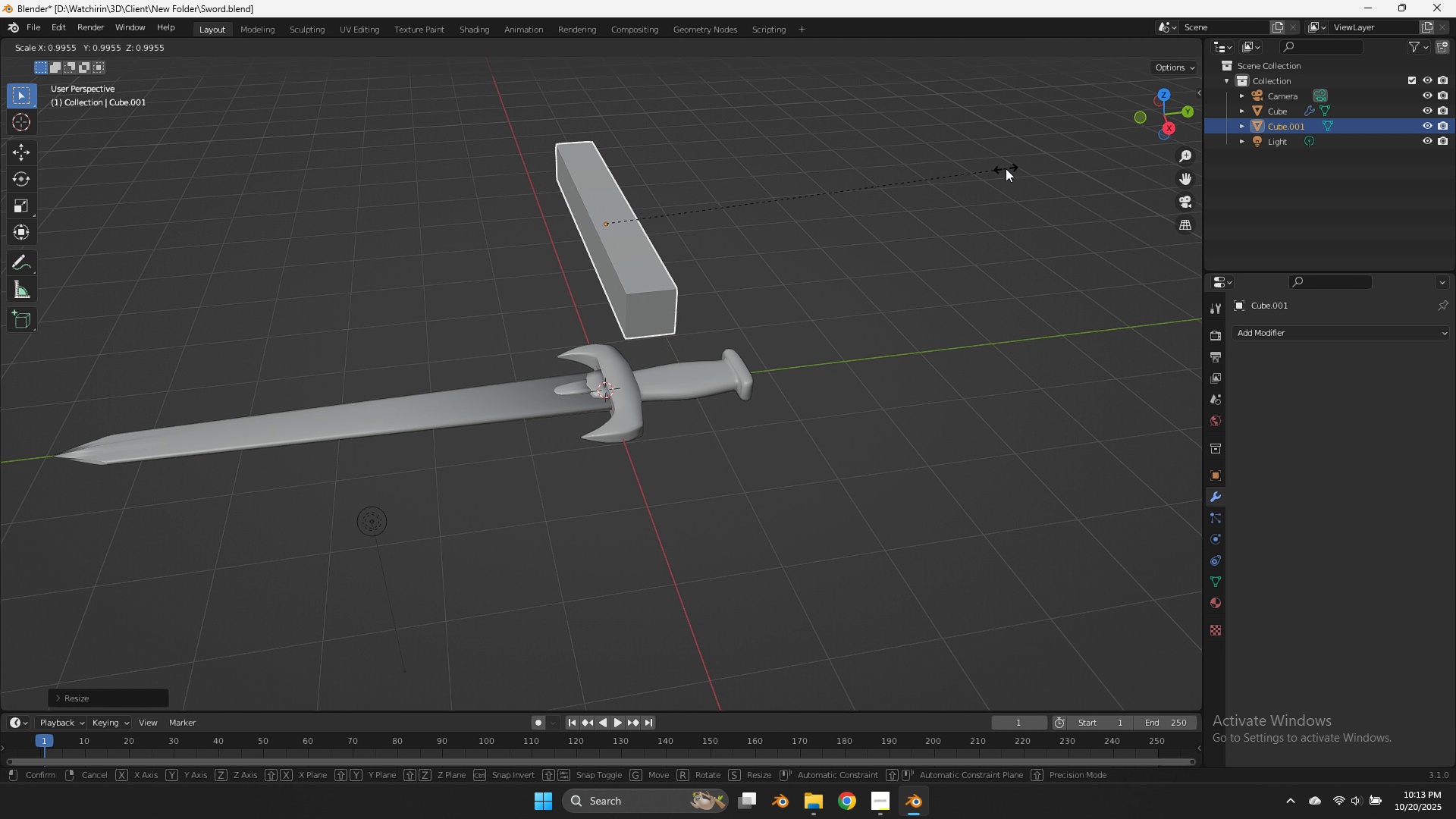 
type(sy)
 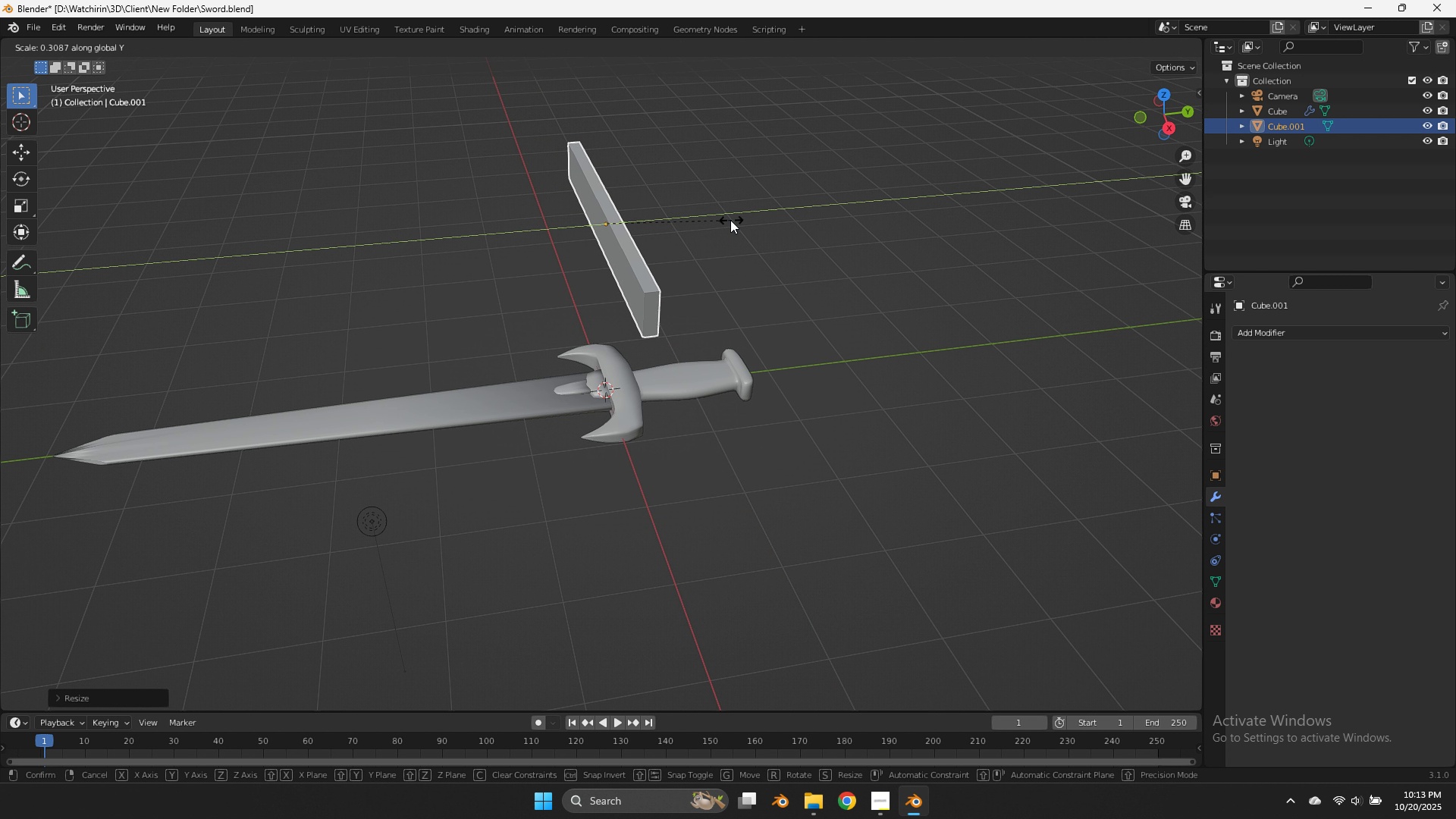 
left_click([730, 220])
 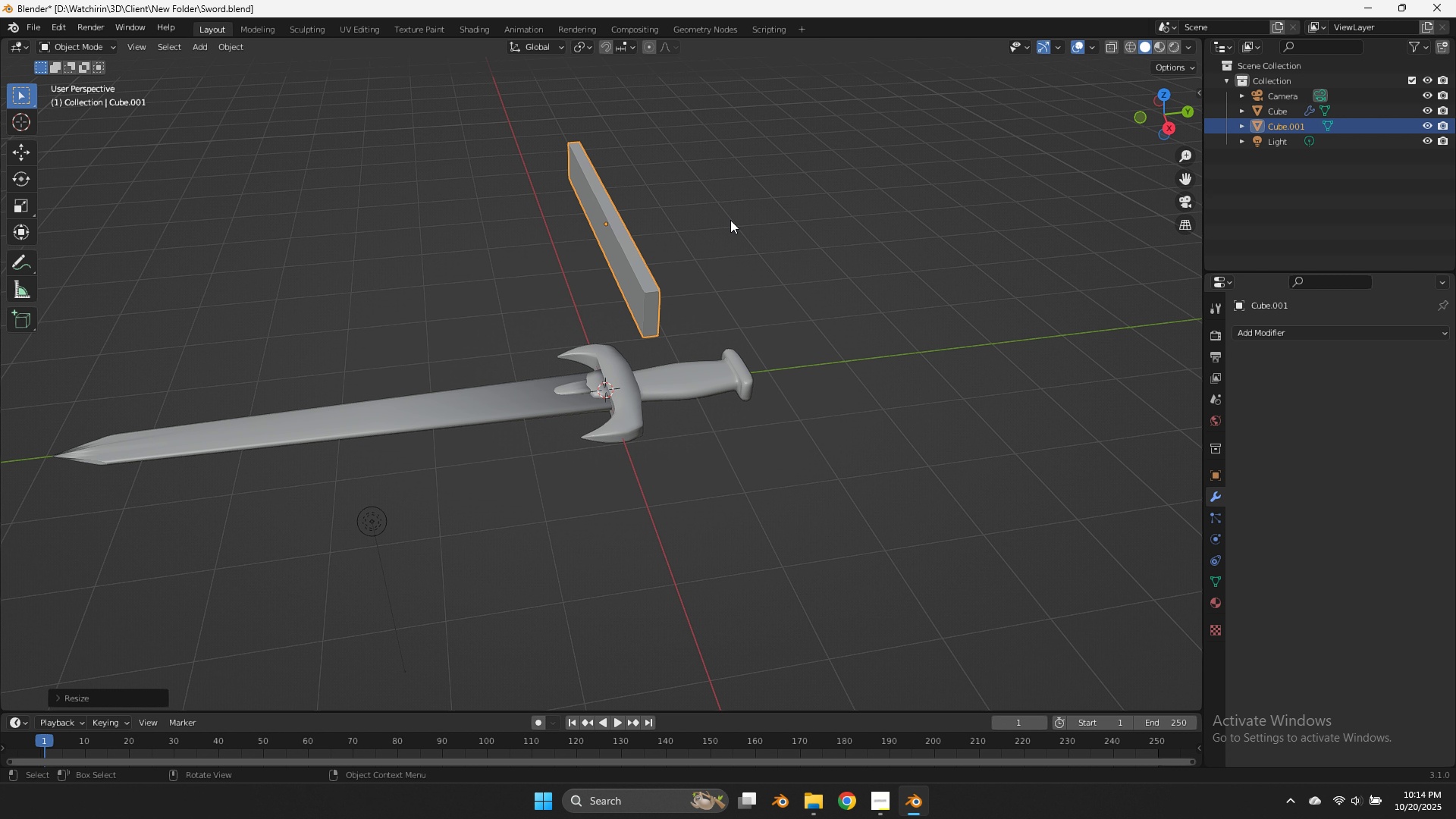 
wait(27.28)
 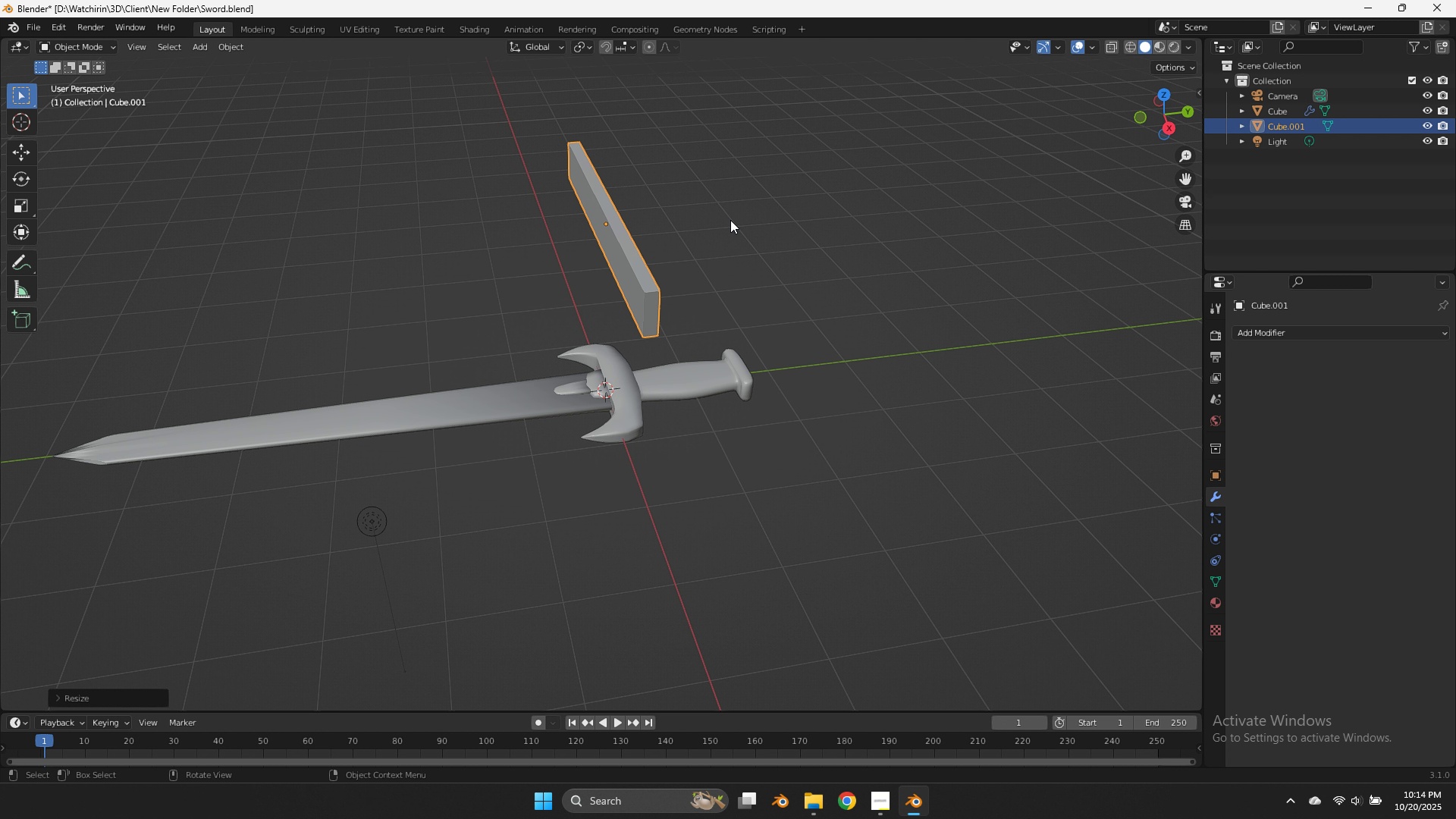 
left_click_drag(start_coordinate=[1164, 108], to_coordinate=[103, 112])
 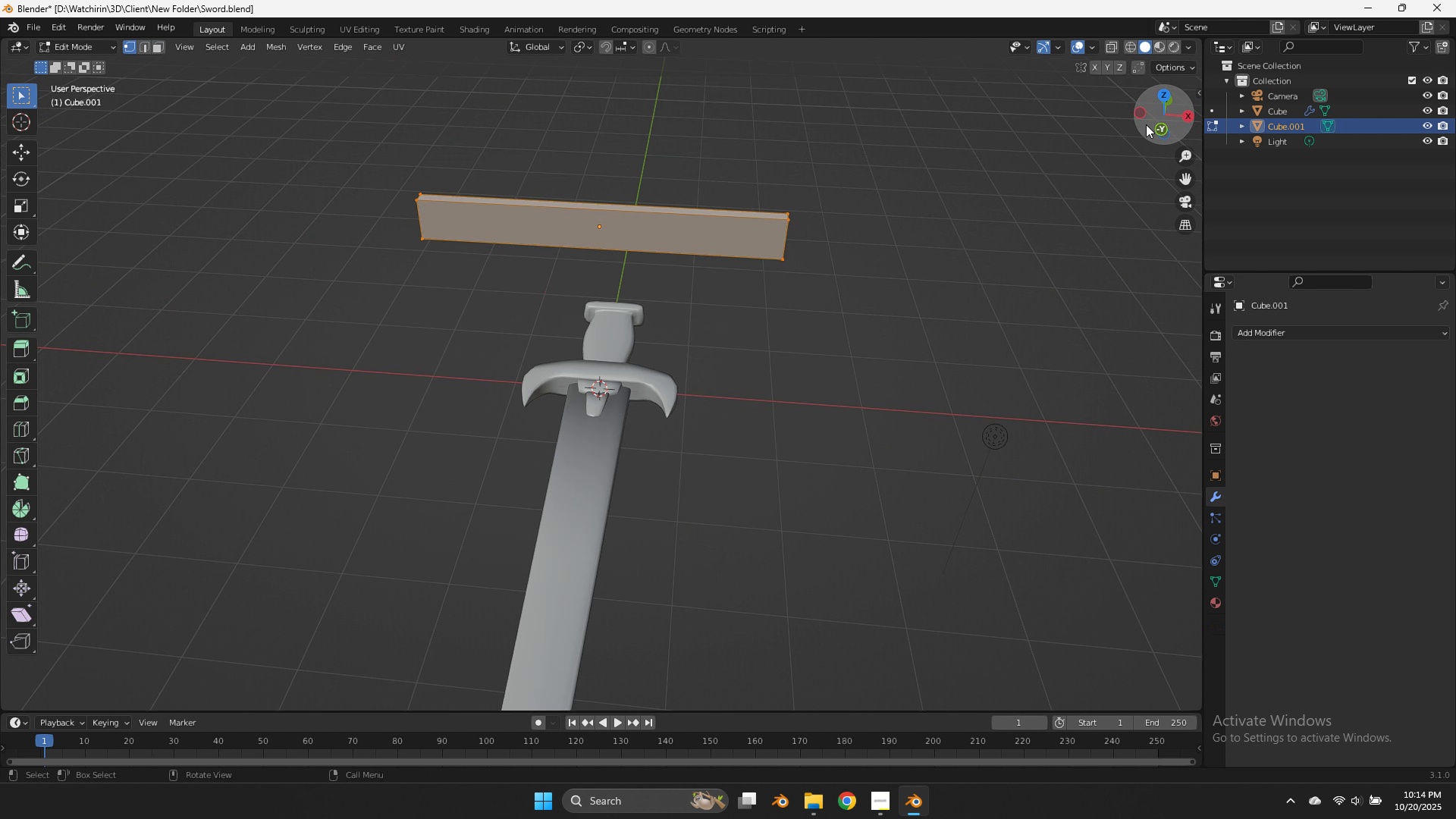 
key(Tab)
 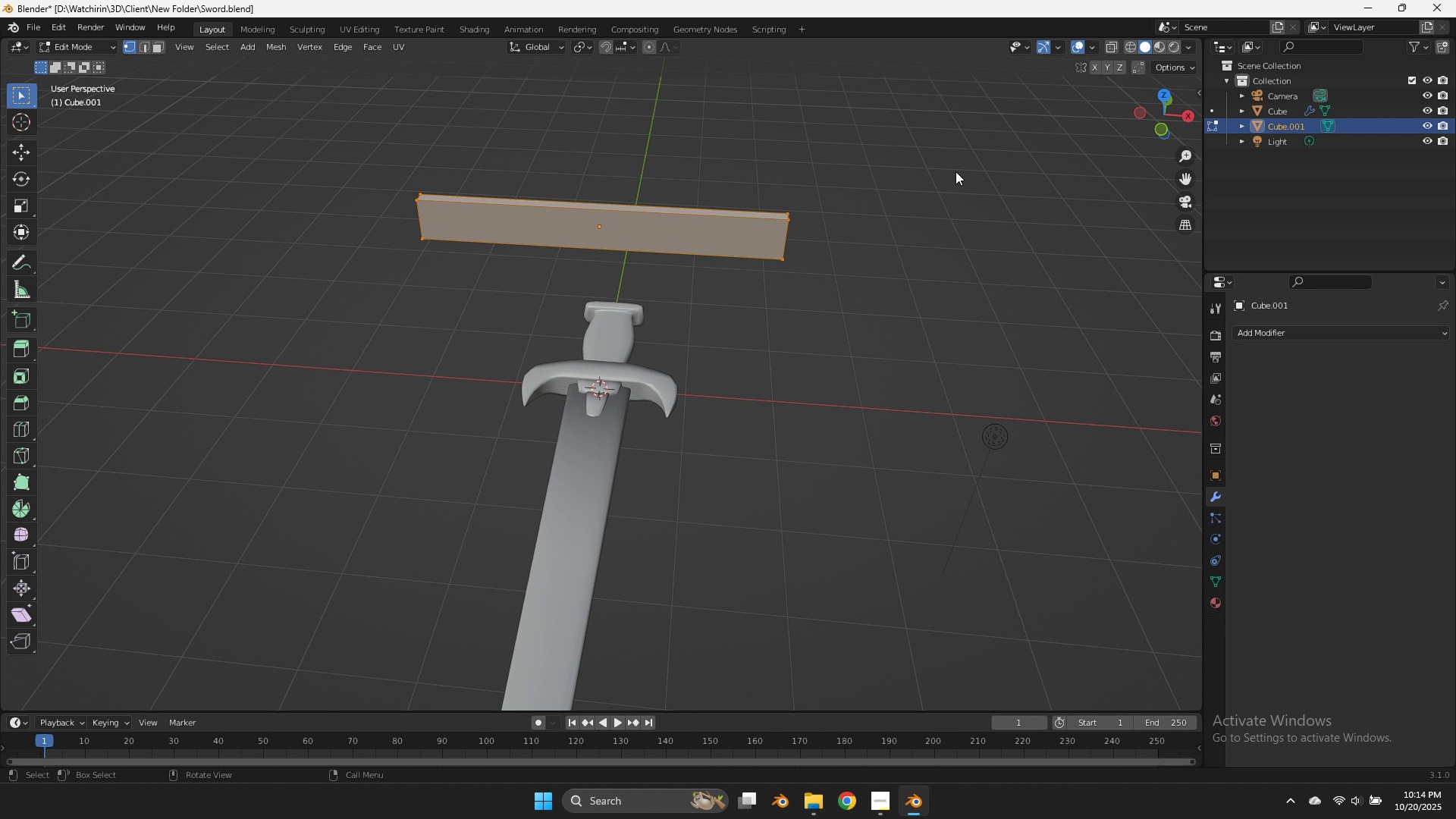 
key(Tab)
 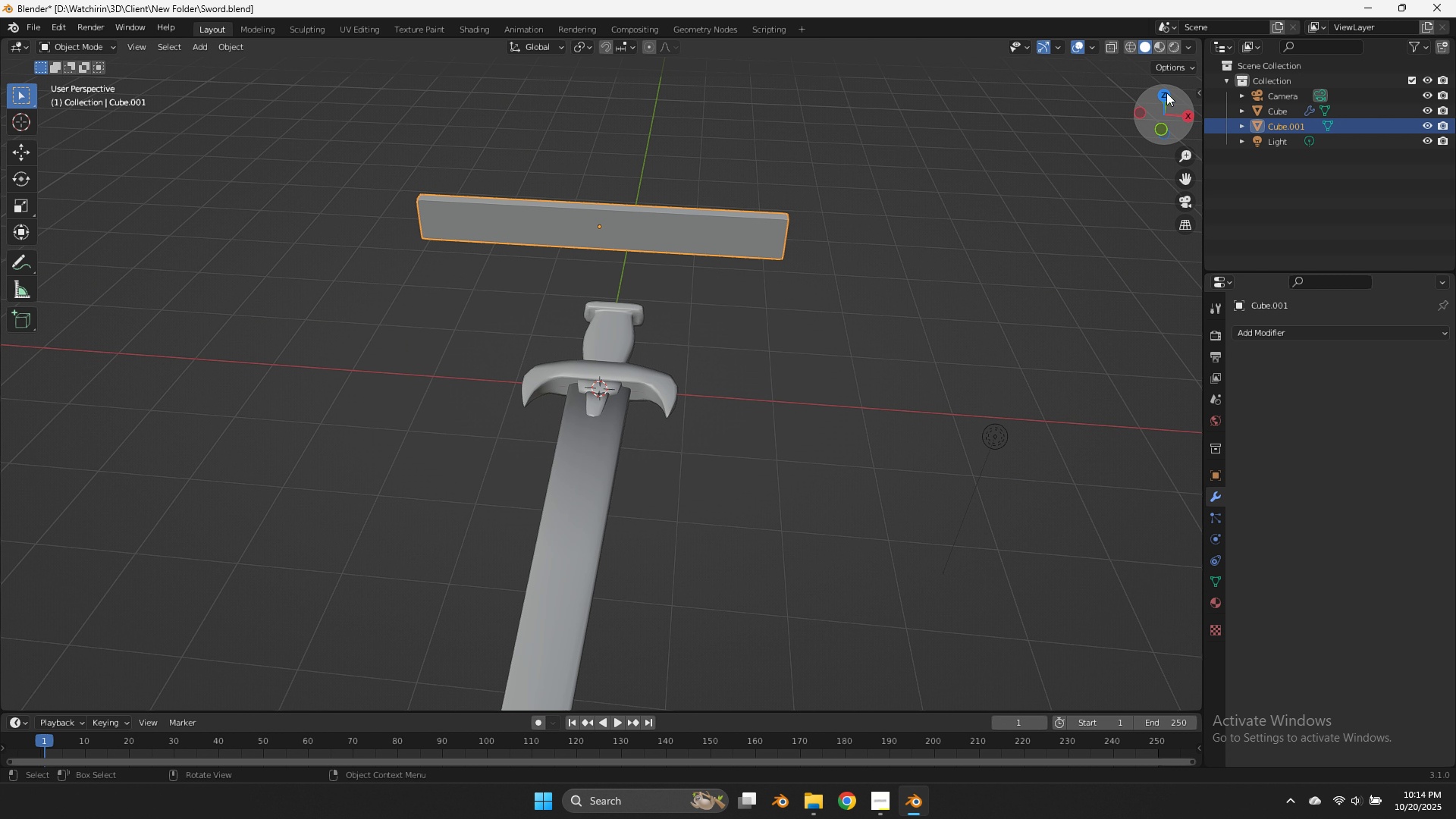 
left_click([1166, 93])
 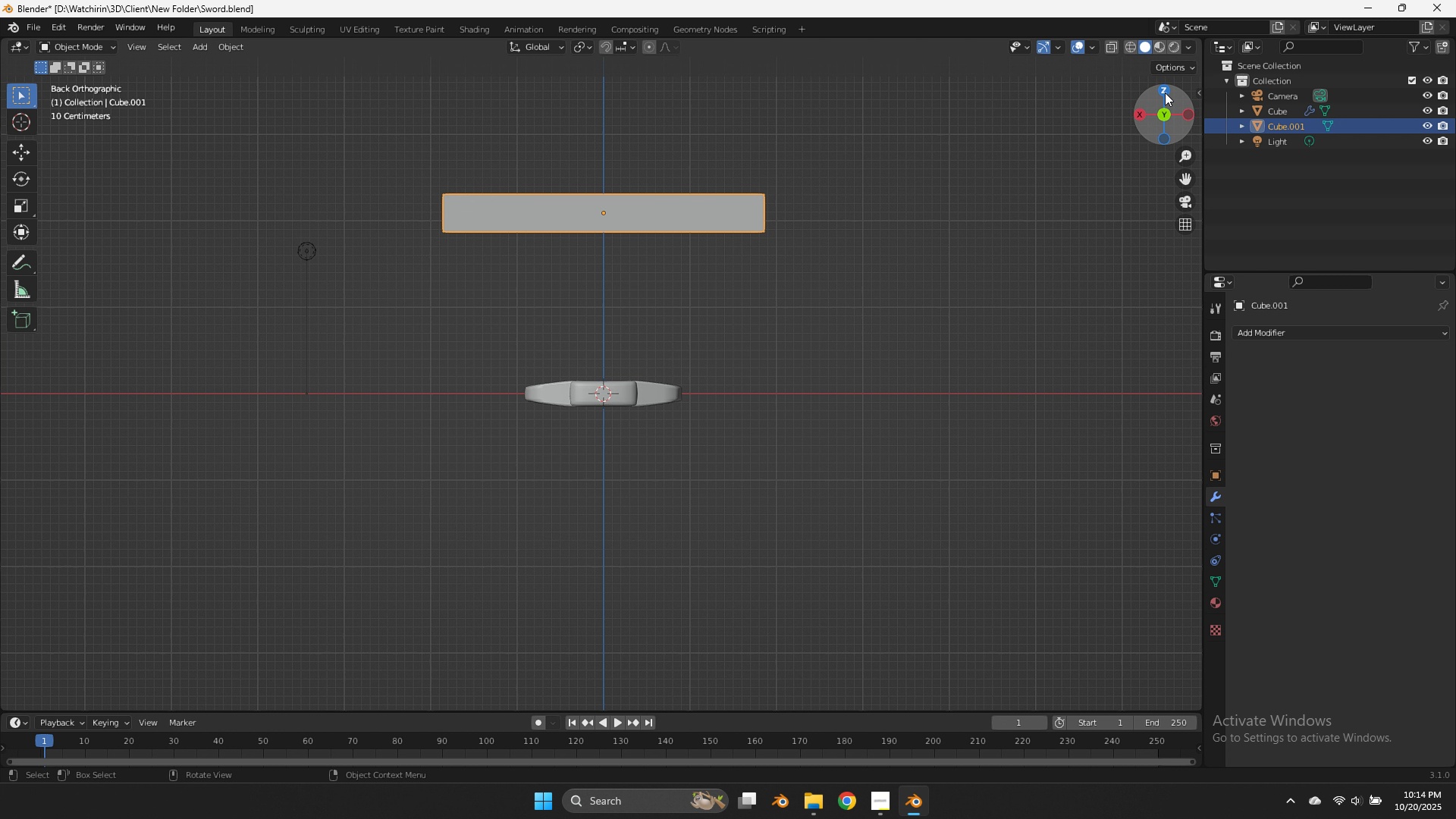 
left_click([1165, 93])
 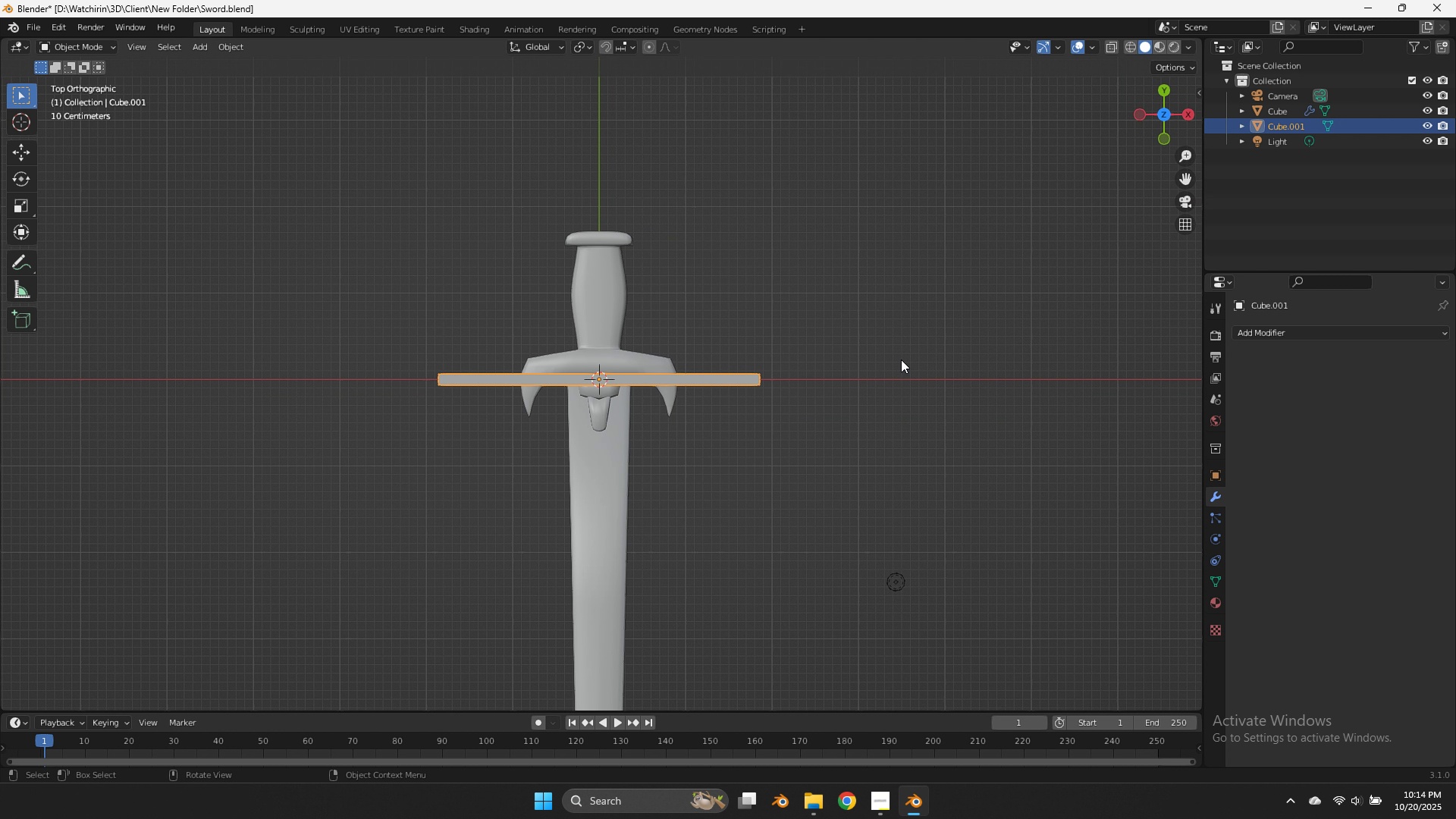 
type(sx)
 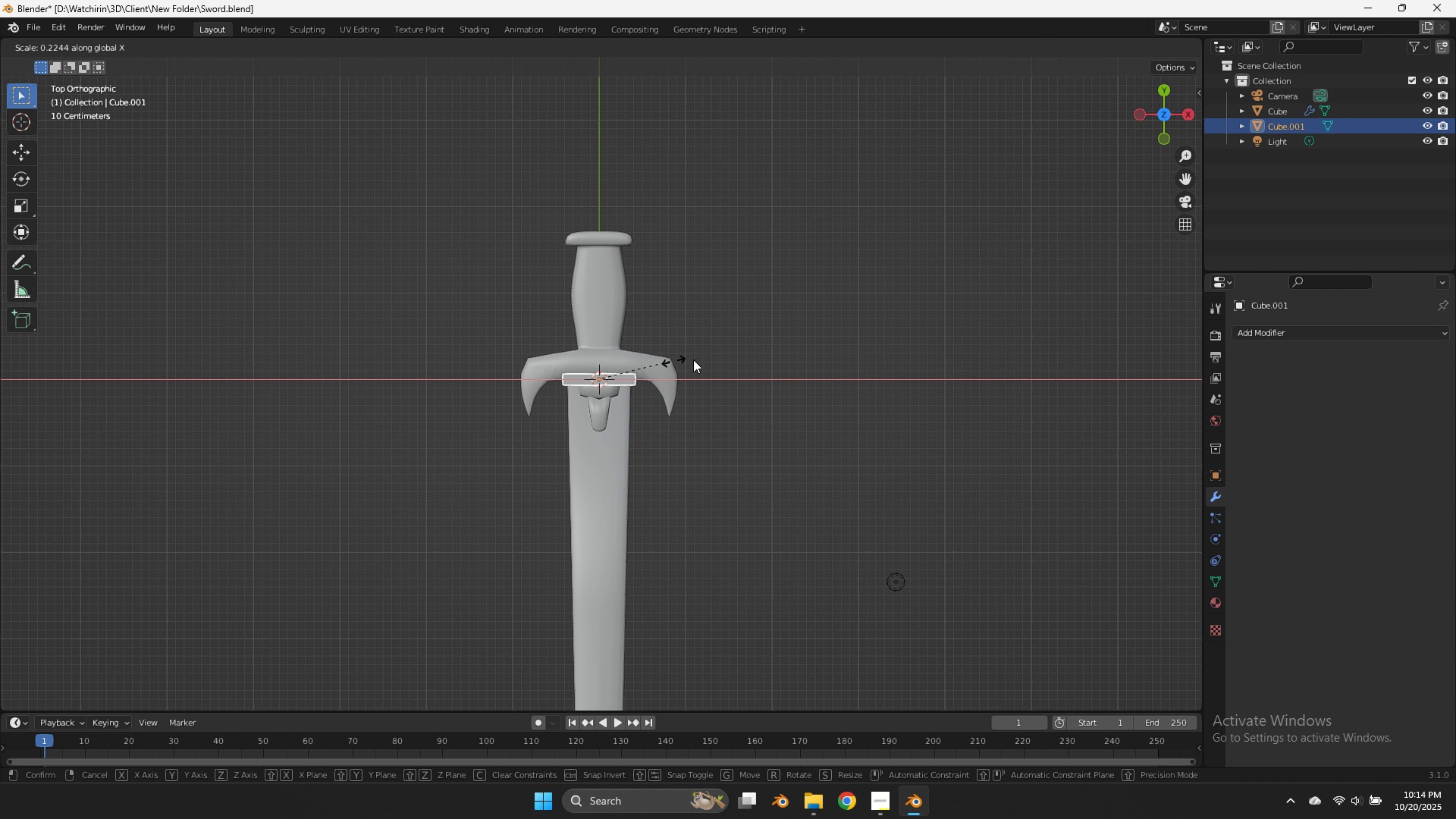 
left_click([706, 356])
 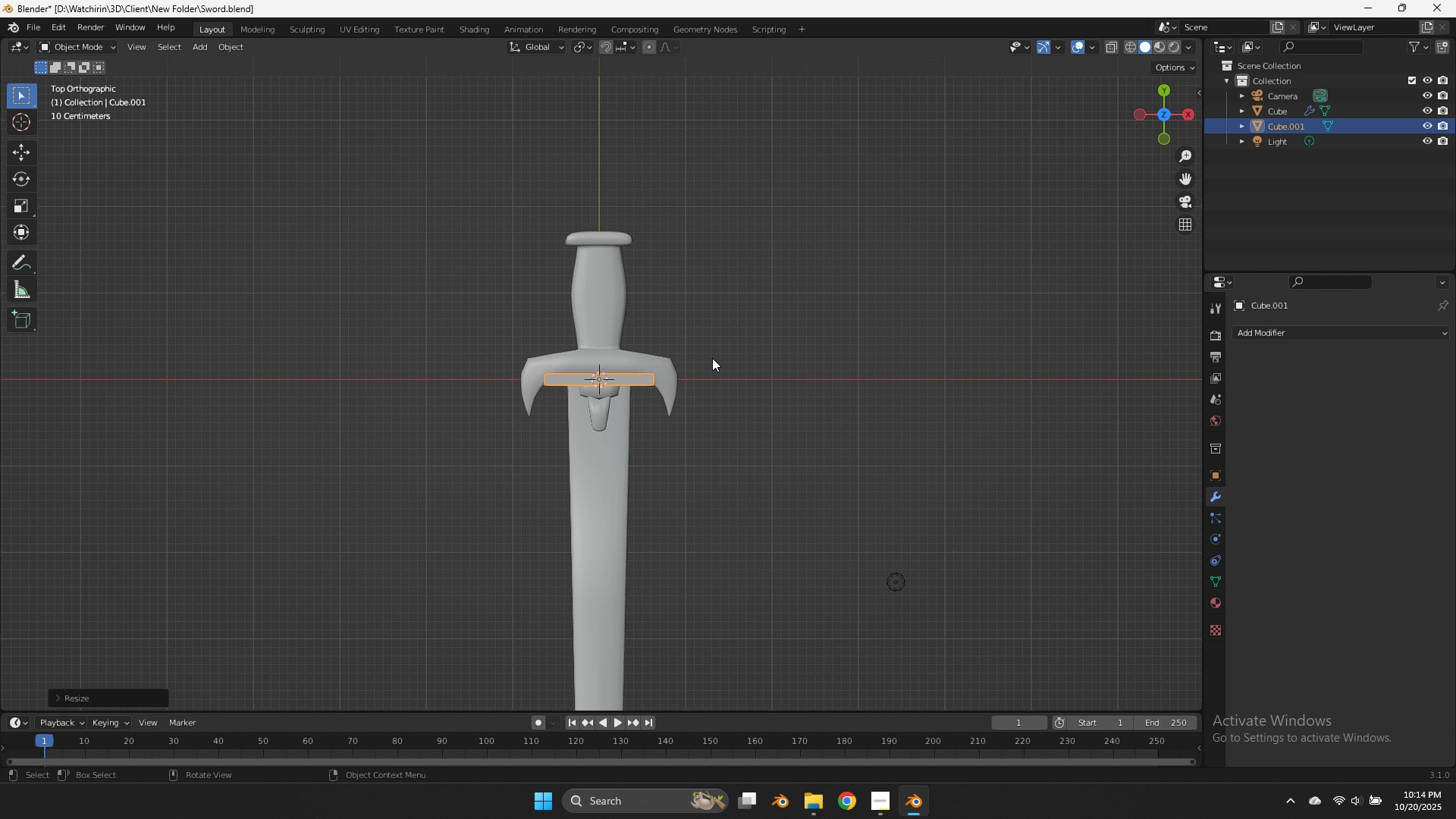 
scroll: coordinate [713, 358], scroll_direction: up, amount: 3.0
 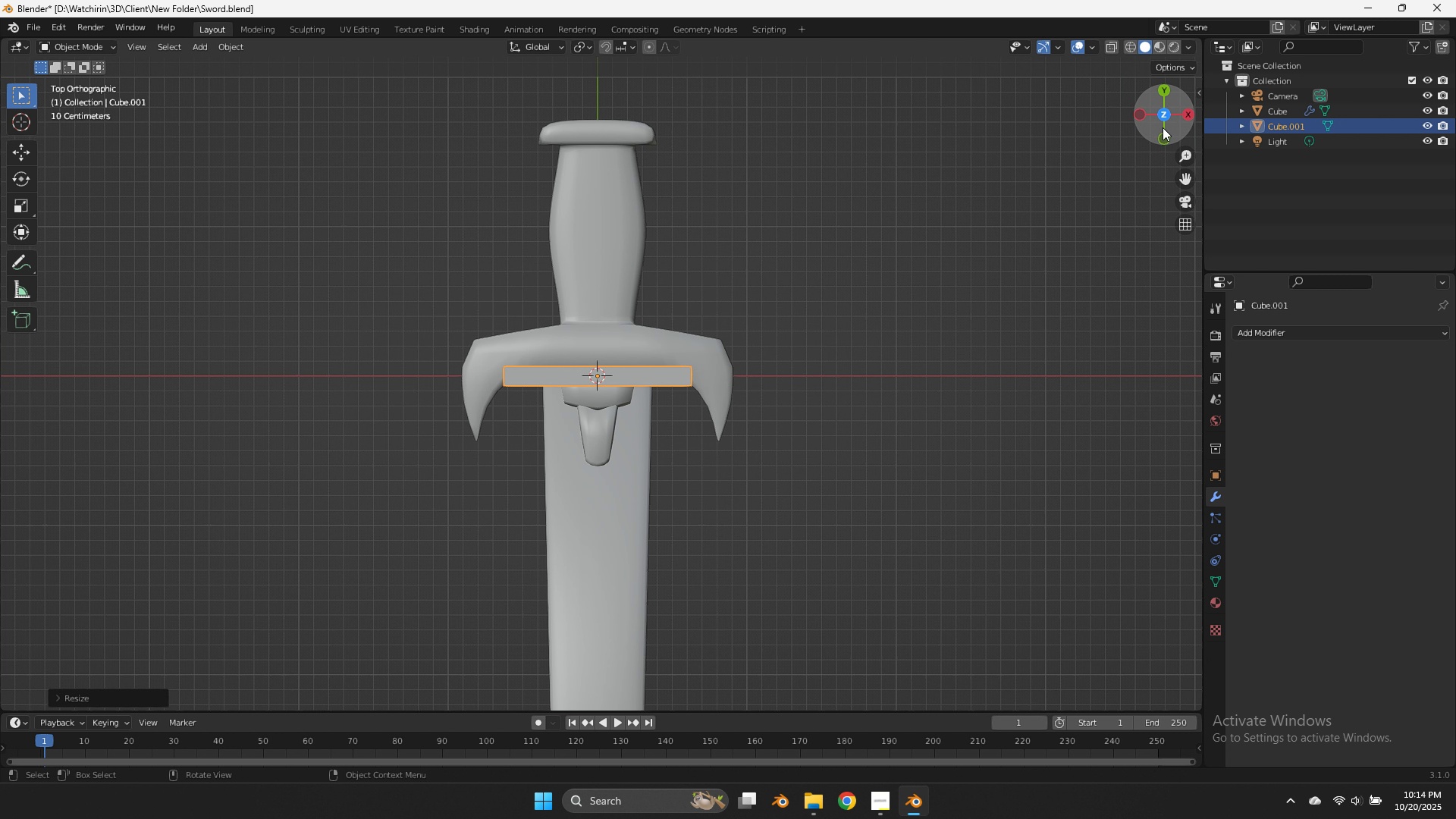 
left_click_drag(start_coordinate=[1165, 127], to_coordinate=[1165, 685])
 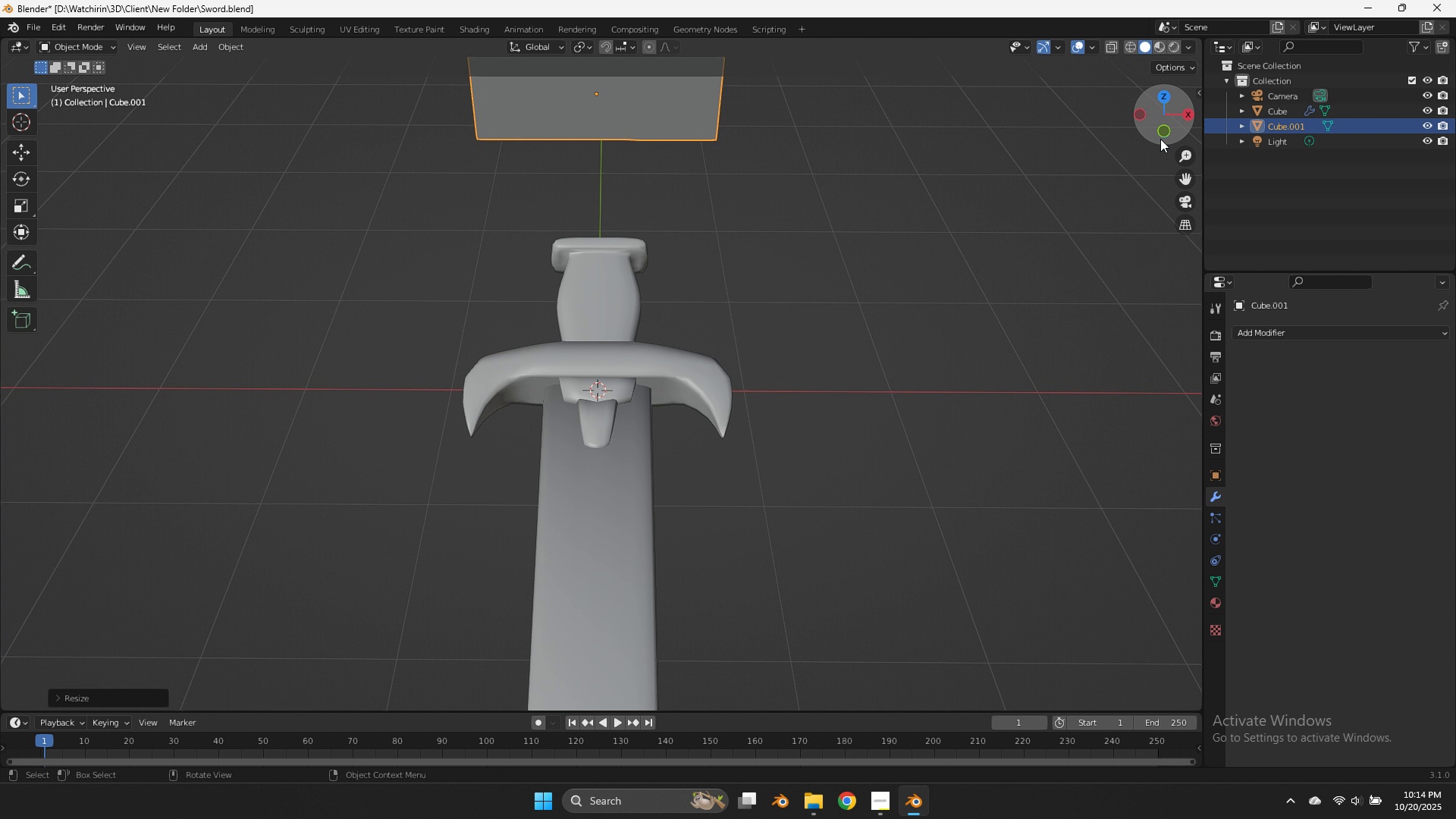 
scroll: coordinate [1159, 147], scroll_direction: down, amount: 2.0
 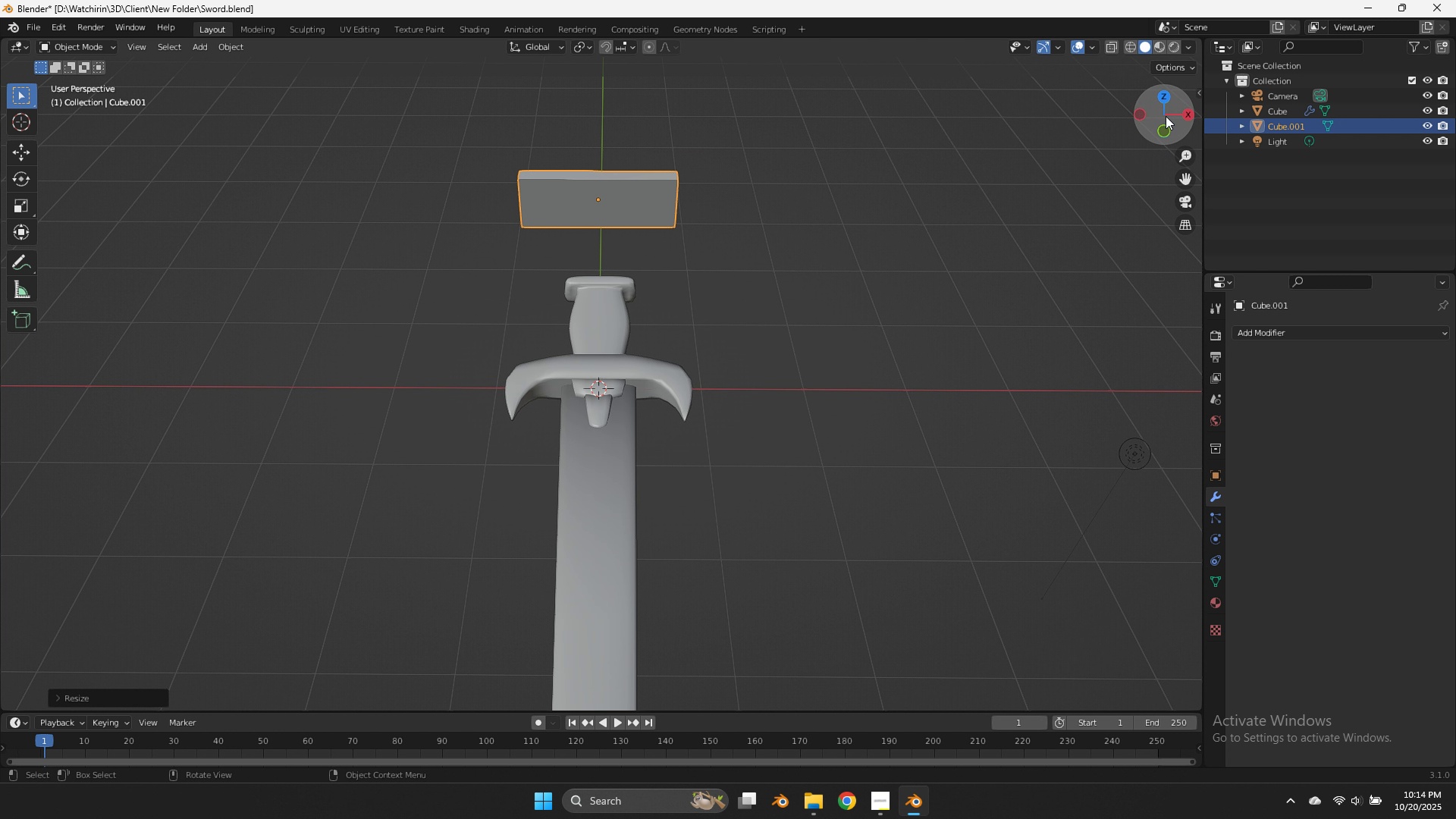 
key(Tab)
 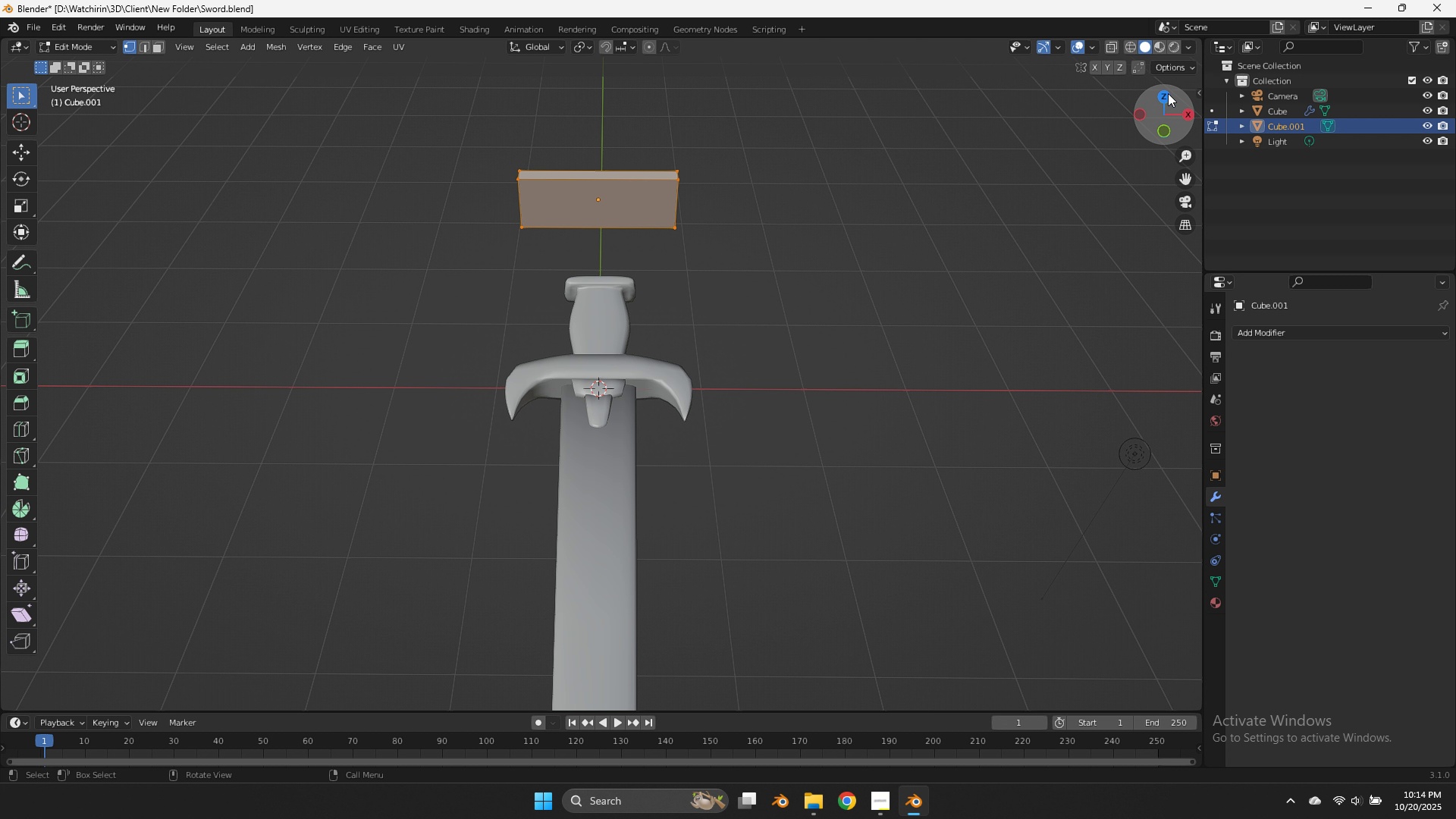 
left_click([1168, 93])
 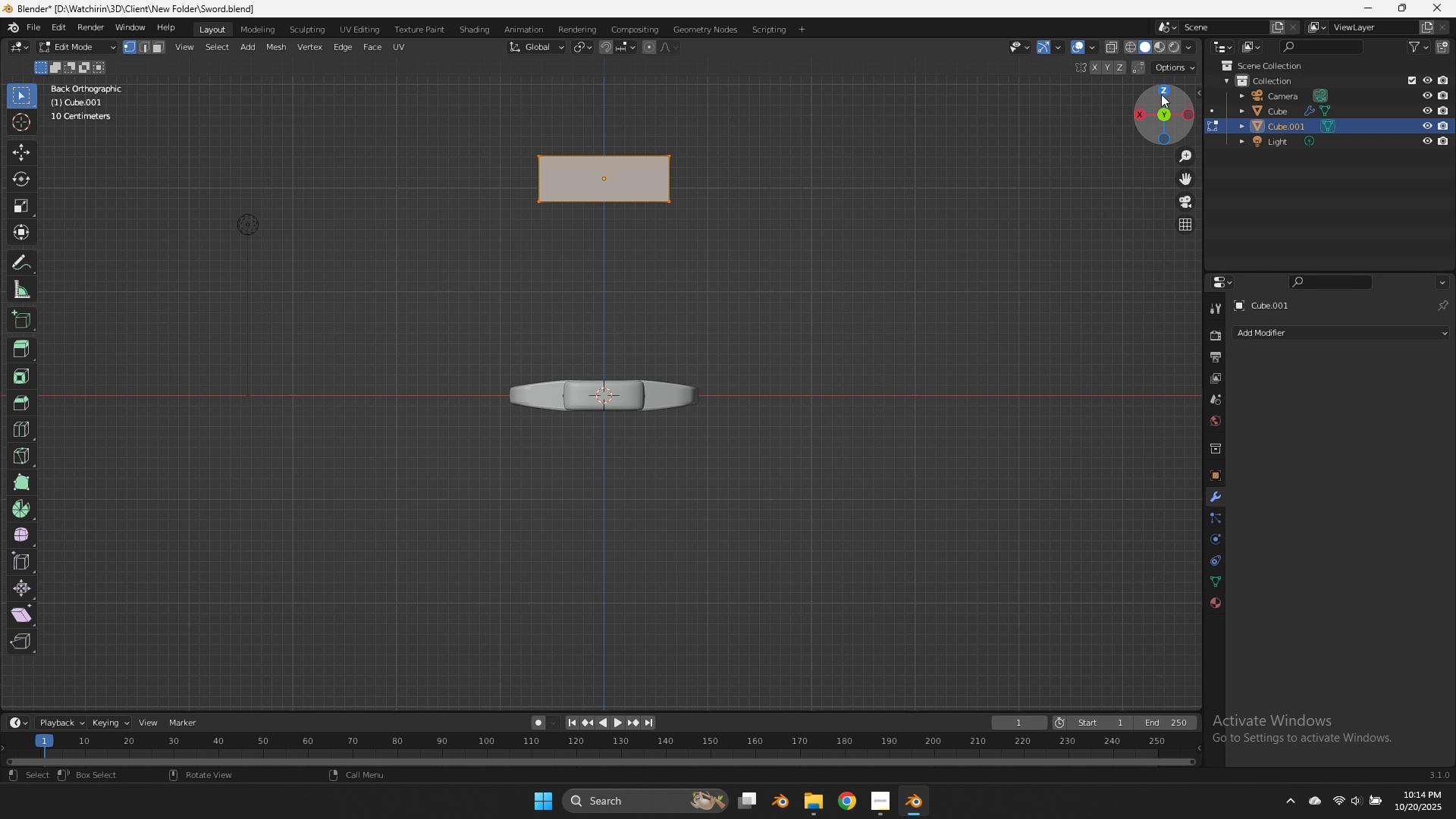 
left_click([1164, 89])
 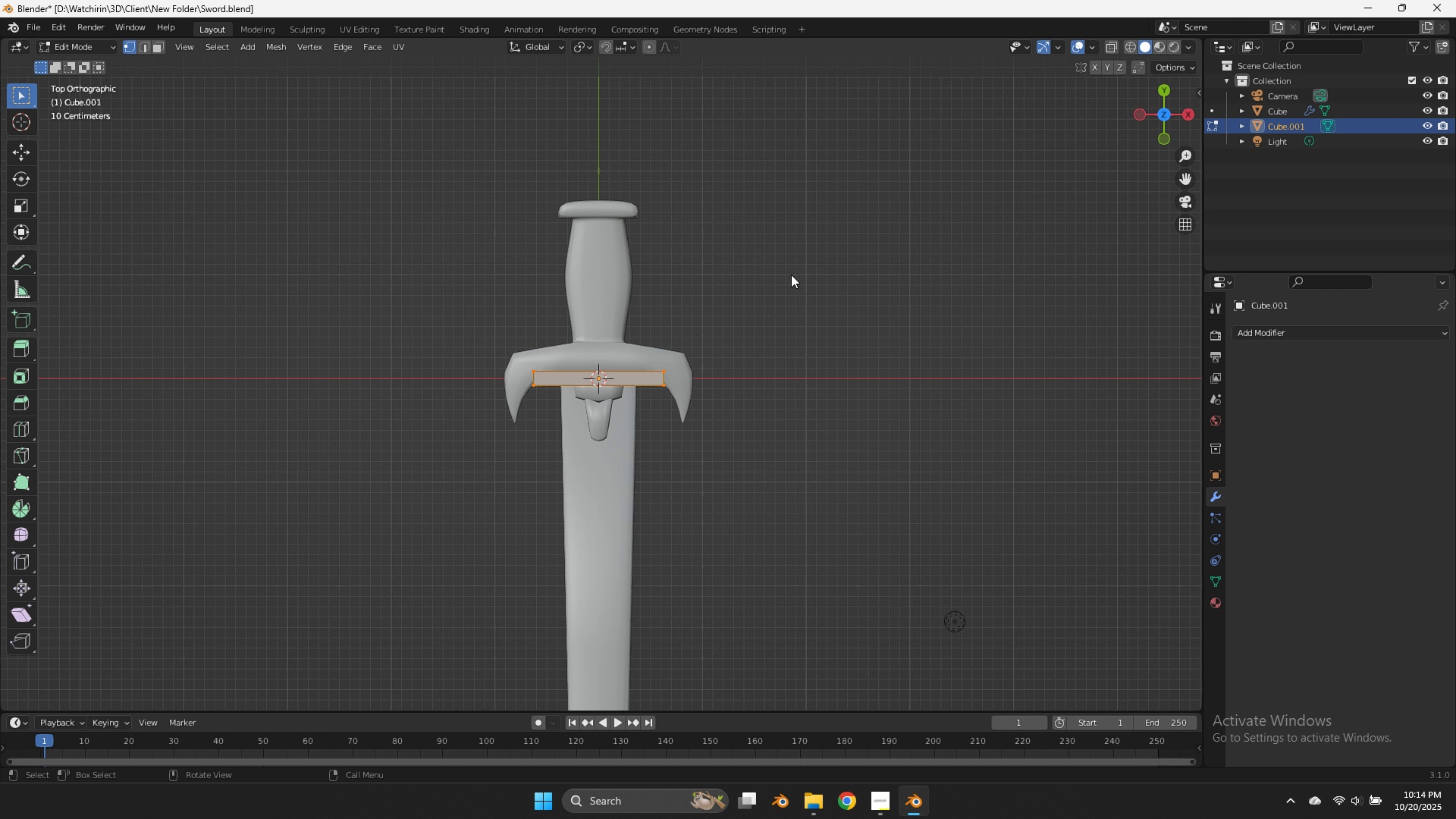 
type(Dsx)
 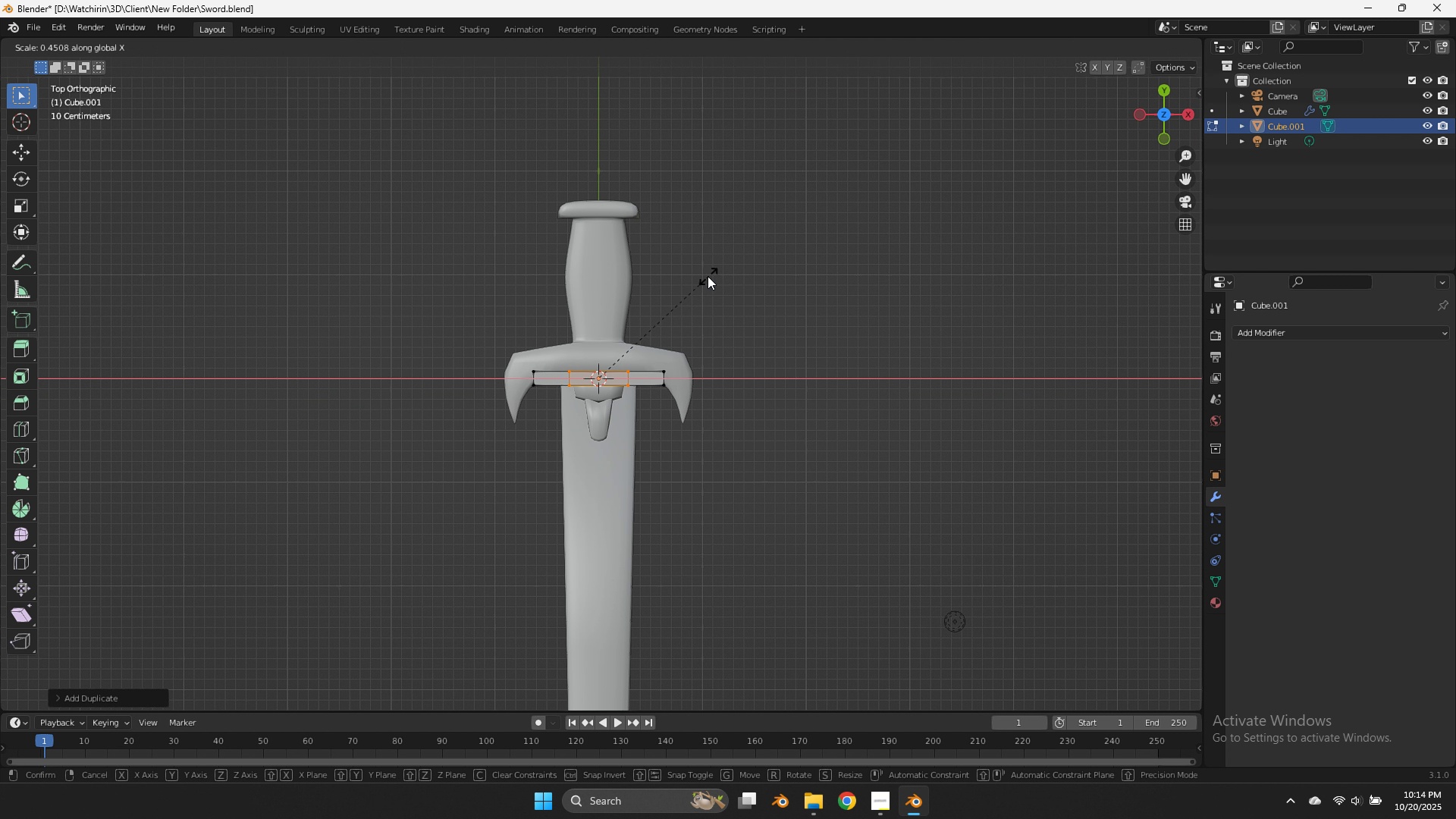 
left_click([708, 276])
 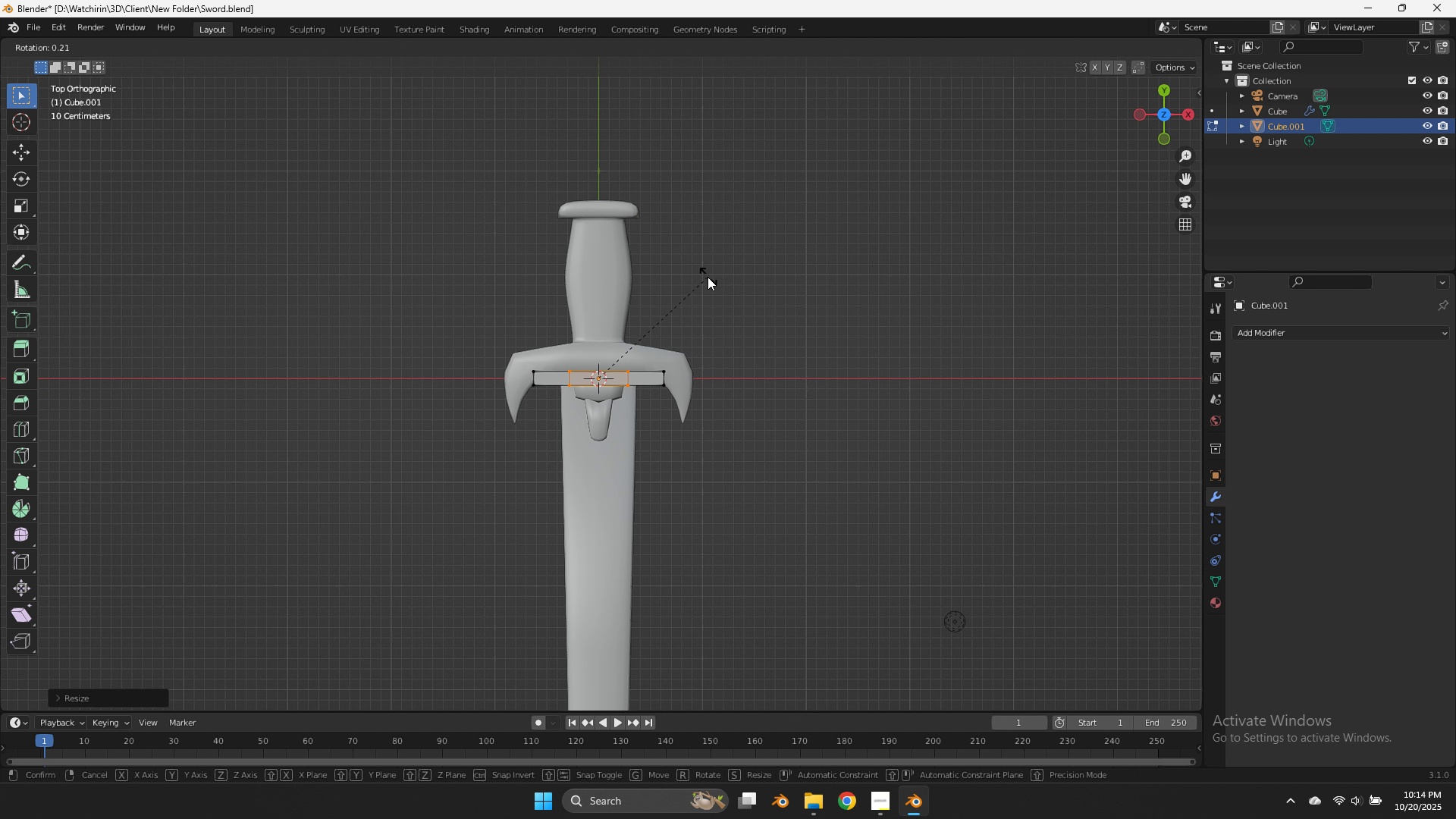 
key(R)
 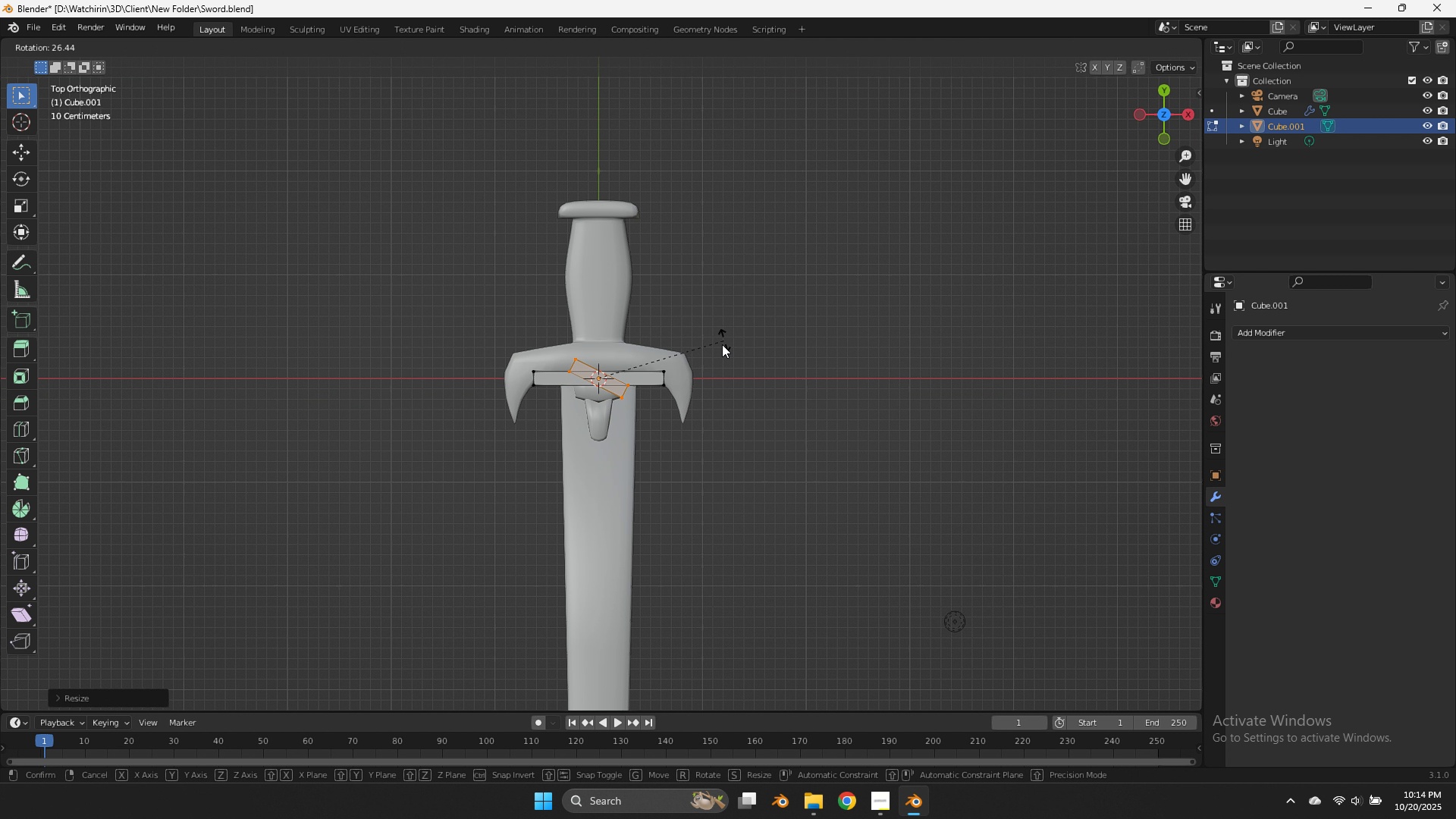 
hold_key(key=ControlLeft, duration=1.55)
left_click([657, 437])
 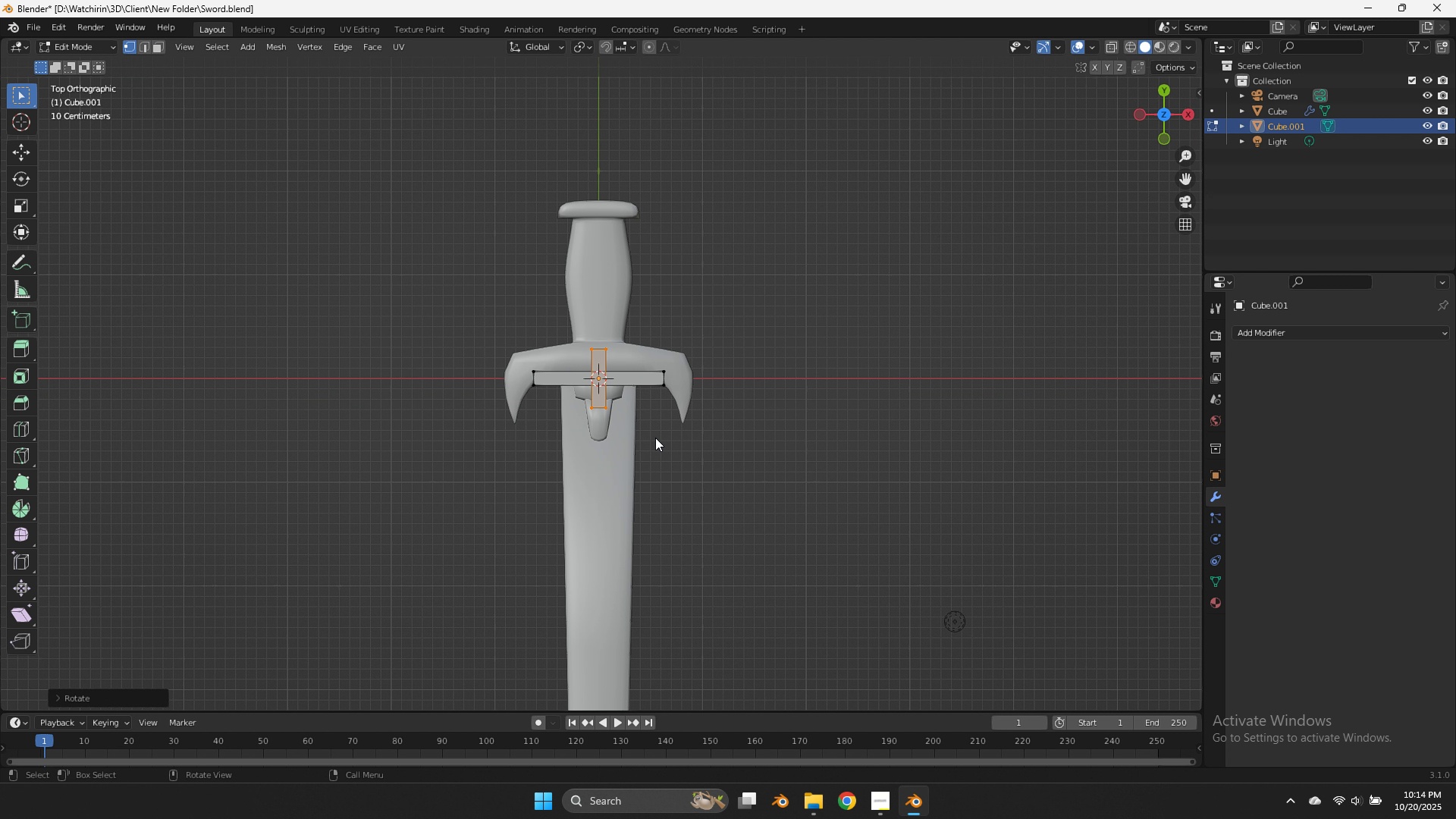 
key(G)
 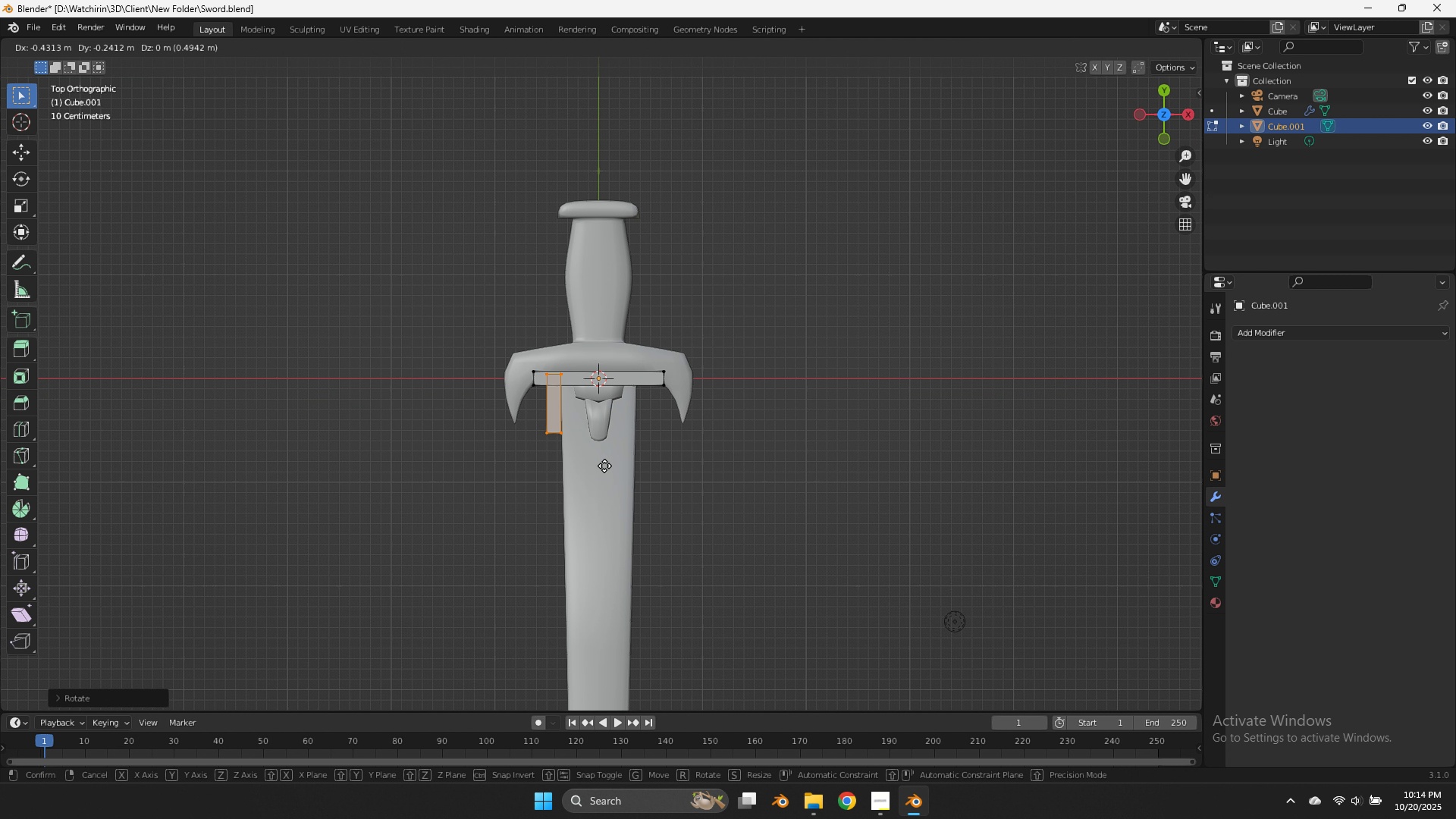 
left_click([604, 466])
 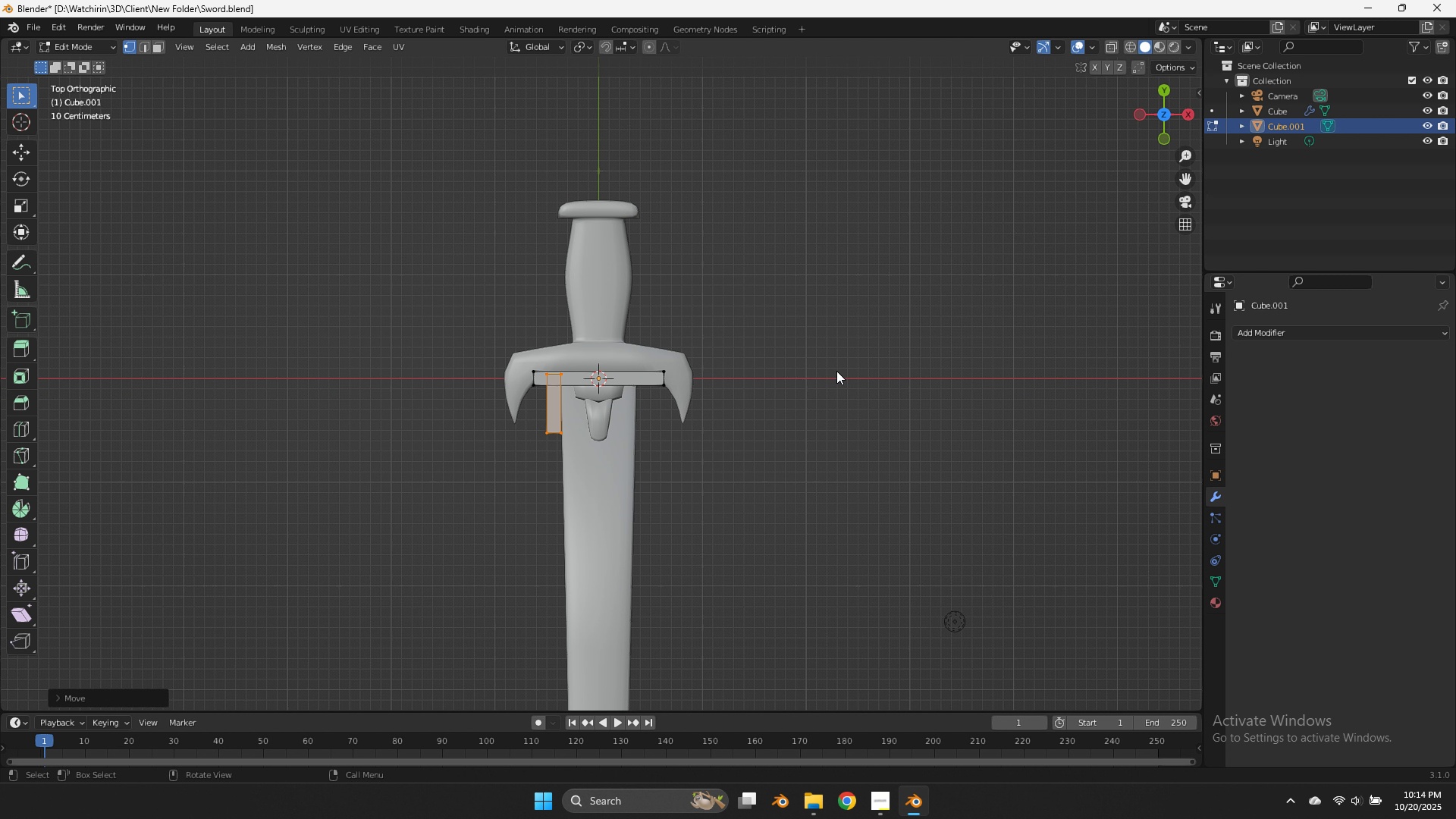 
scroll: coordinate [843, 366], scroll_direction: down, amount: 1.0
 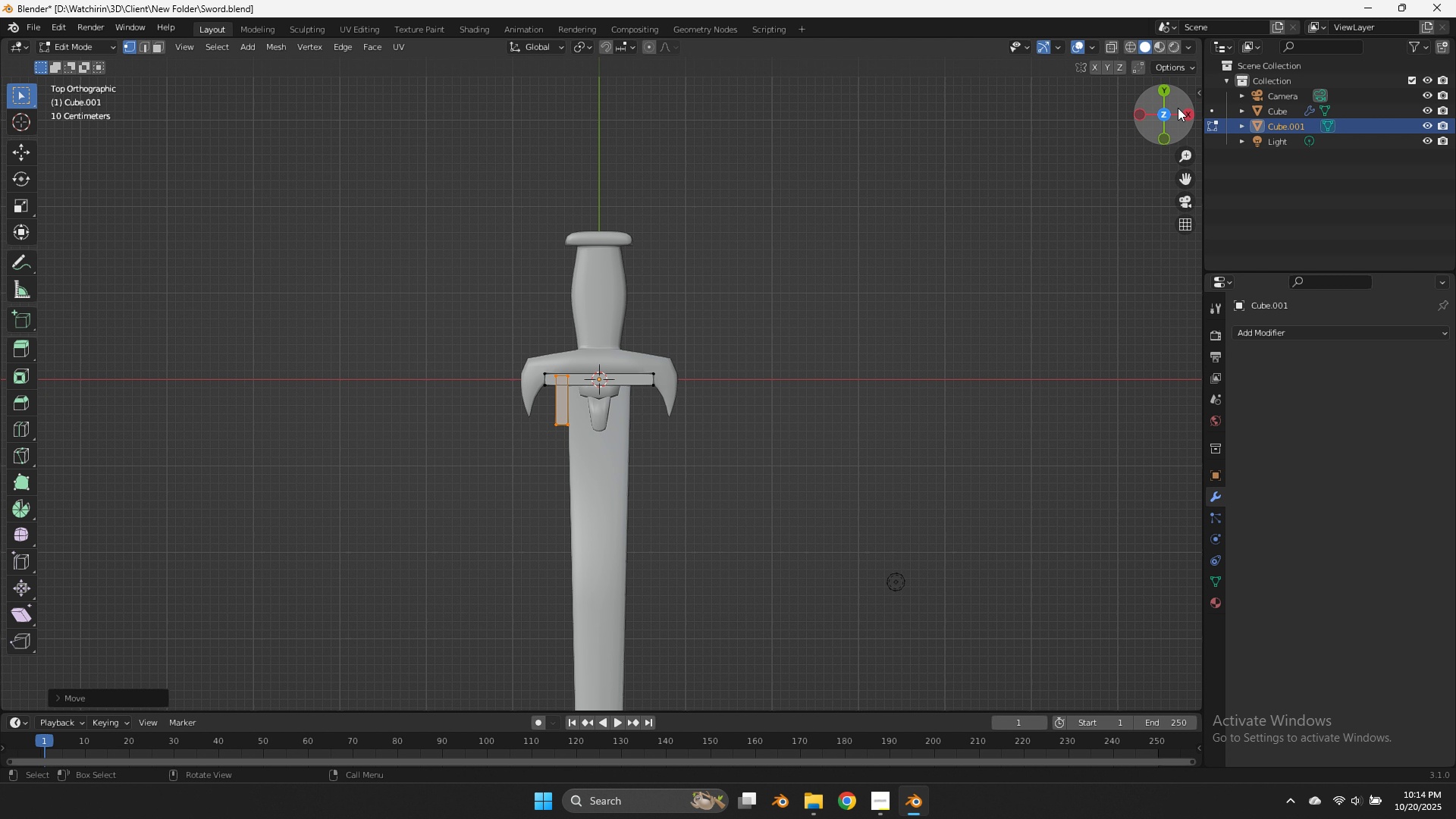 
left_click_drag(start_coordinate=[1179, 107], to_coordinate=[1185, 650])
 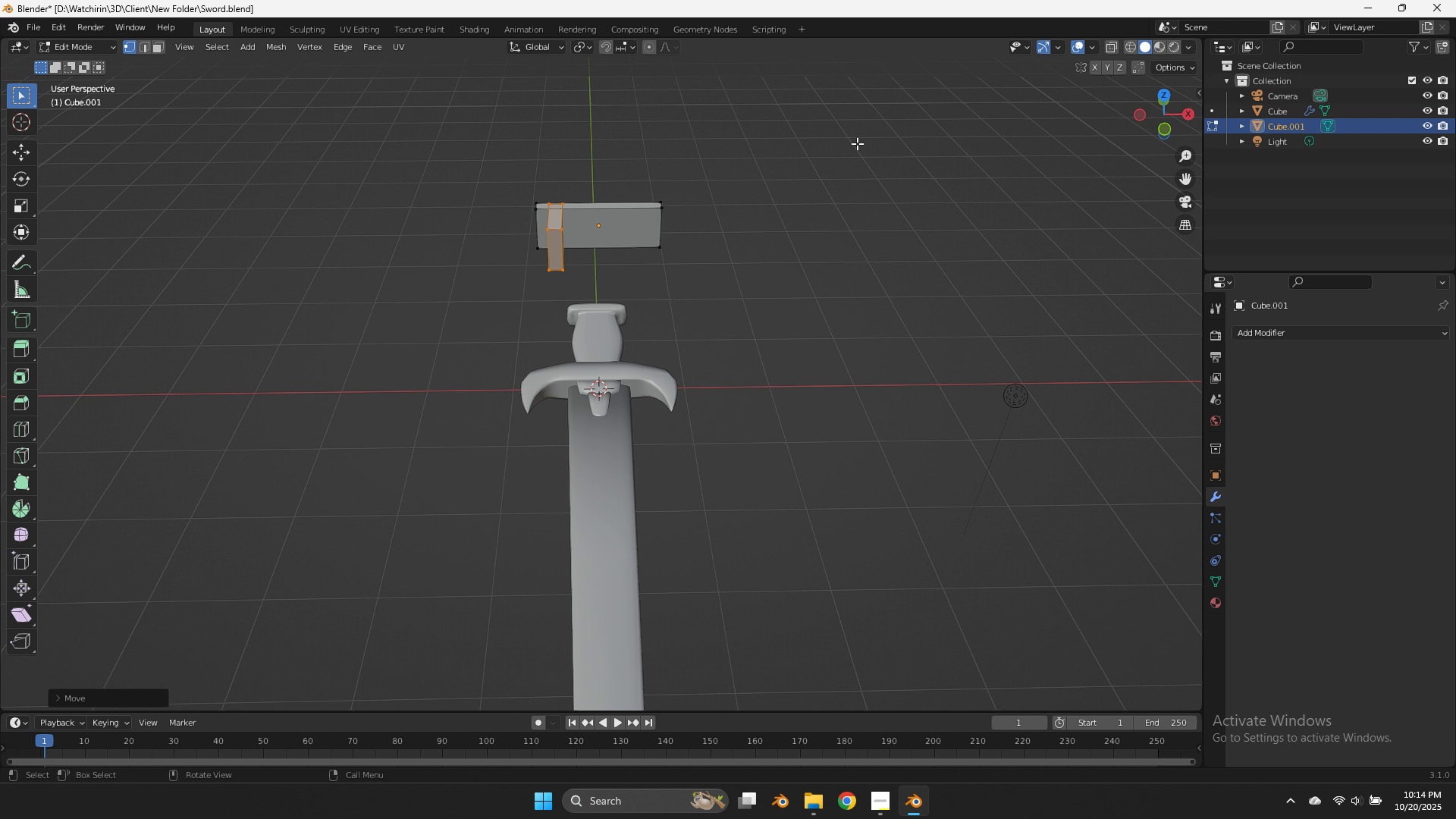 
key(S)
 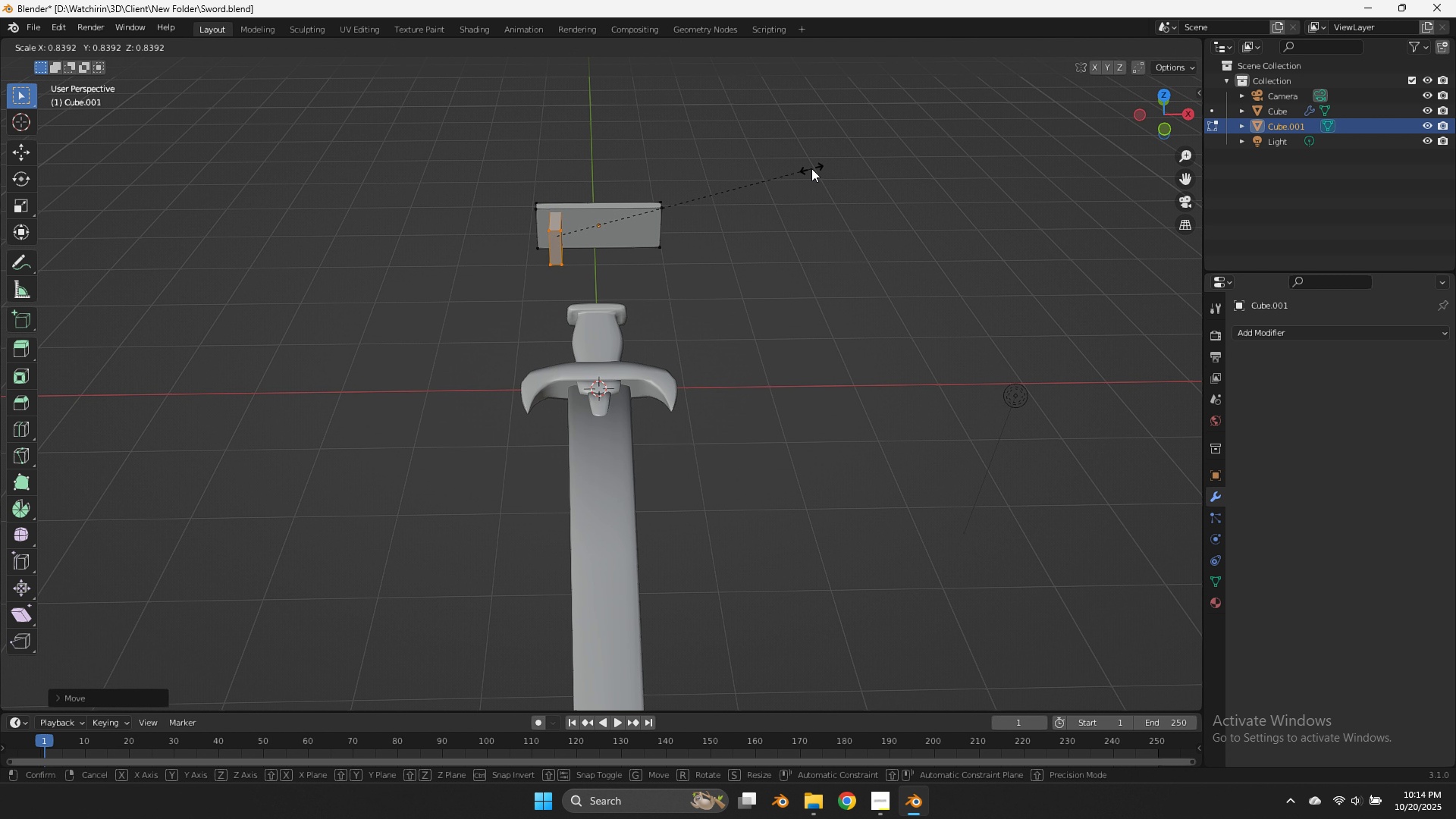 
left_click([811, 168])
 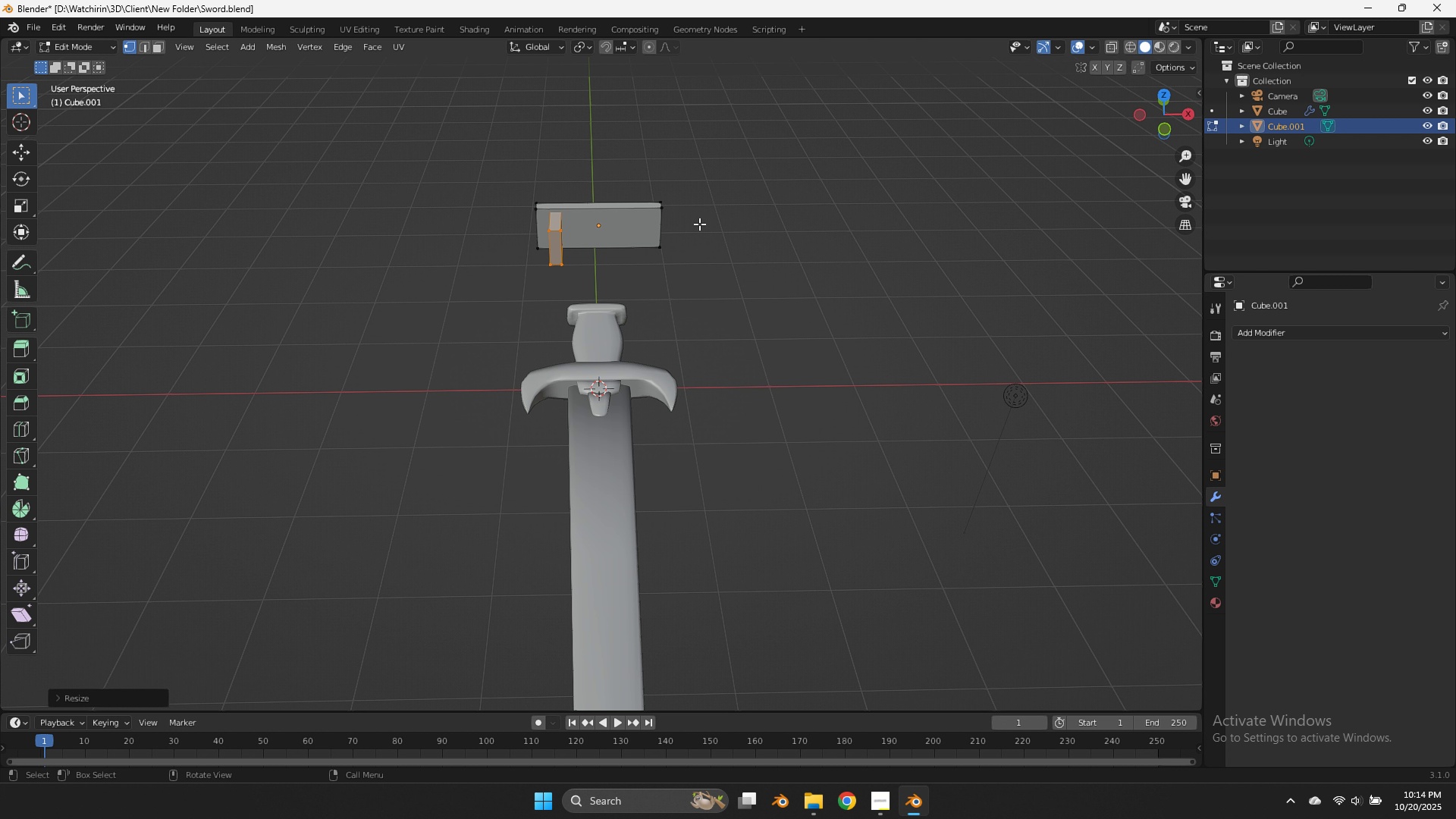 
key(Tab)
 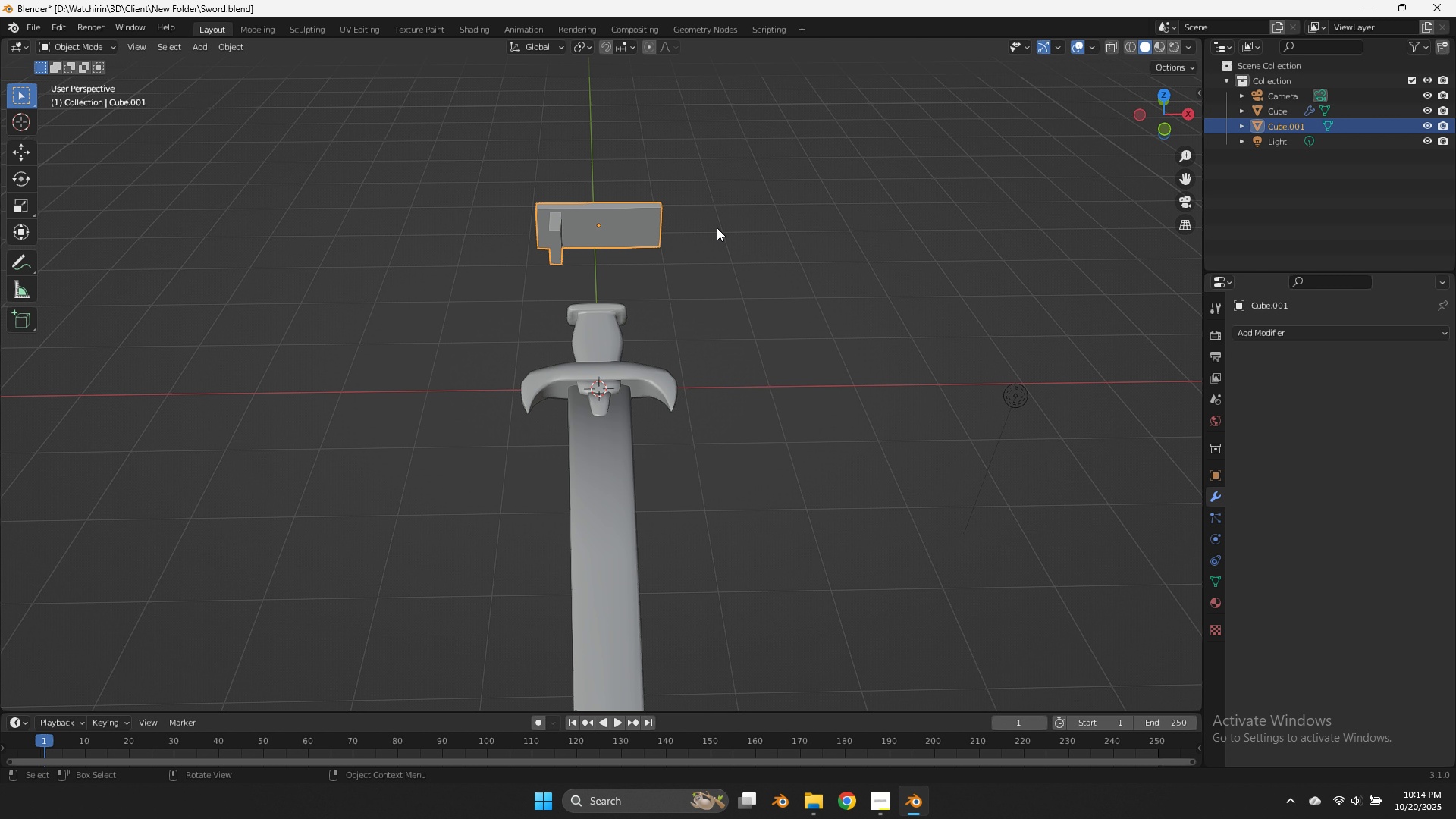 
key(S)
 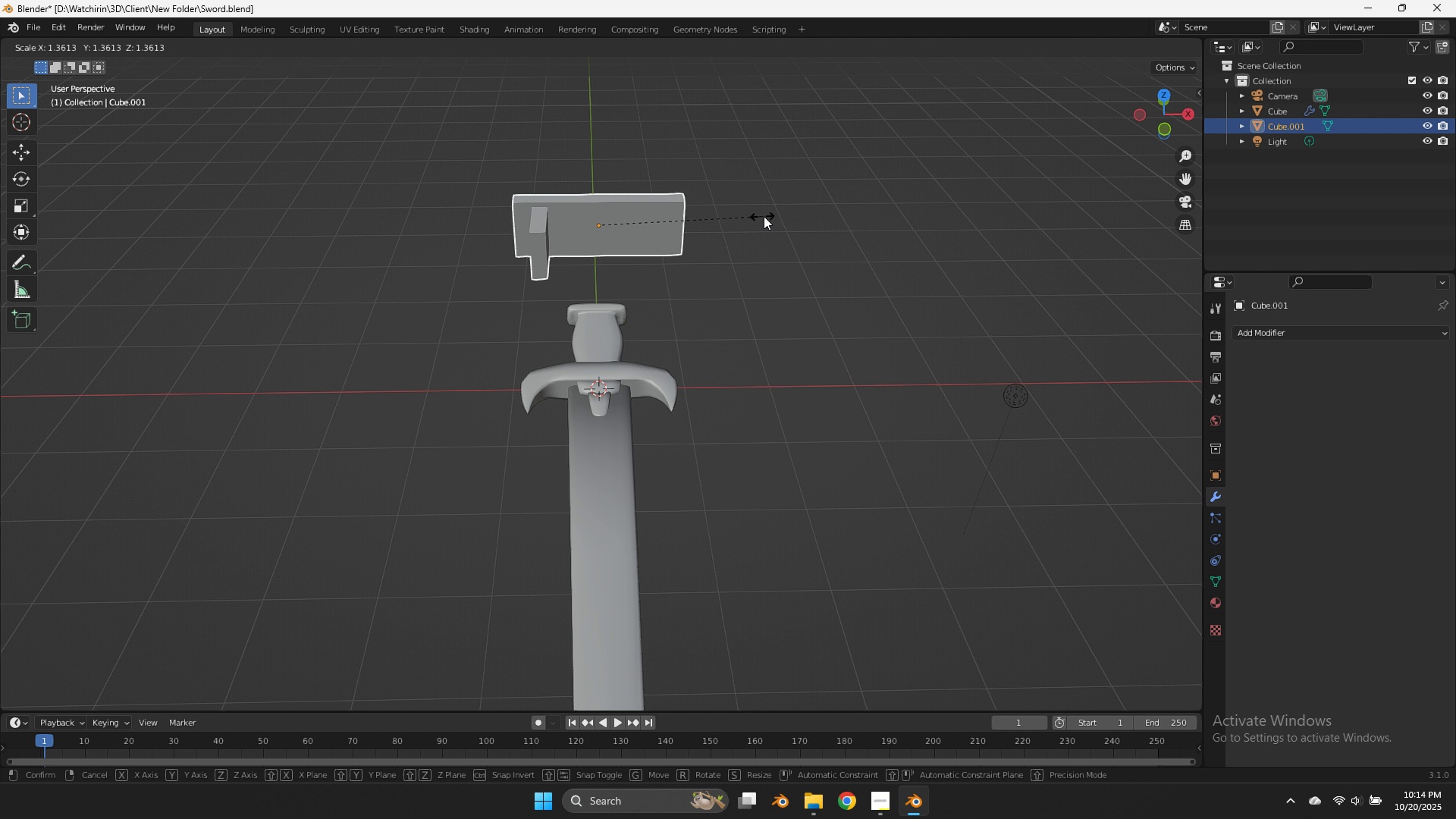 
left_click([764, 216])
 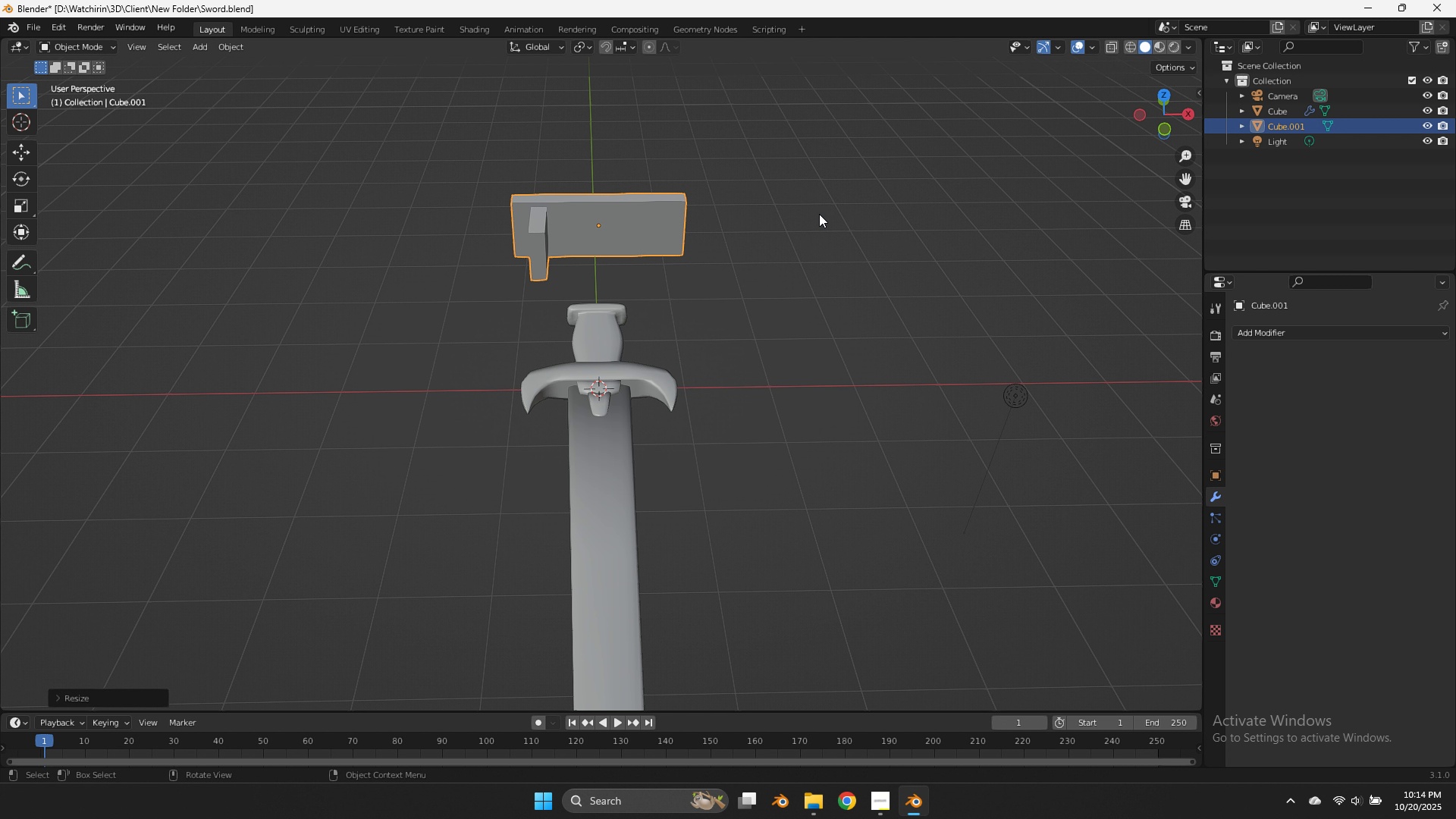 
key(Tab)
type(gx)
 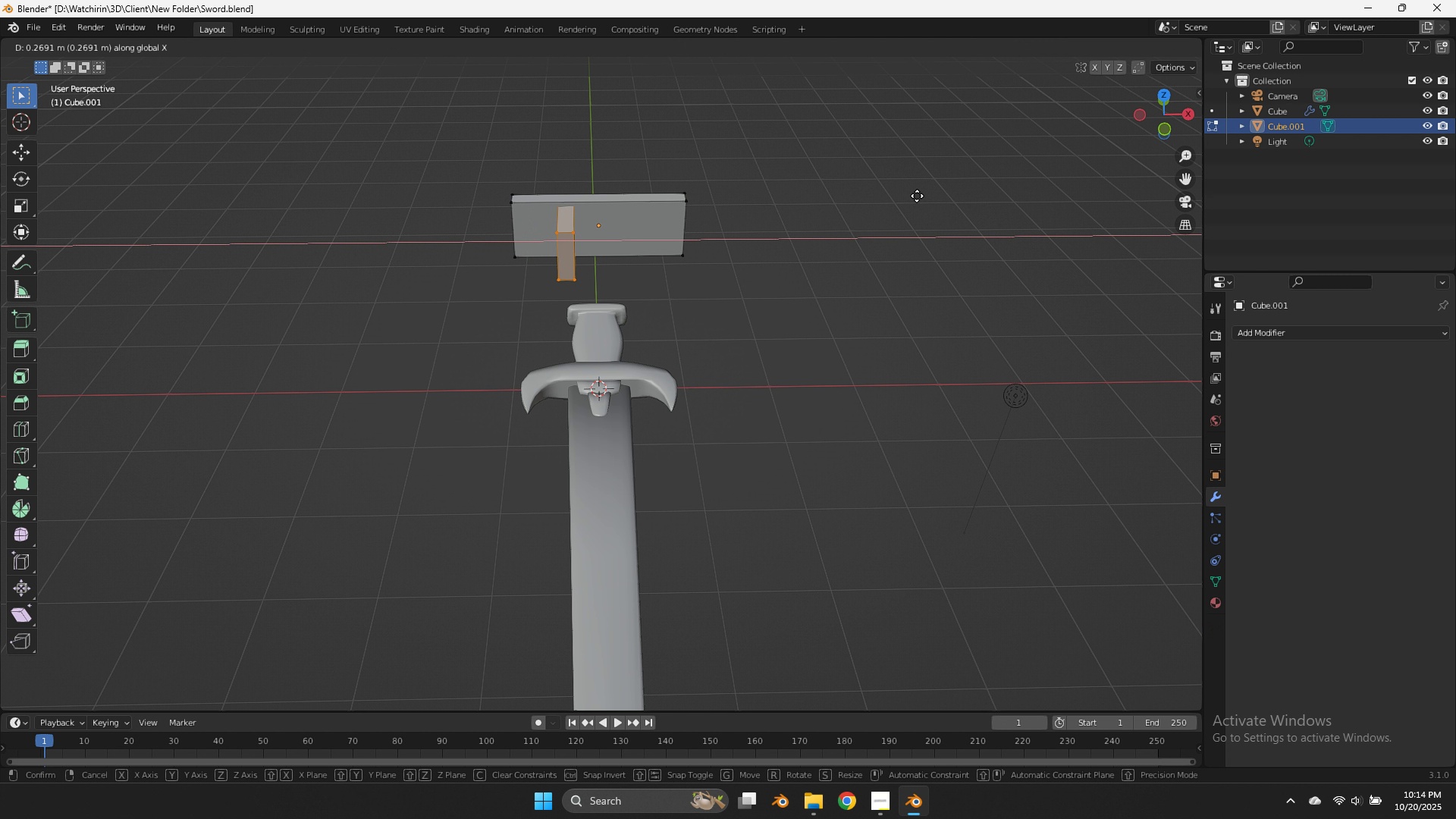 
left_click([918, 196])
 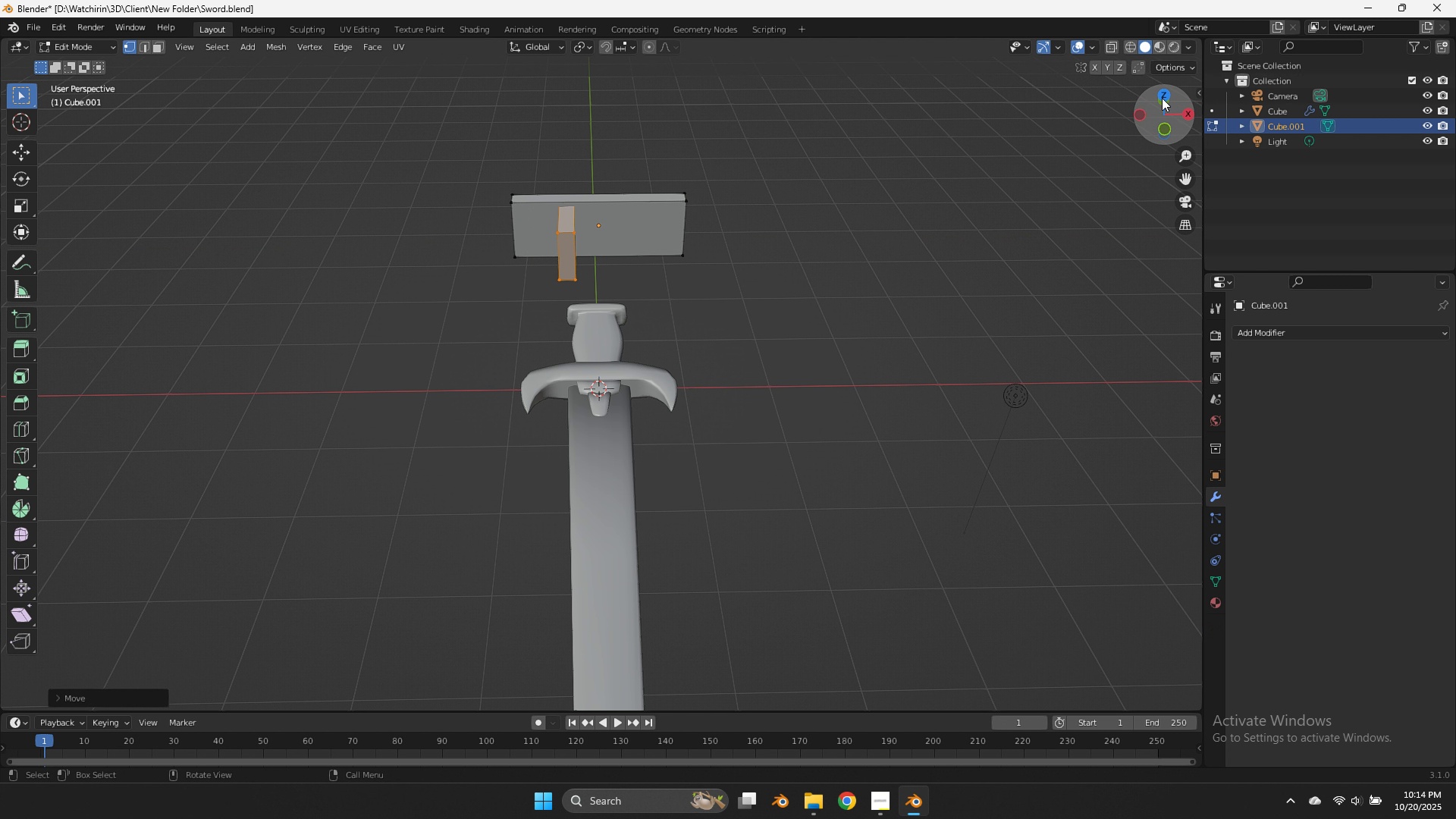 
left_click([1161, 97])
 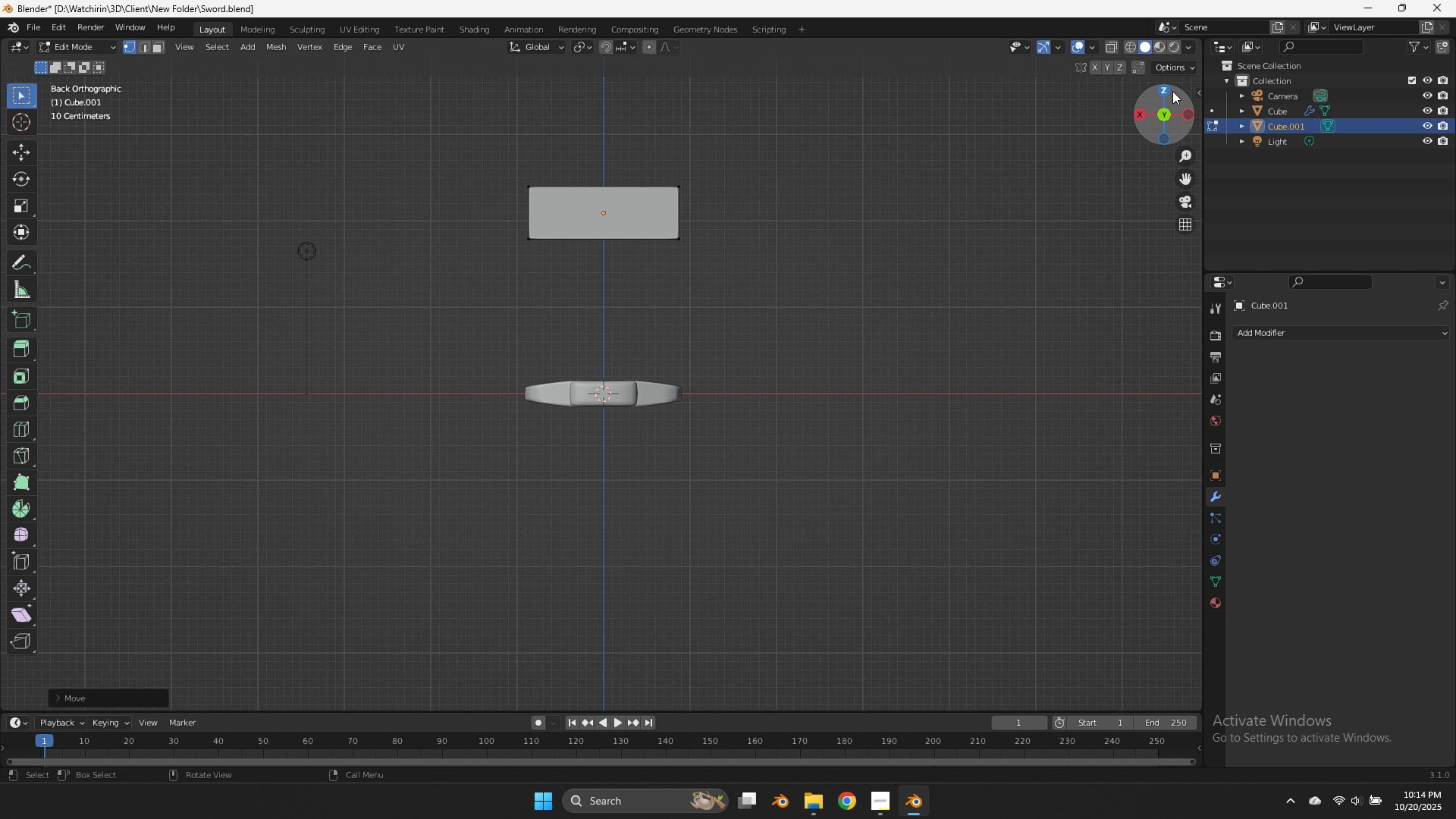 
left_click([1172, 91])
 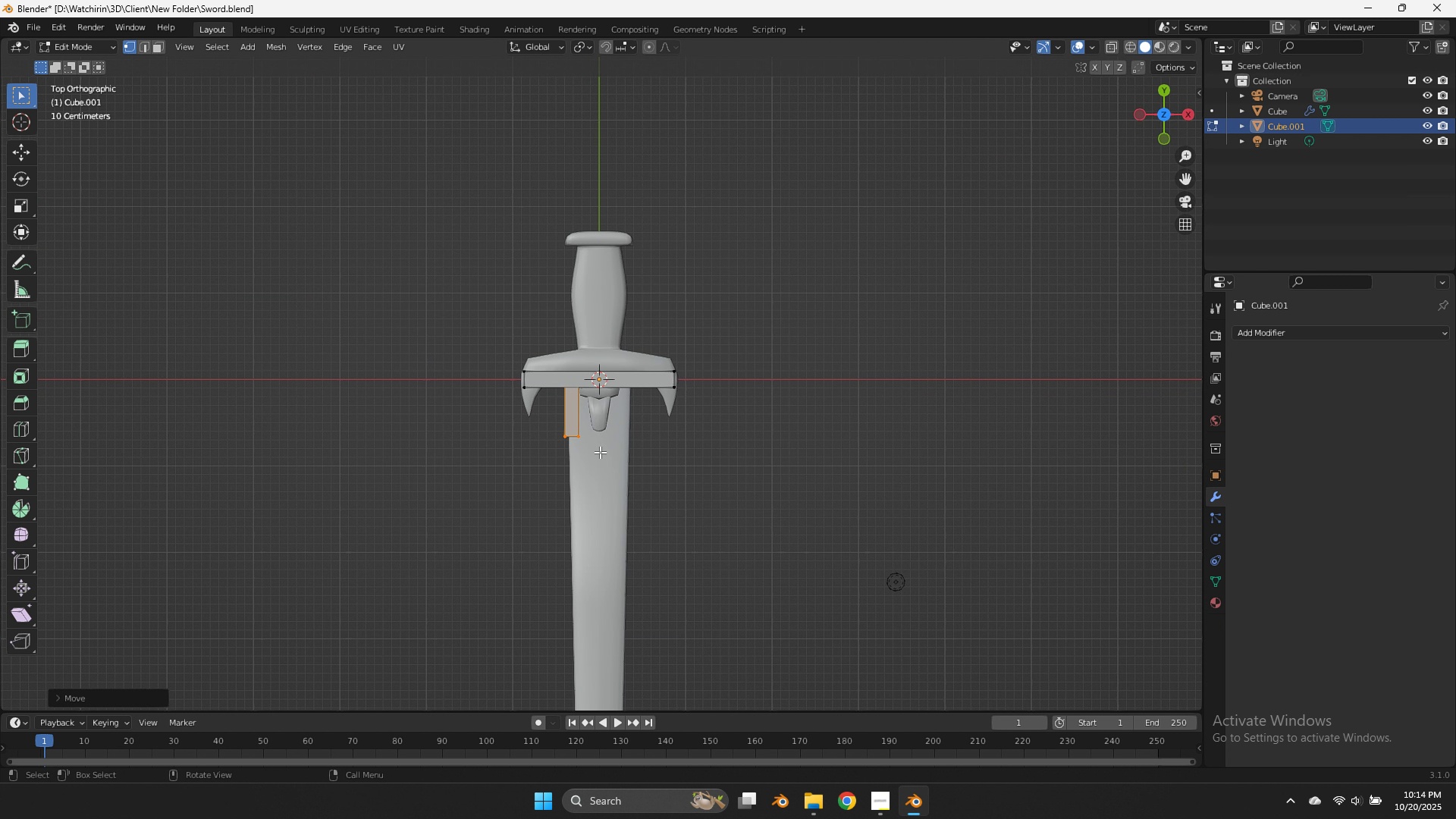 
key(Z)
 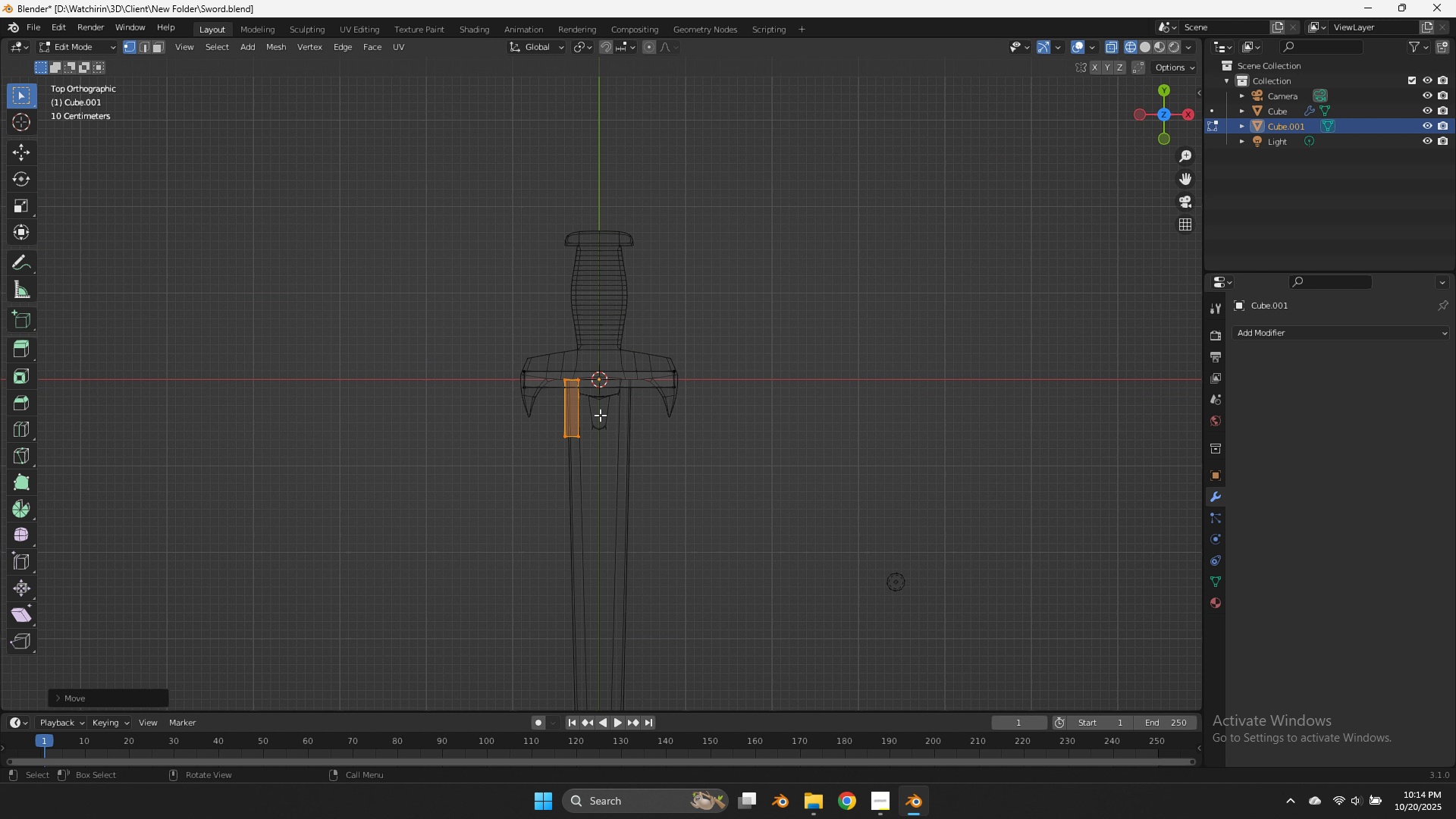 
key(Control+R)
 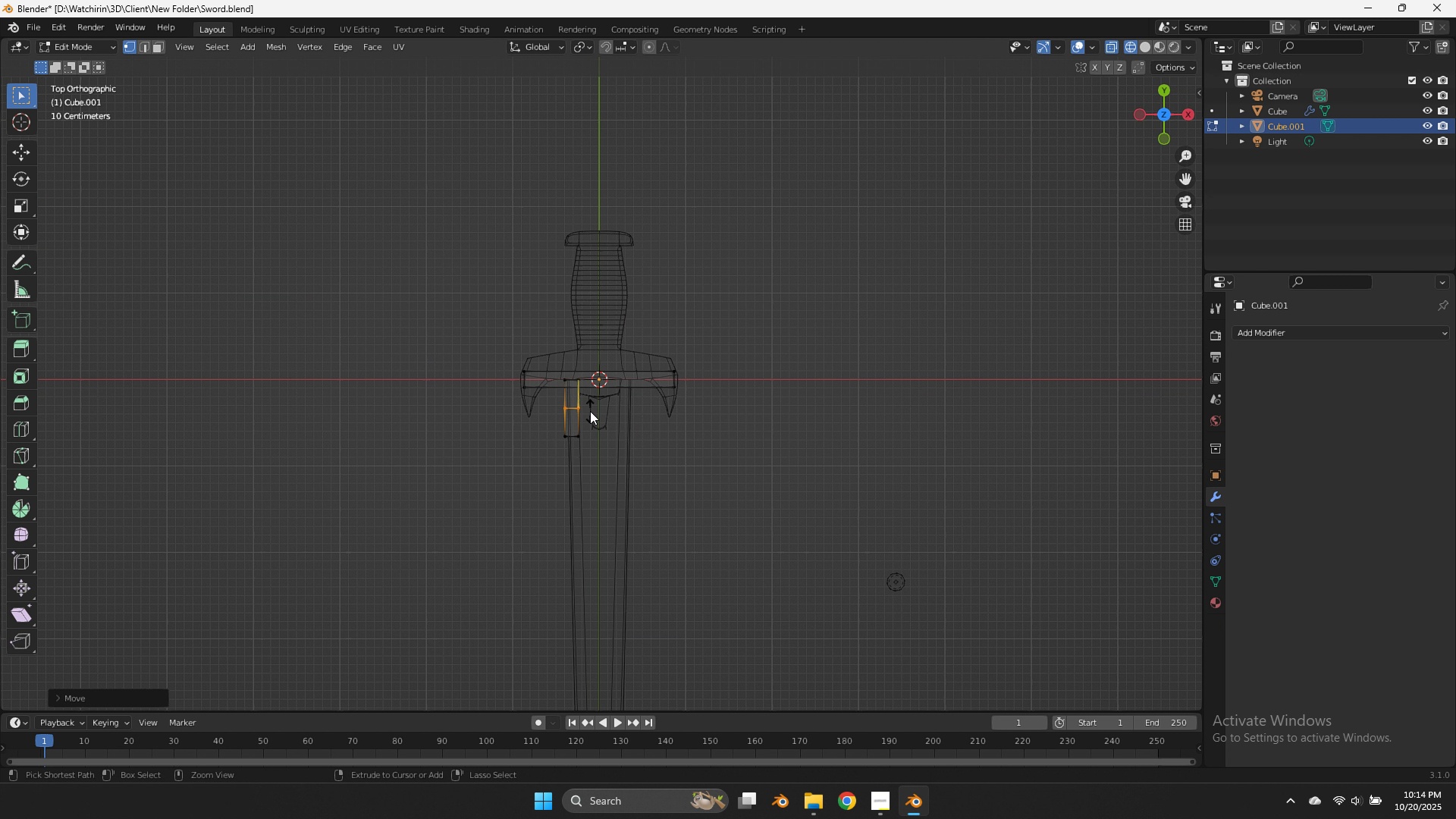 
left_click([590, 411])
 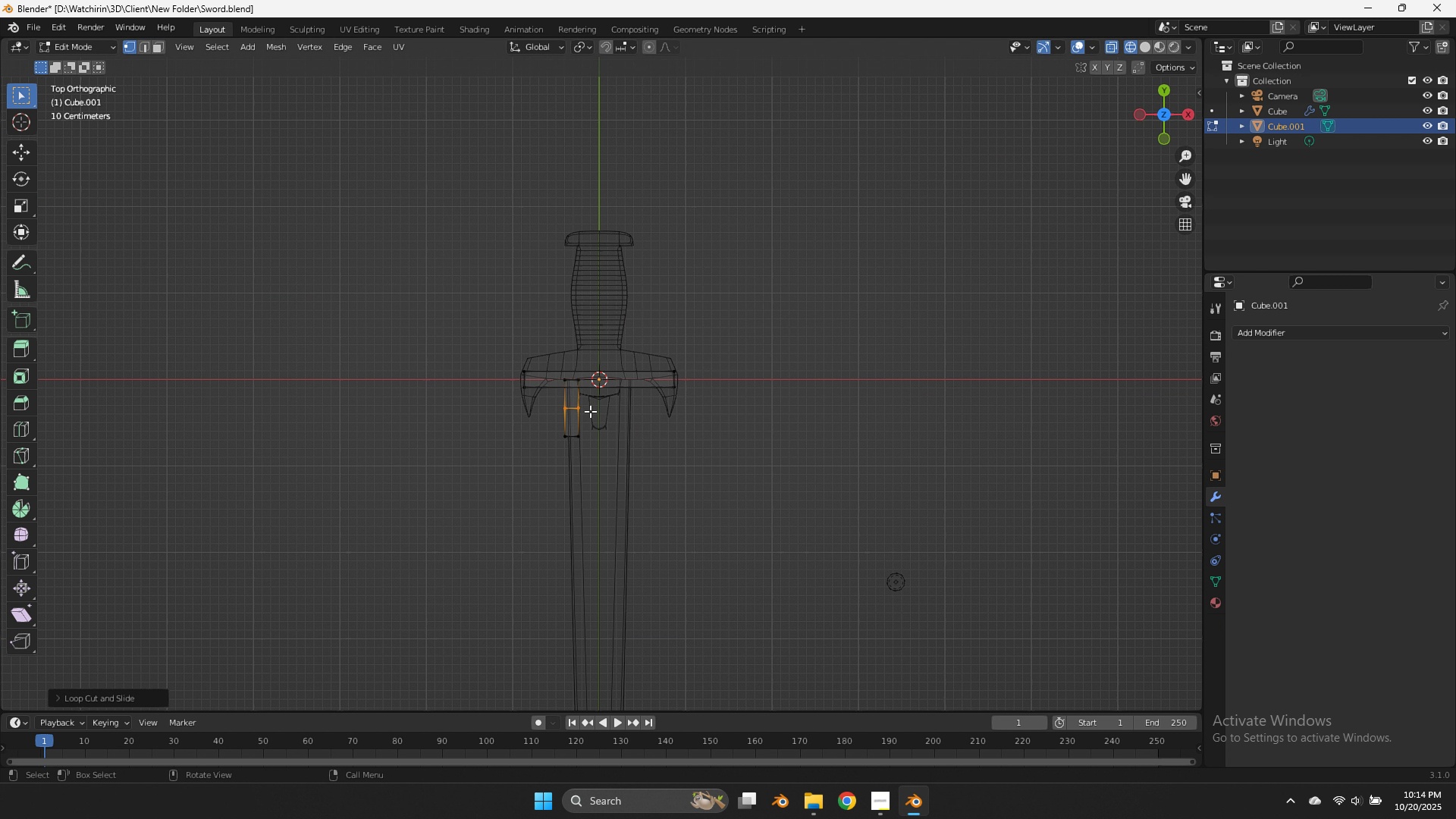 
right_click([590, 411])
 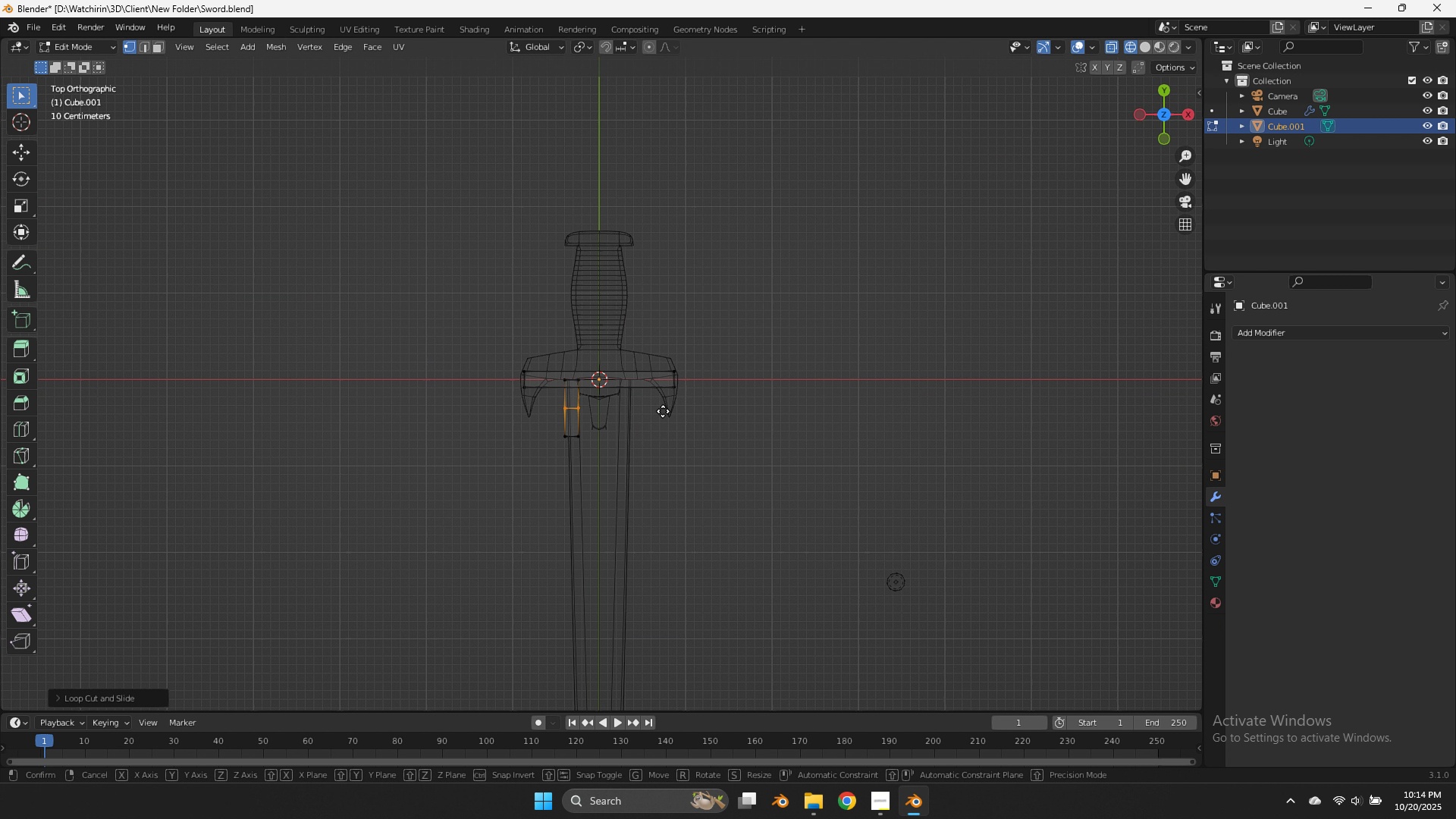 
type(gx)
 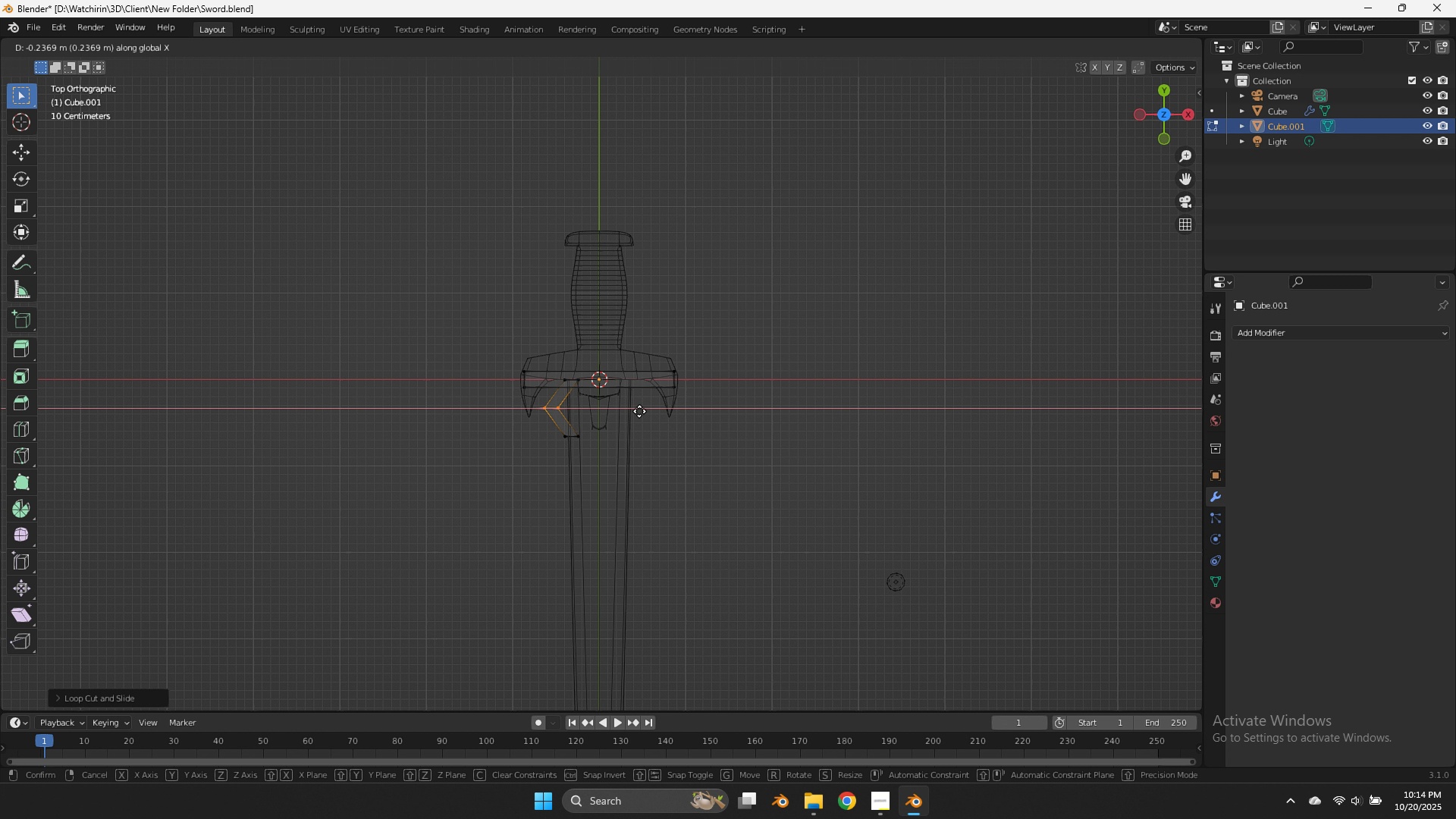 
hold_key(key=ShiftLeft, duration=0.89)
left_click([689, 411])
 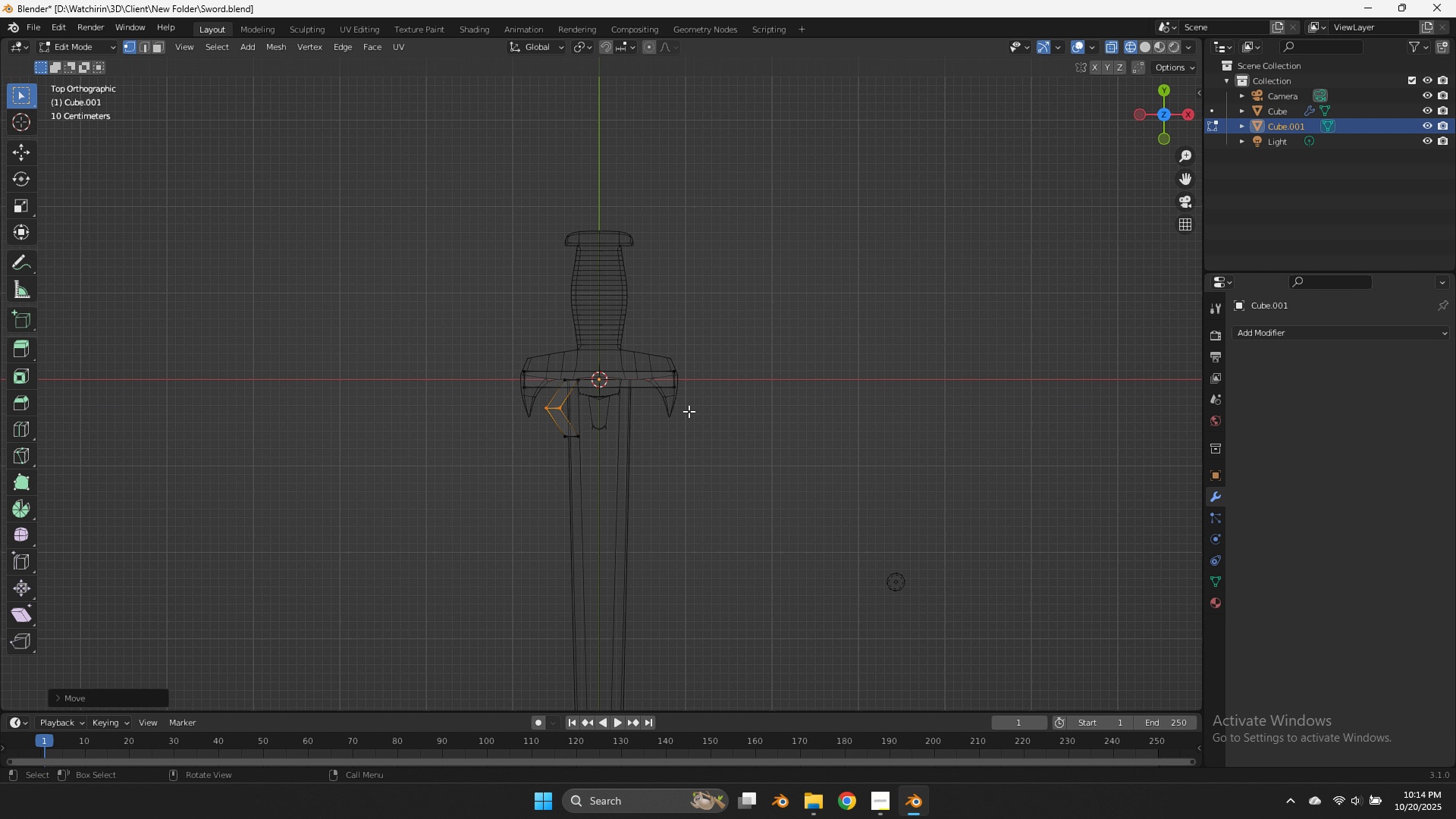 
key(Tab)
type(z)
key(Tab)
type(zr)
 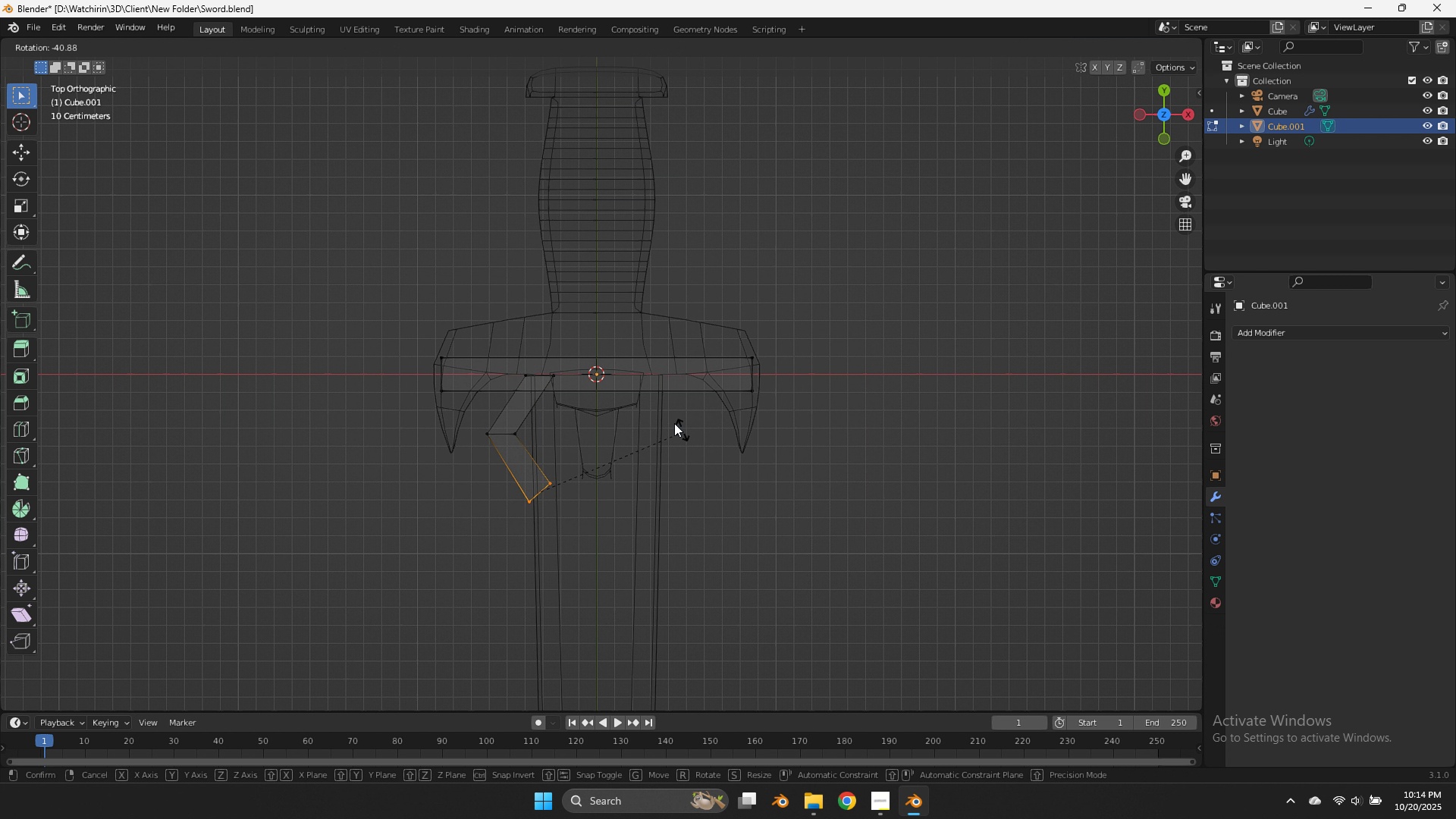 
scroll: coordinate [827, 409], scroll_direction: up, amount: 4.0
 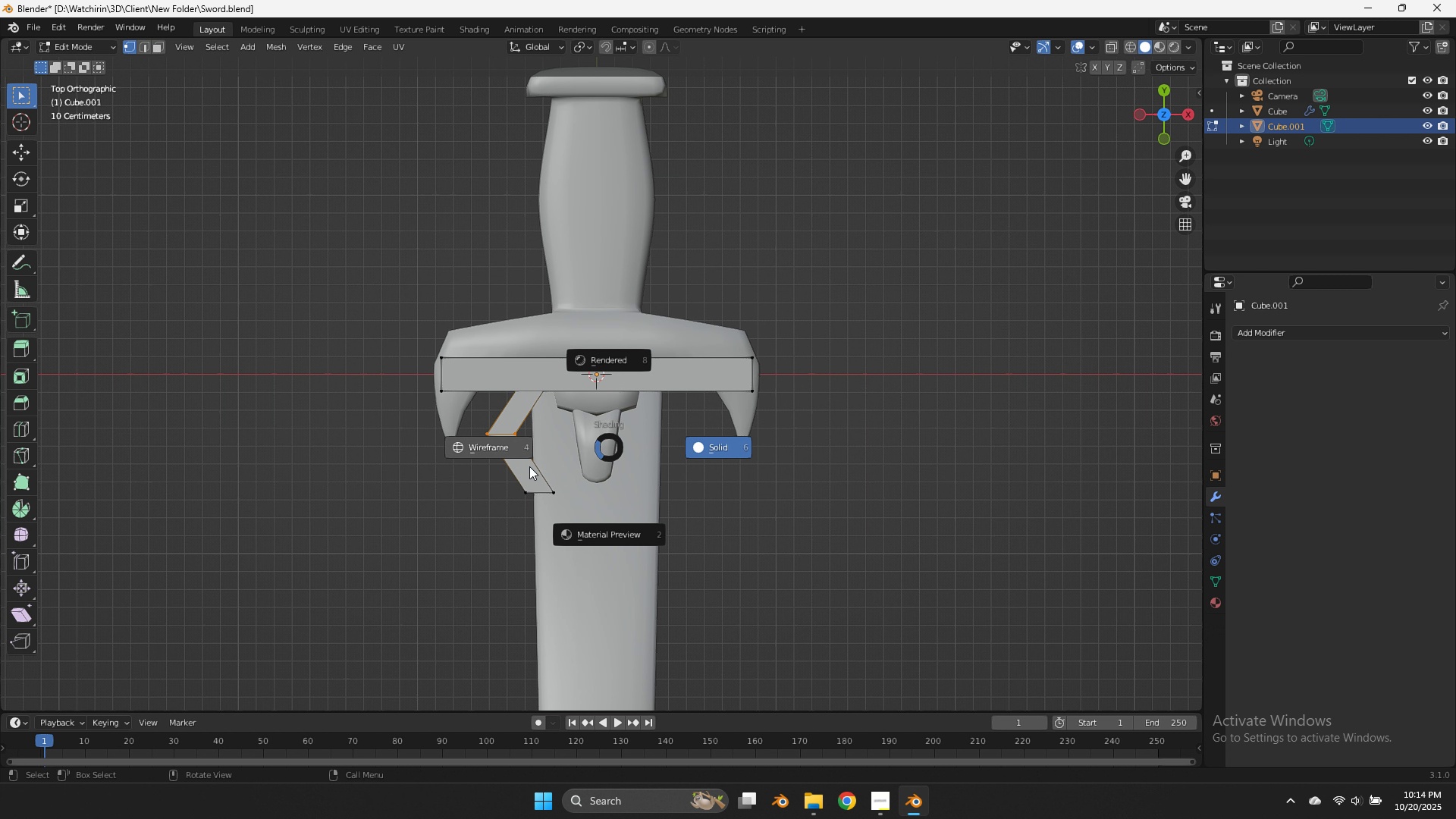 
left_click_drag(start_coordinate=[588, 472], to_coordinate=[481, 536])
 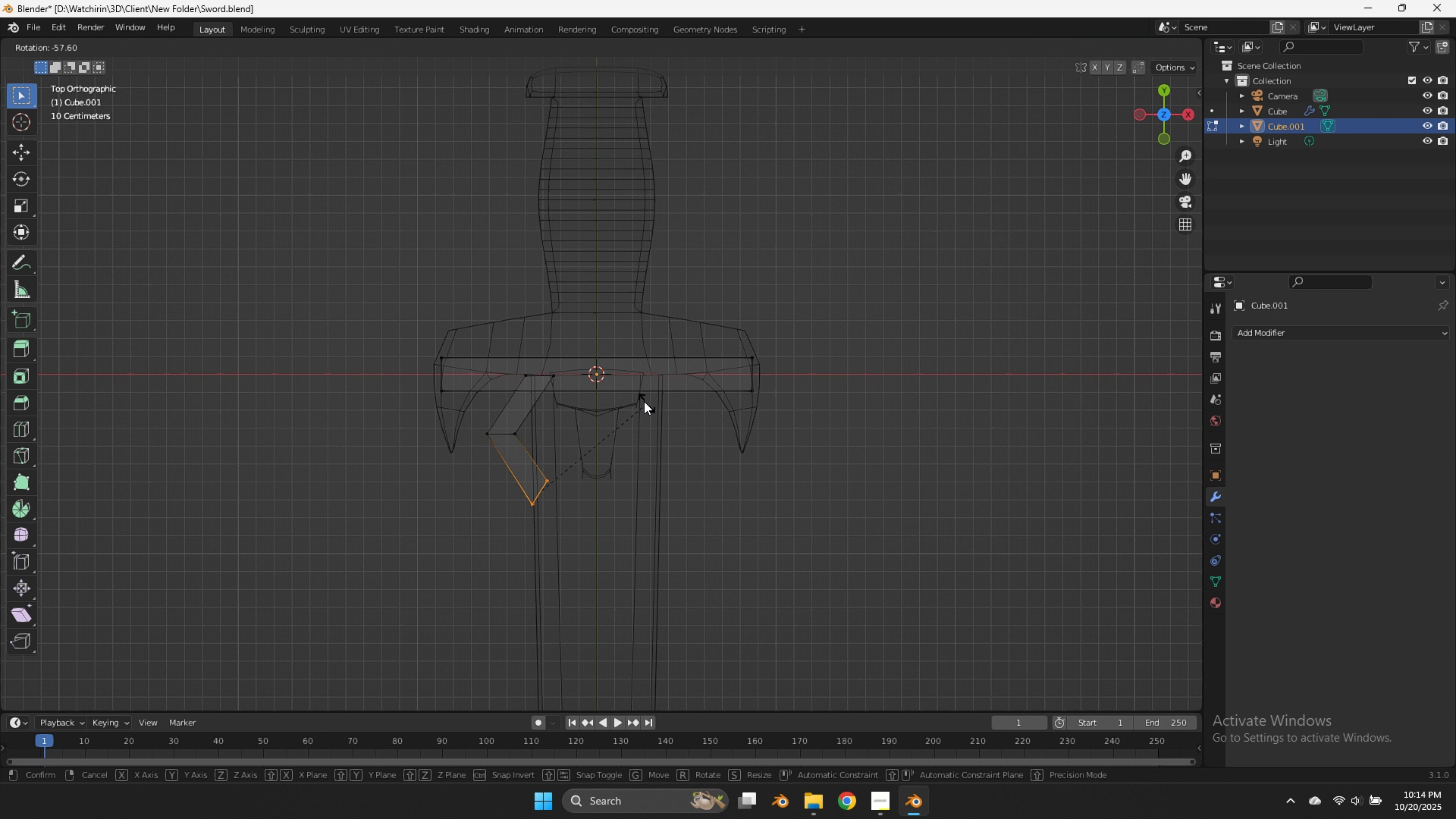 
left_click([640, 399])
 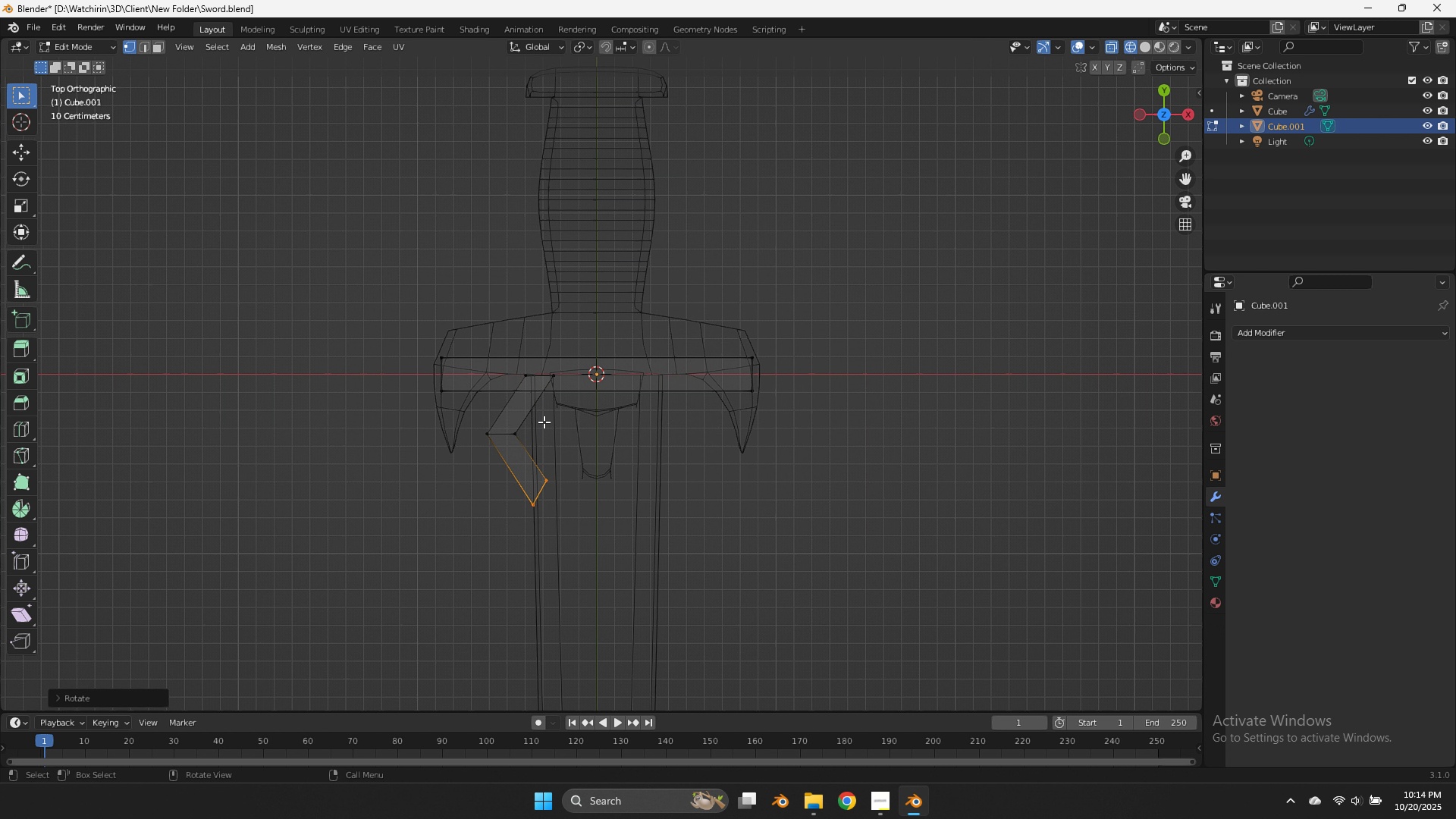 
left_click_drag(start_coordinate=[547, 418], to_coordinate=[460, 460])
 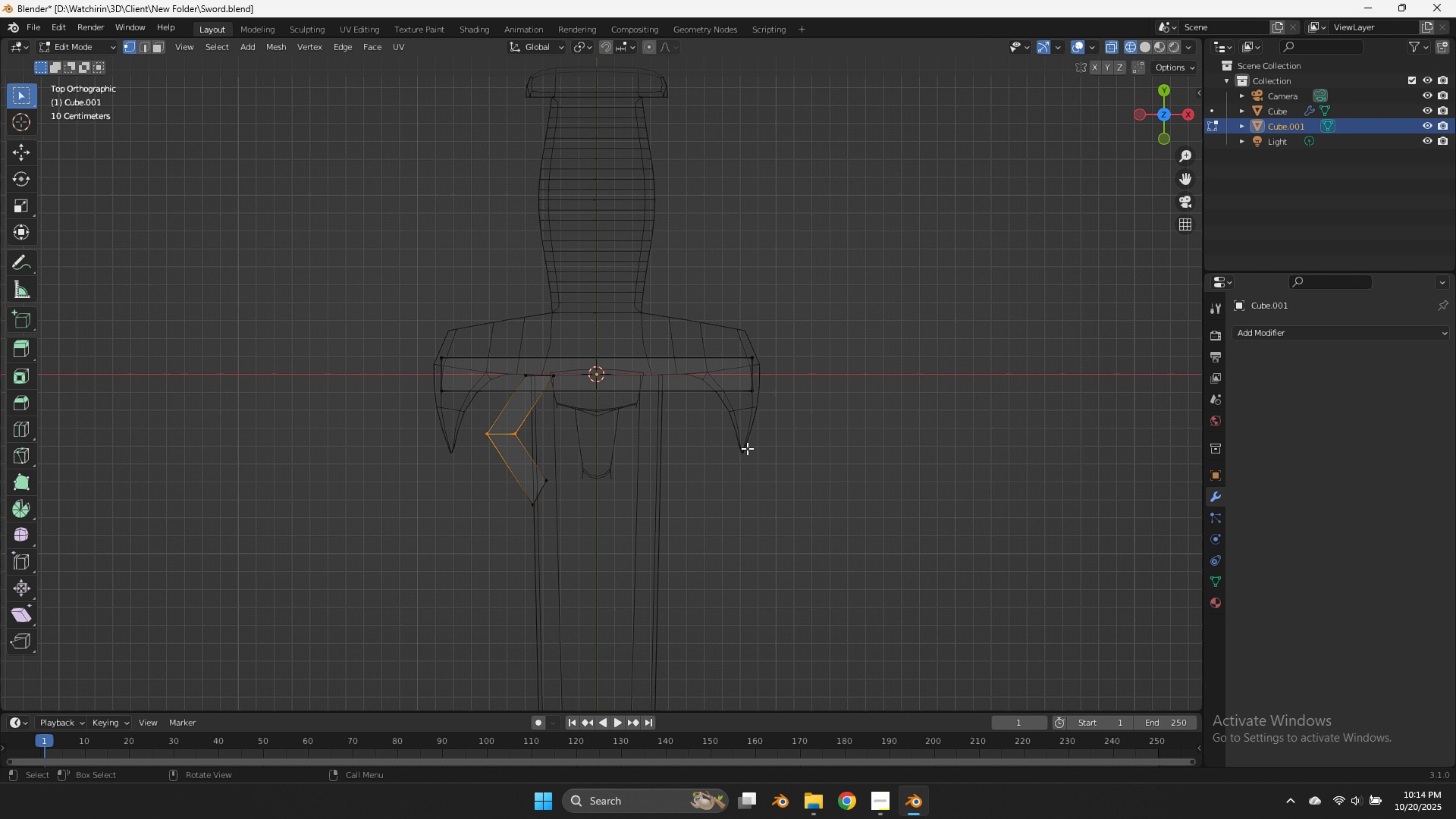 
key(Control+B)
 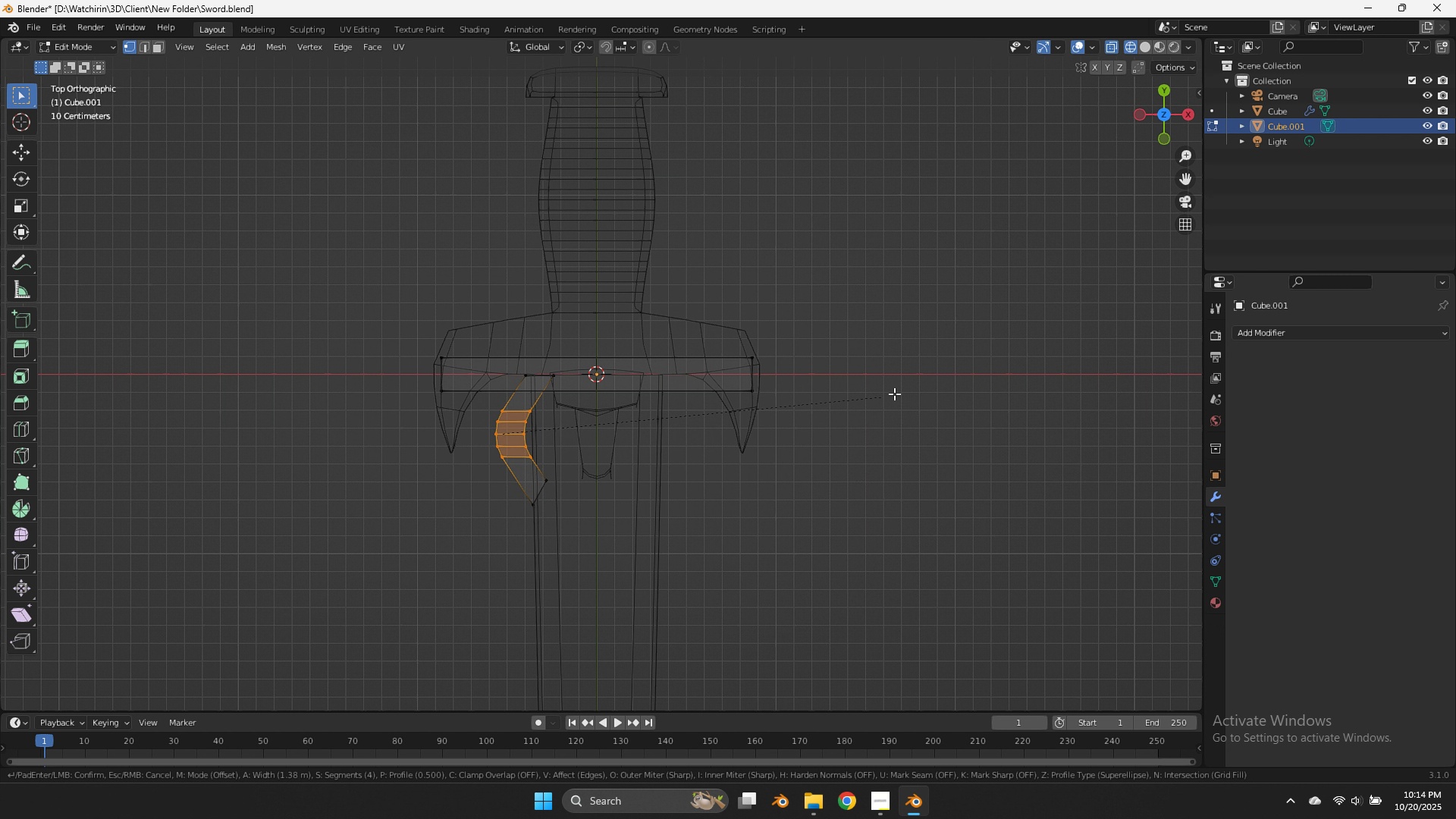 
scroll: coordinate [914, 390], scroll_direction: down, amount: 2.0
 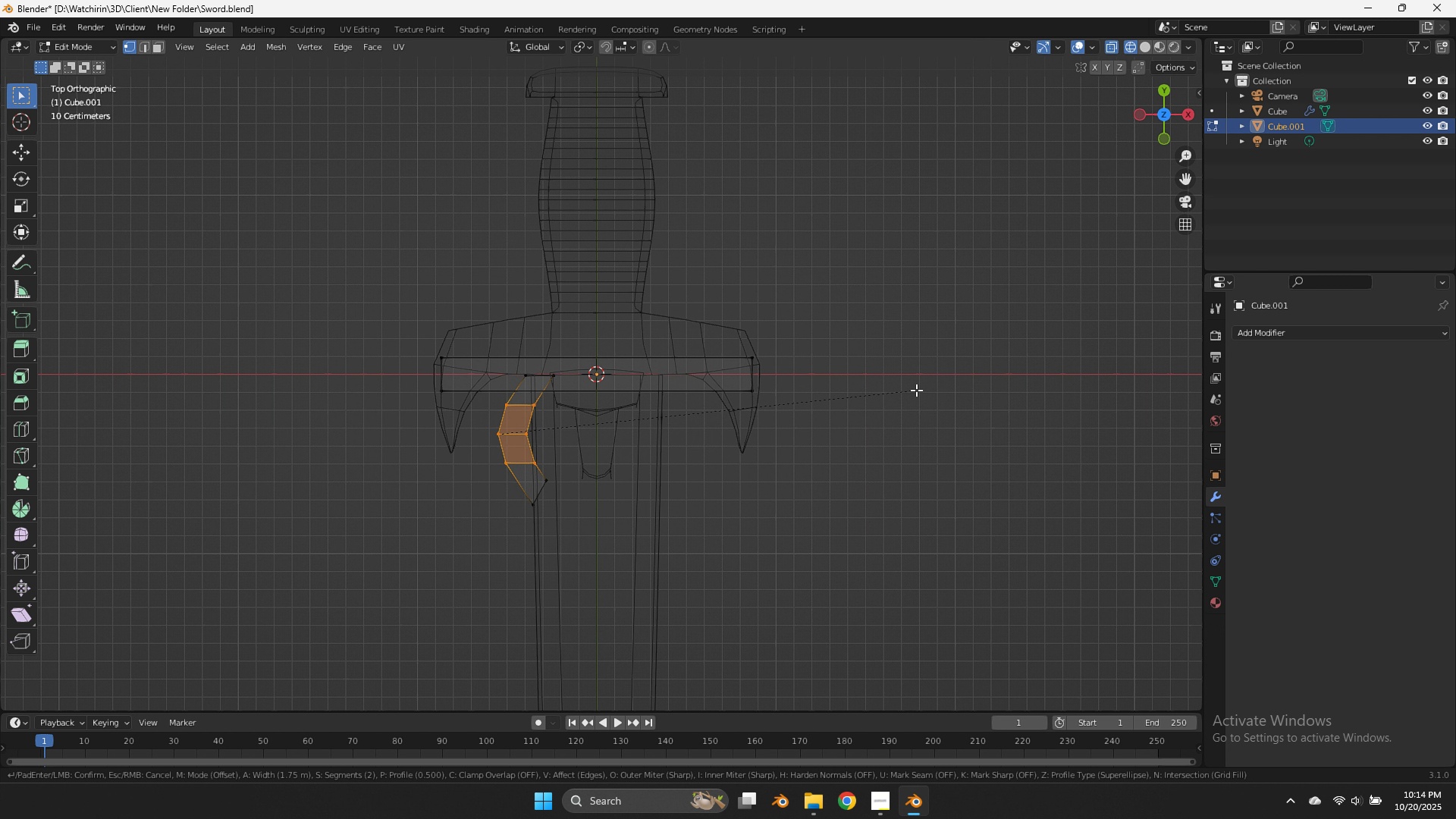 
left_click([917, 390])
 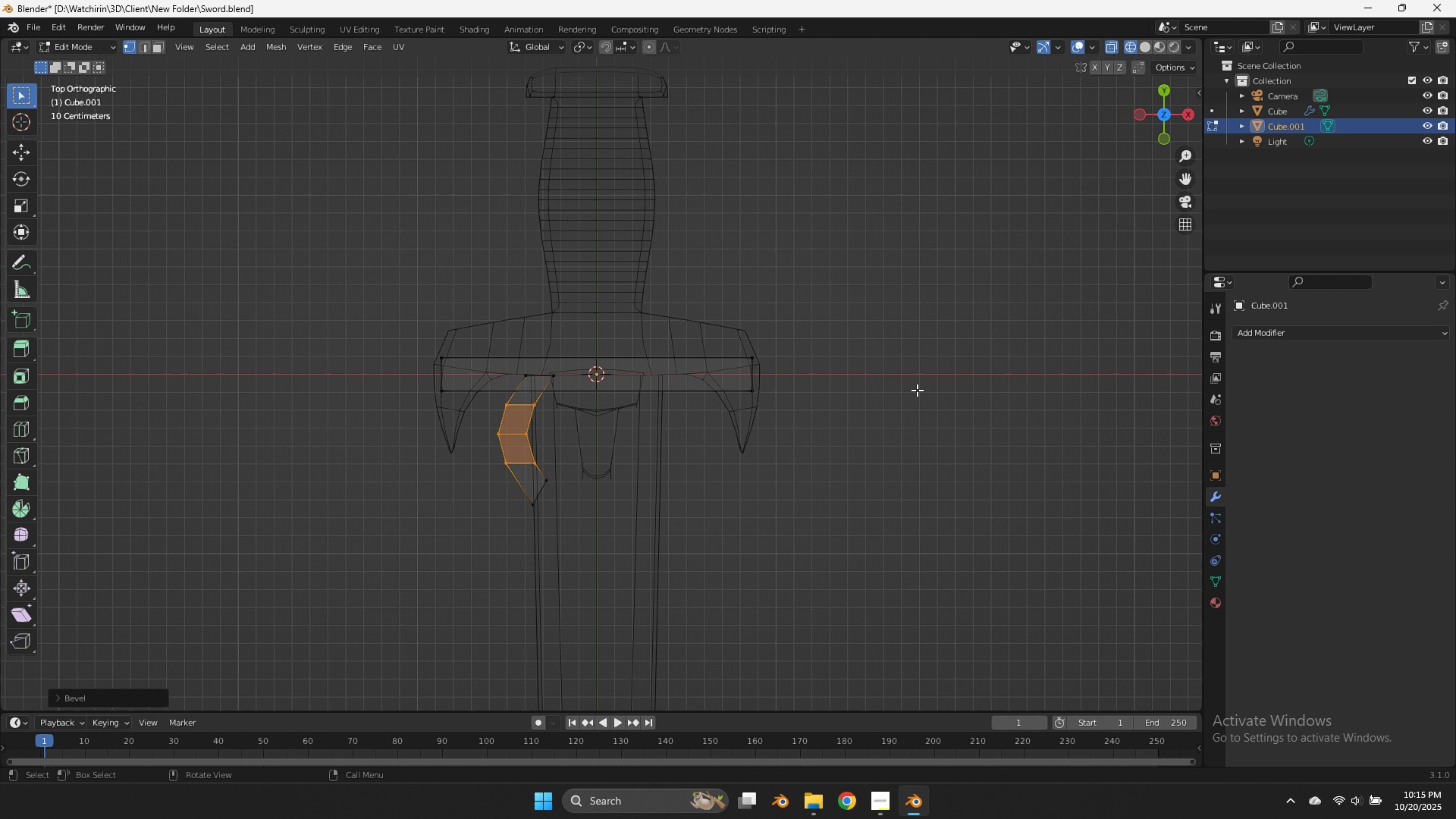 
key(Tab)
 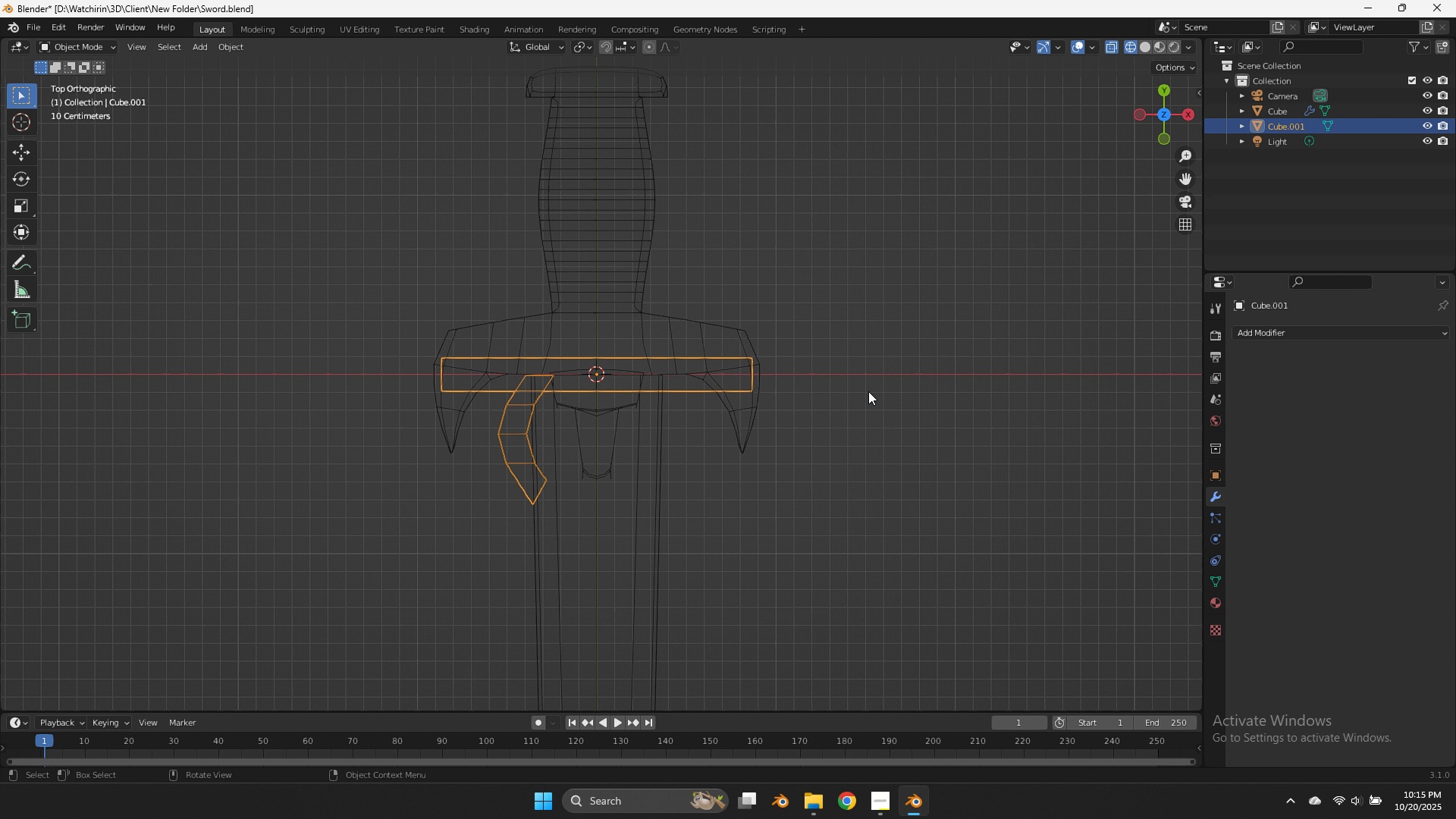 
key(Tab)
 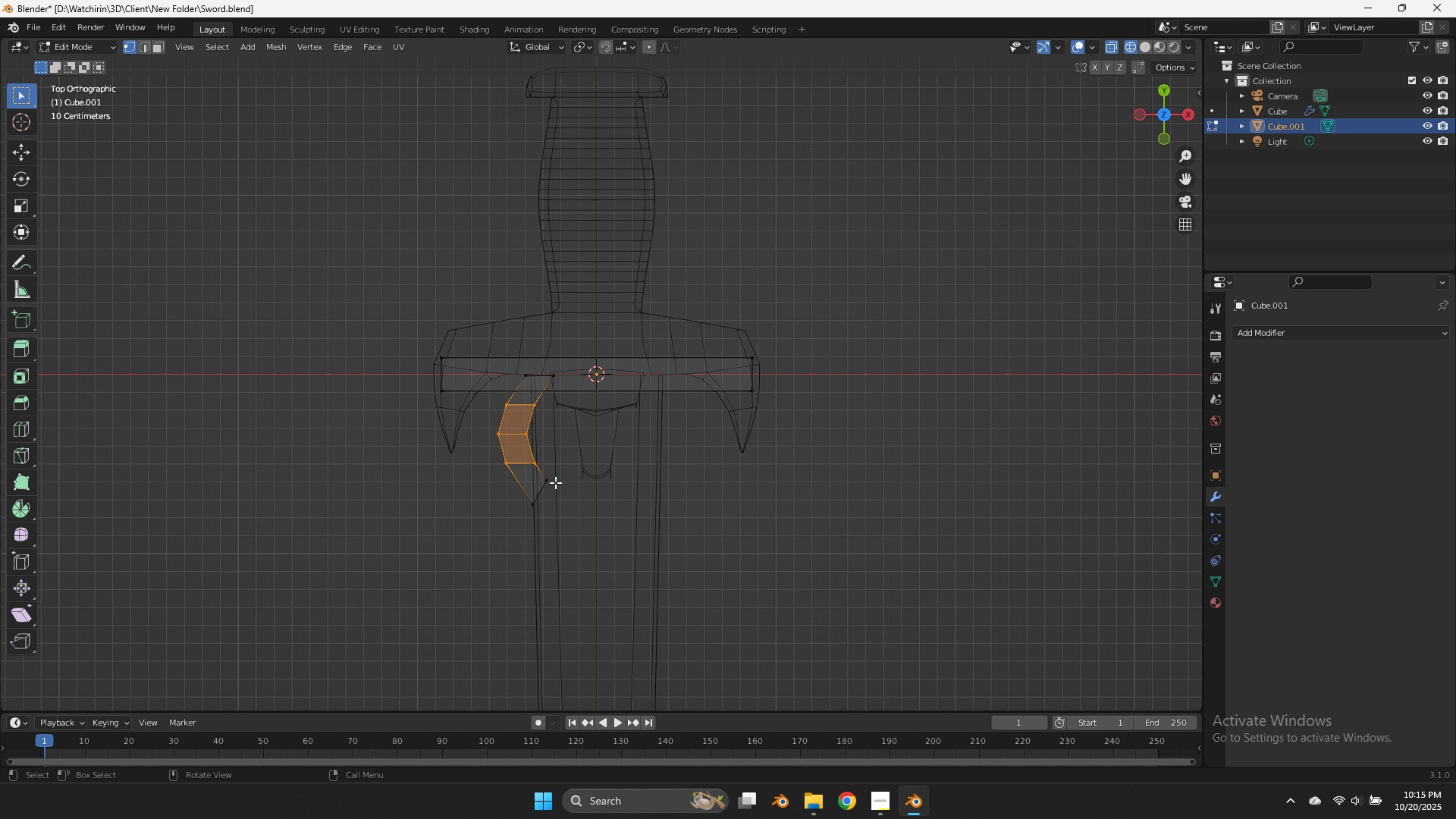 
left_click([555, 483])
 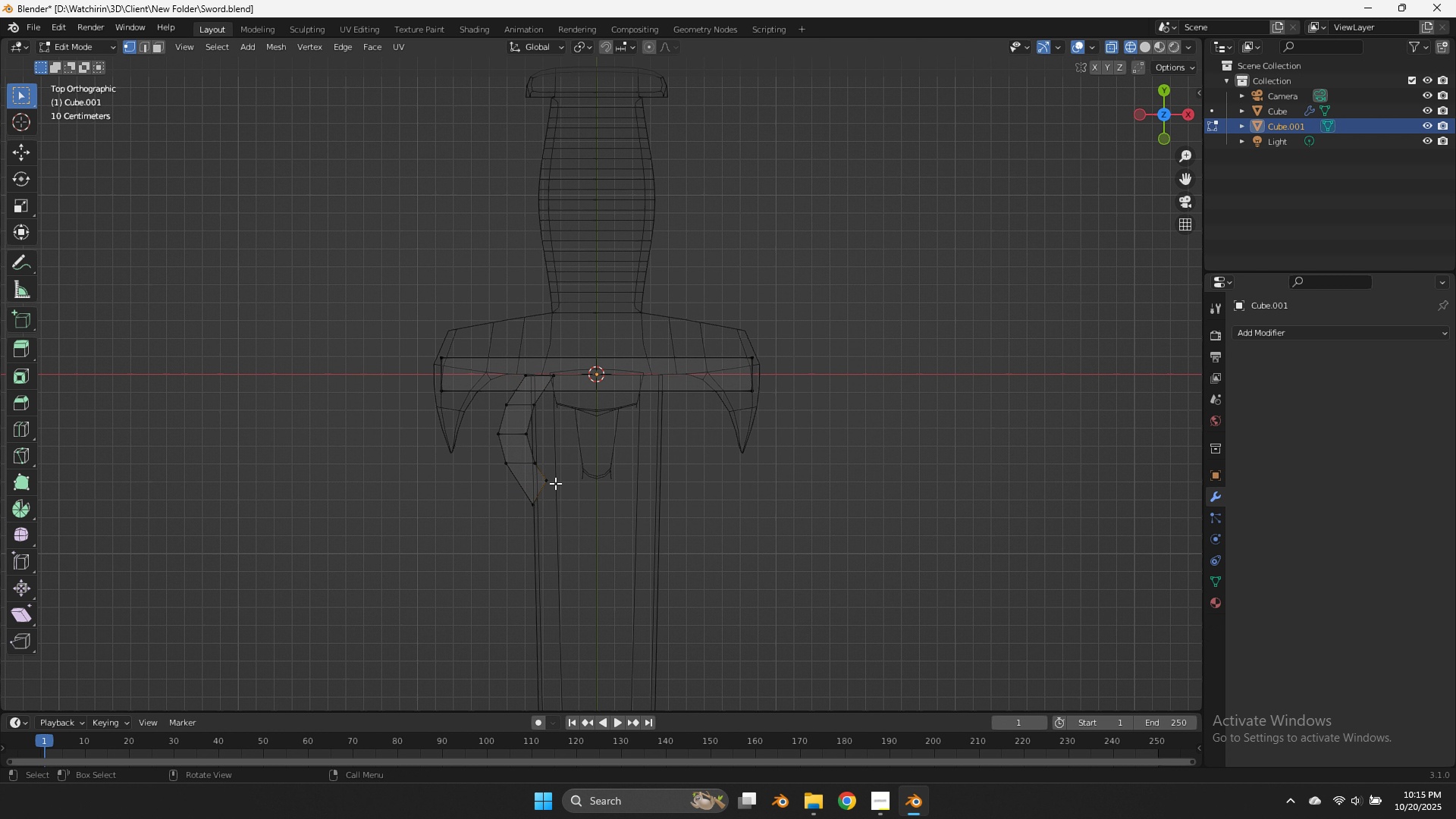 
type(lgx)
 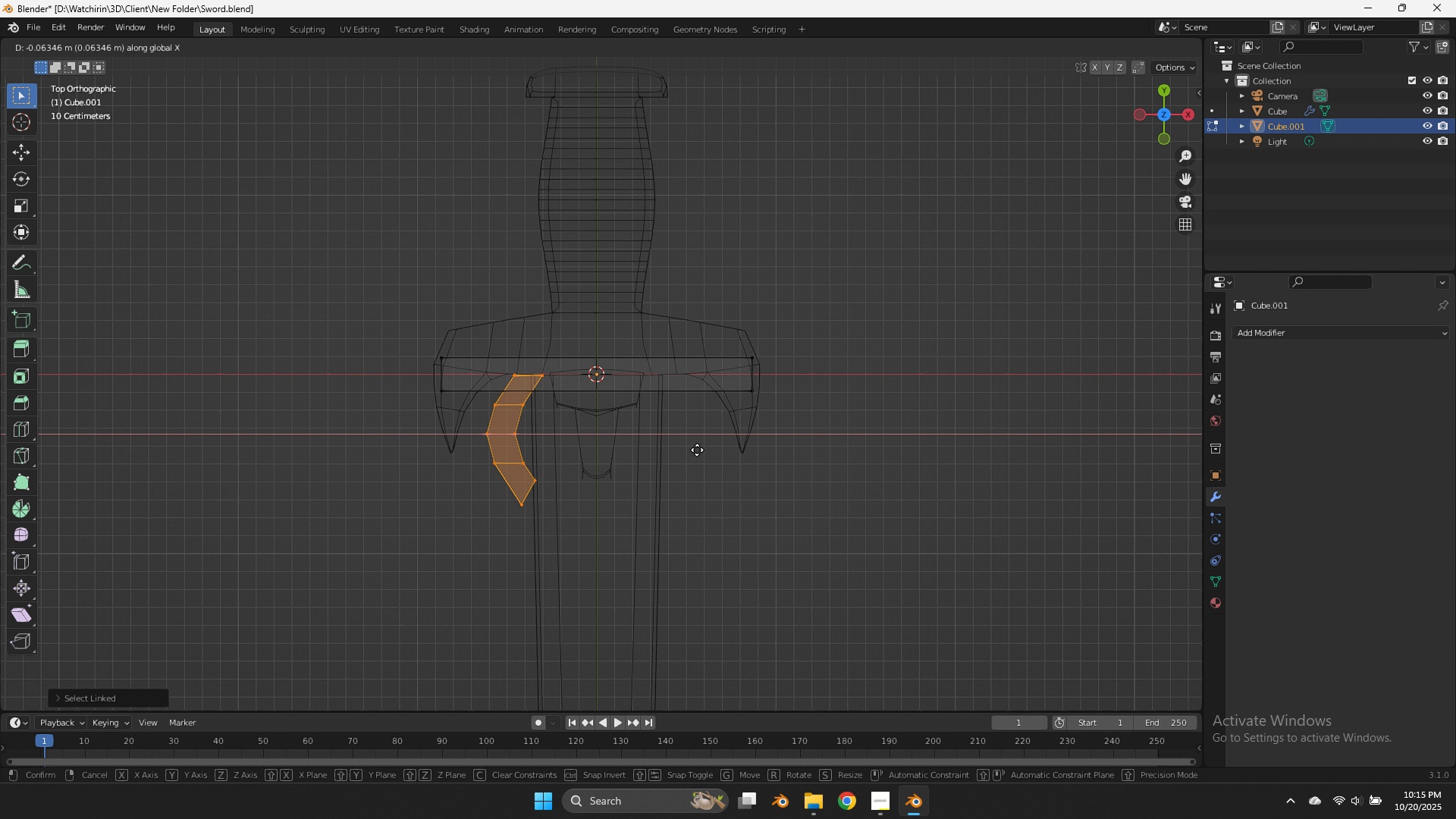 
left_click([697, 450])
 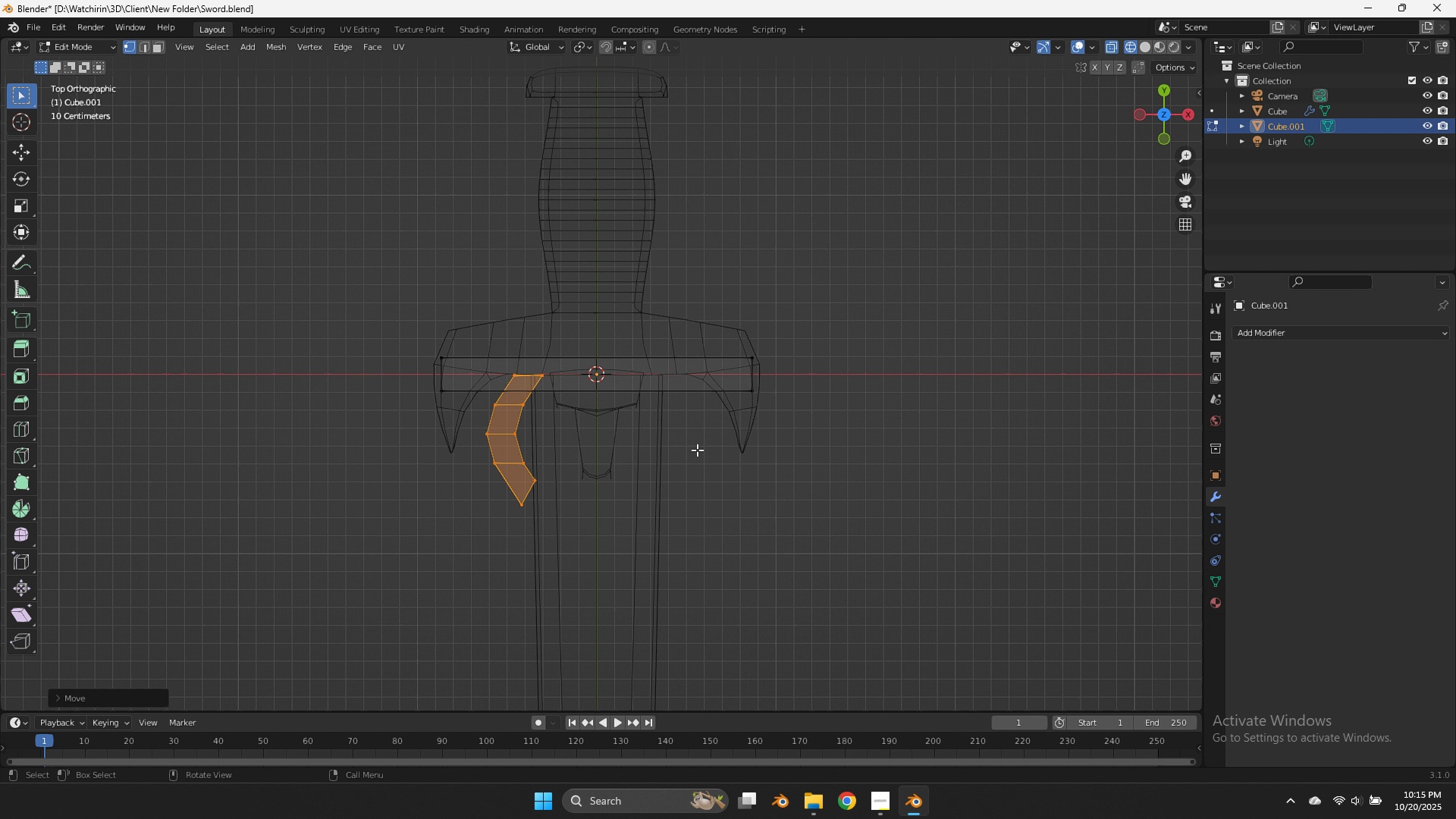 
key(Tab)
 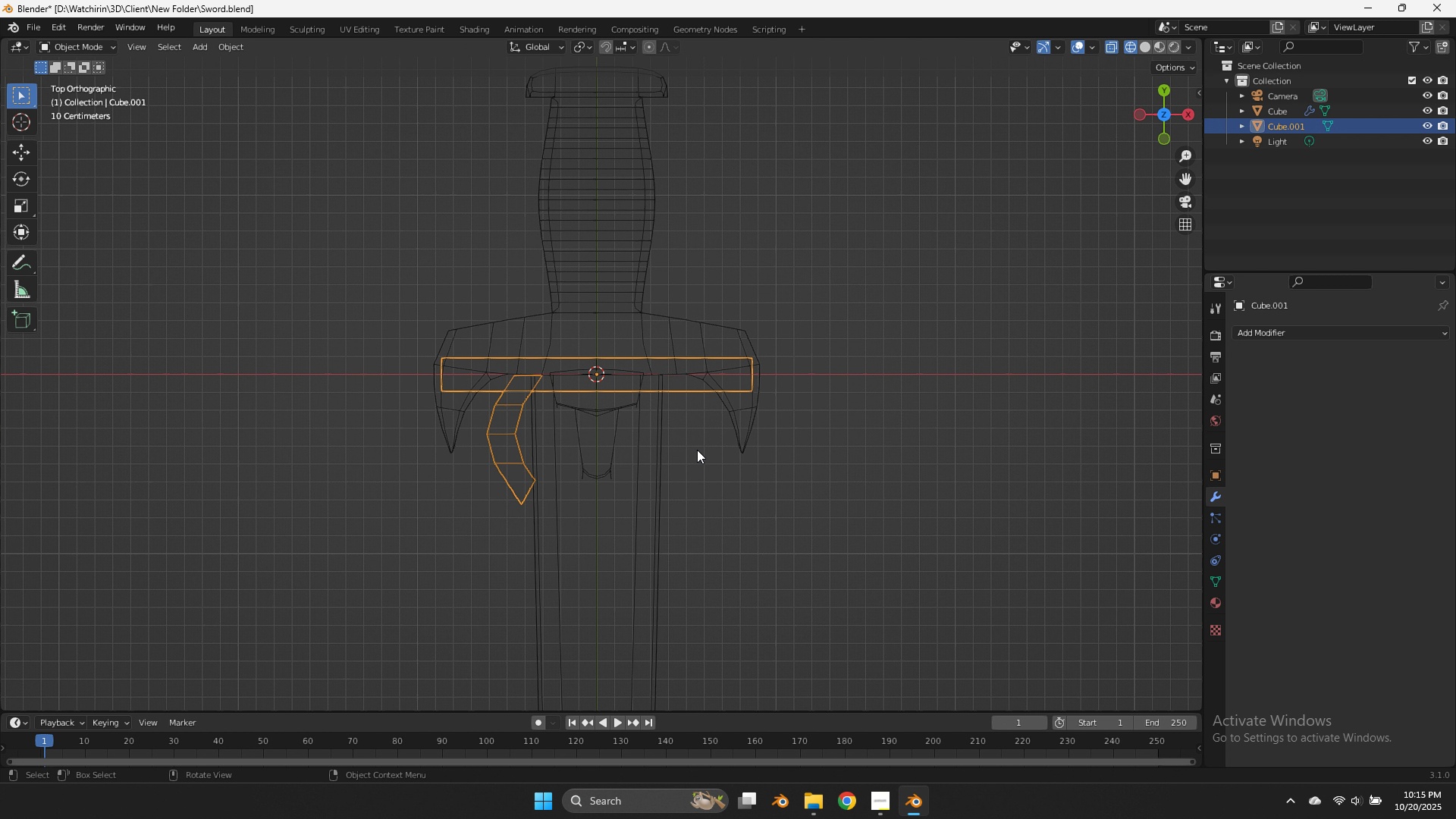 
key(Tab)
 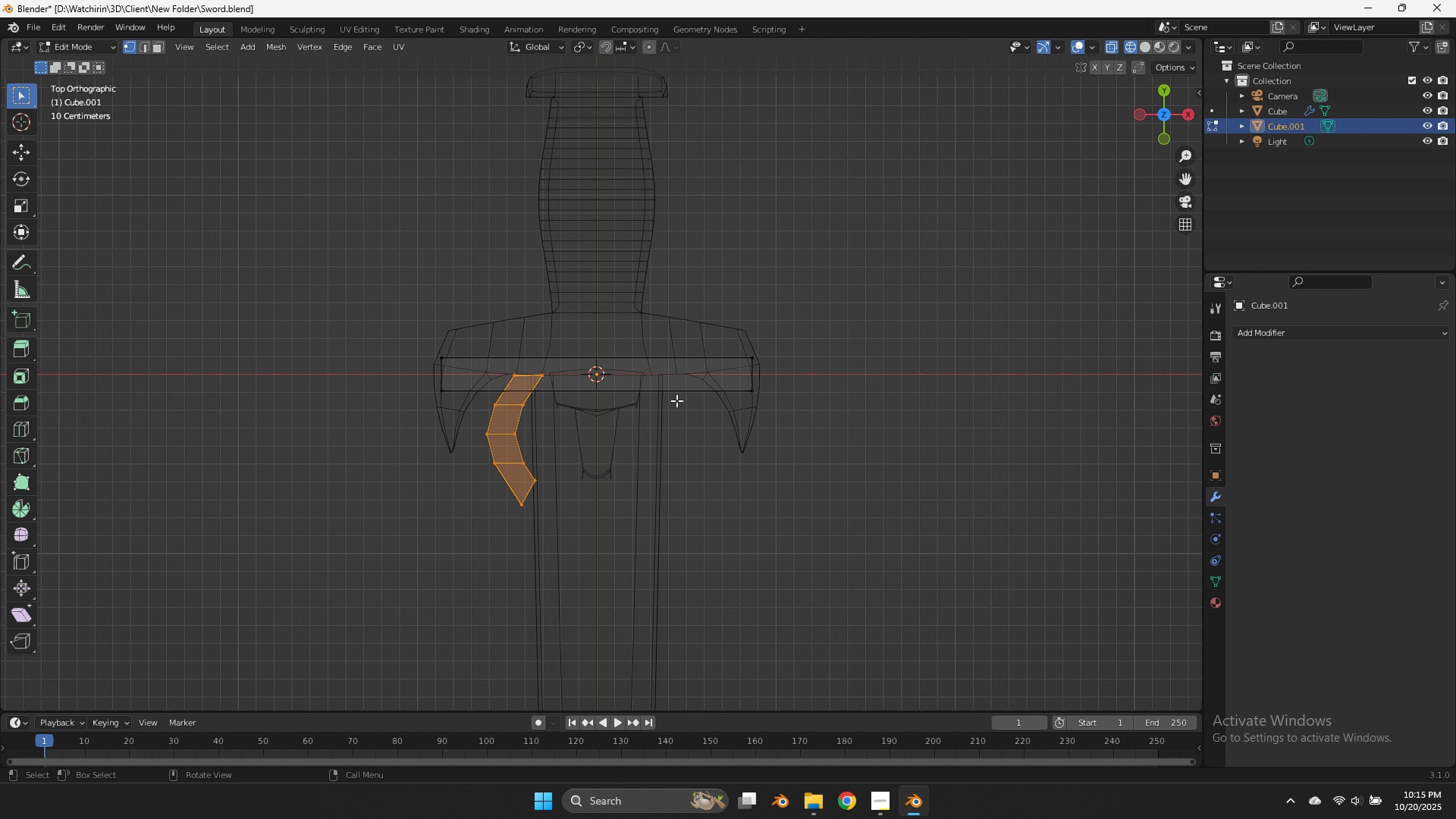 
key(Control+R)
 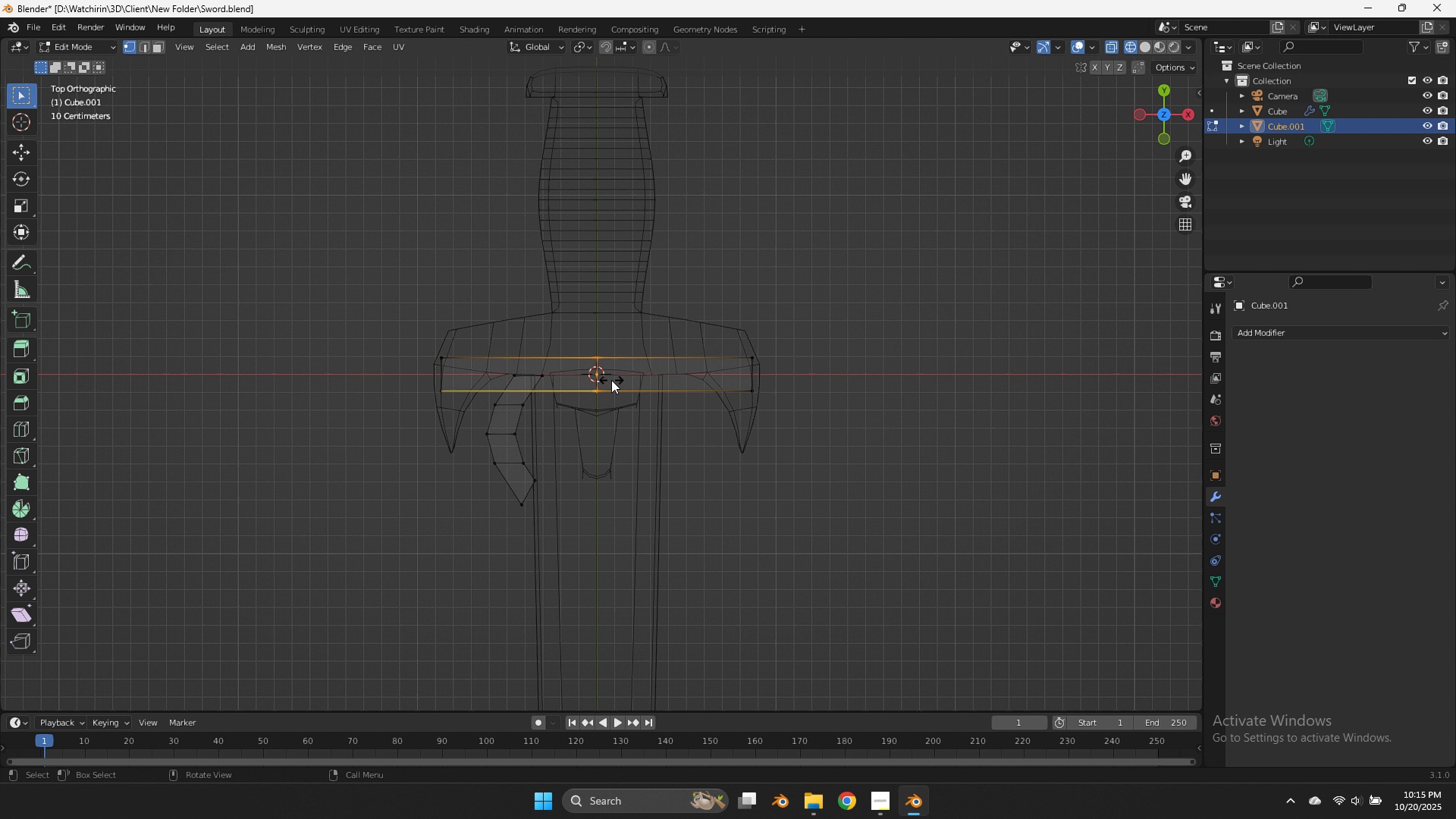 
left_click([611, 380])
 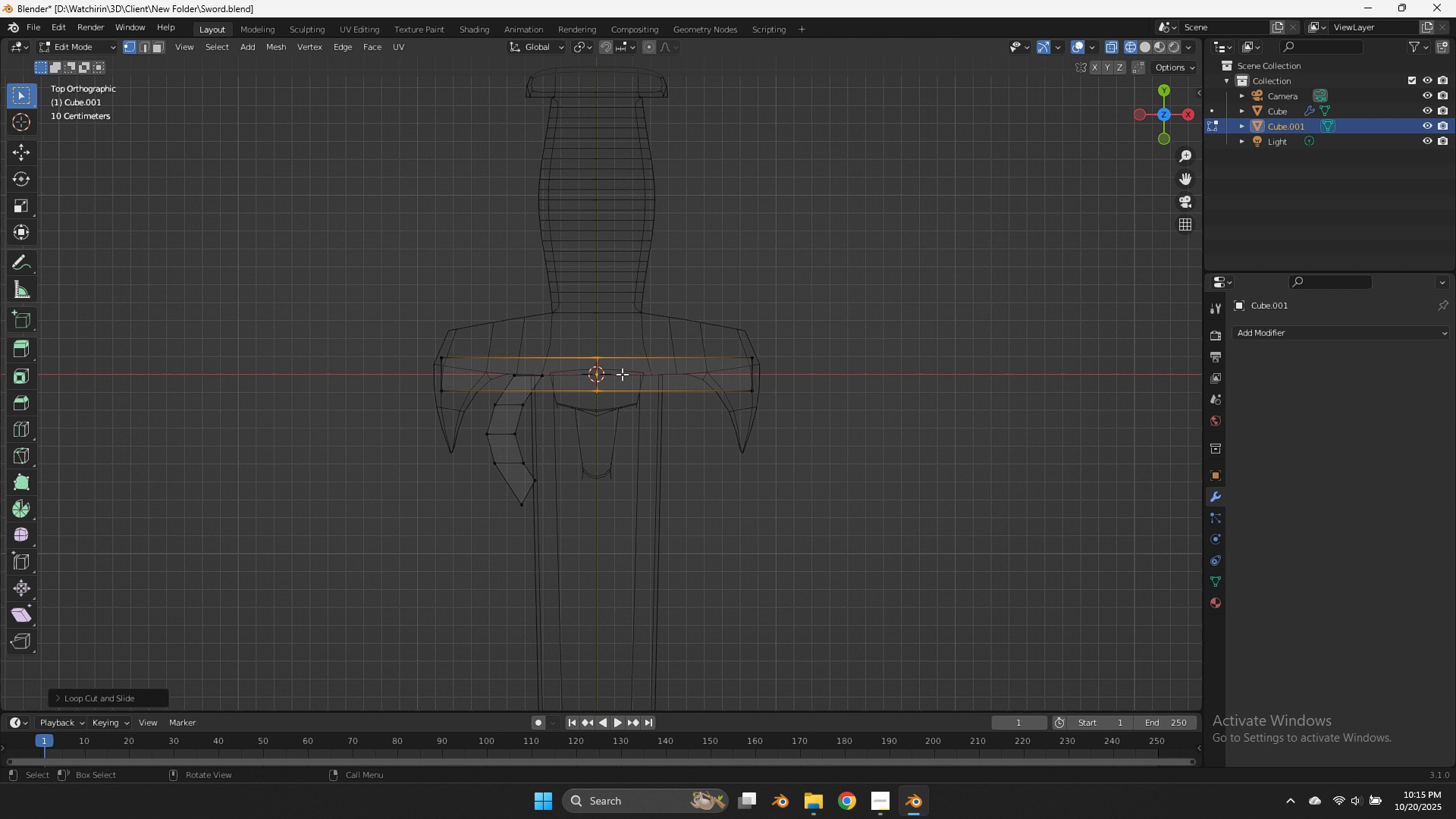 
right_click([611, 380])
 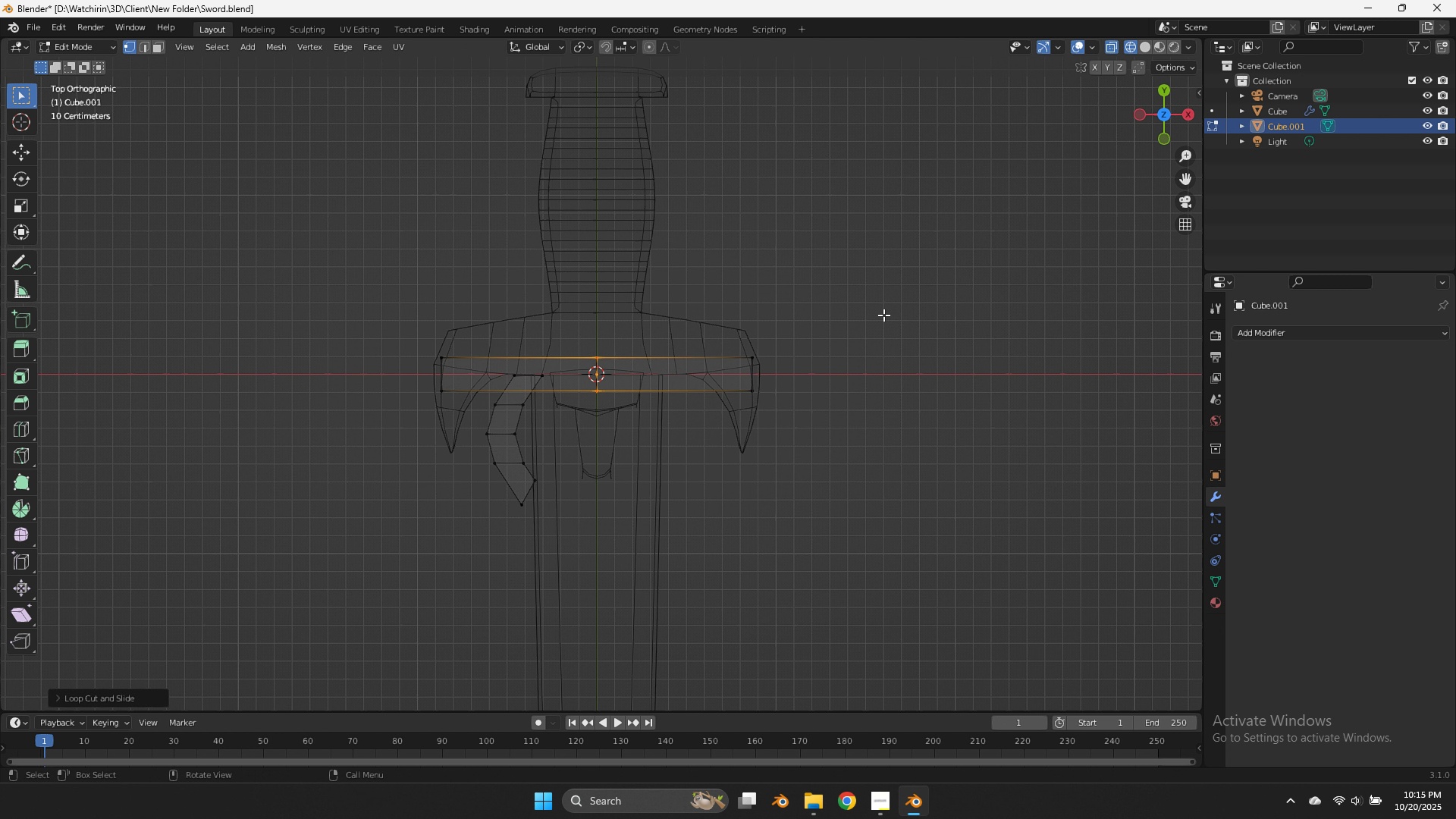 
left_click_drag(start_coordinate=[890, 313], to_coordinate=[747, 453])
 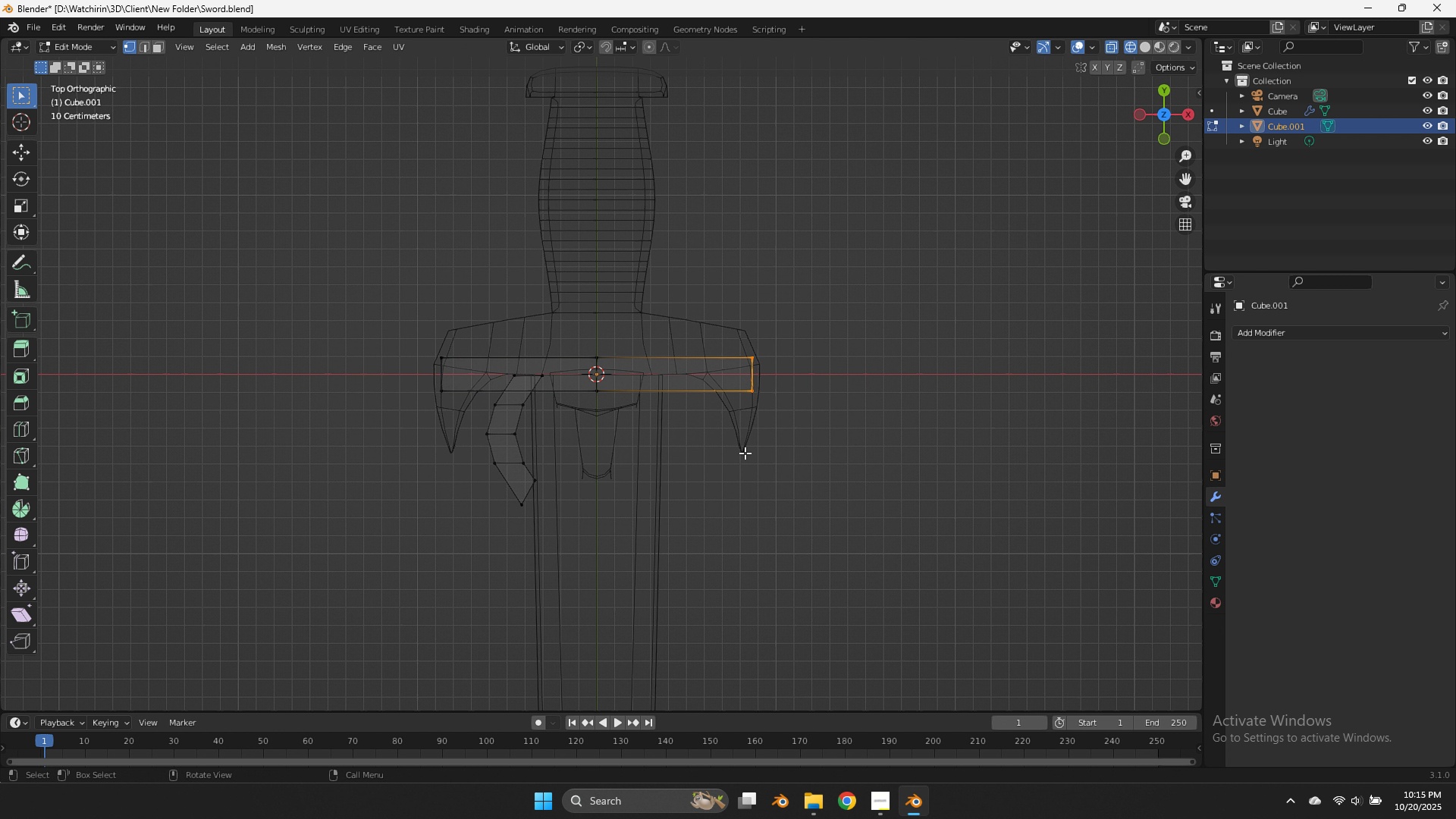 
key(X)
 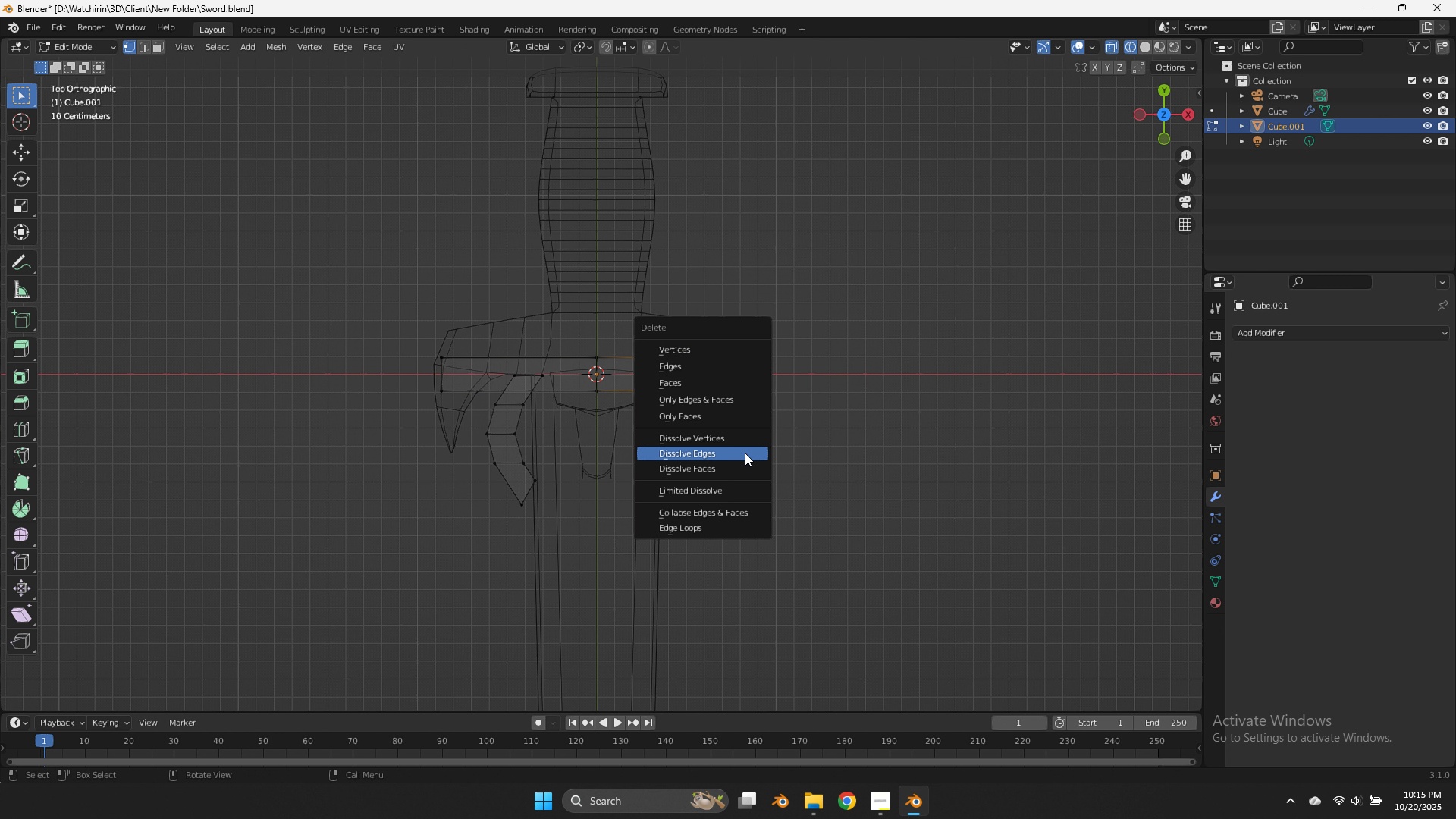 
left_click([745, 453])
 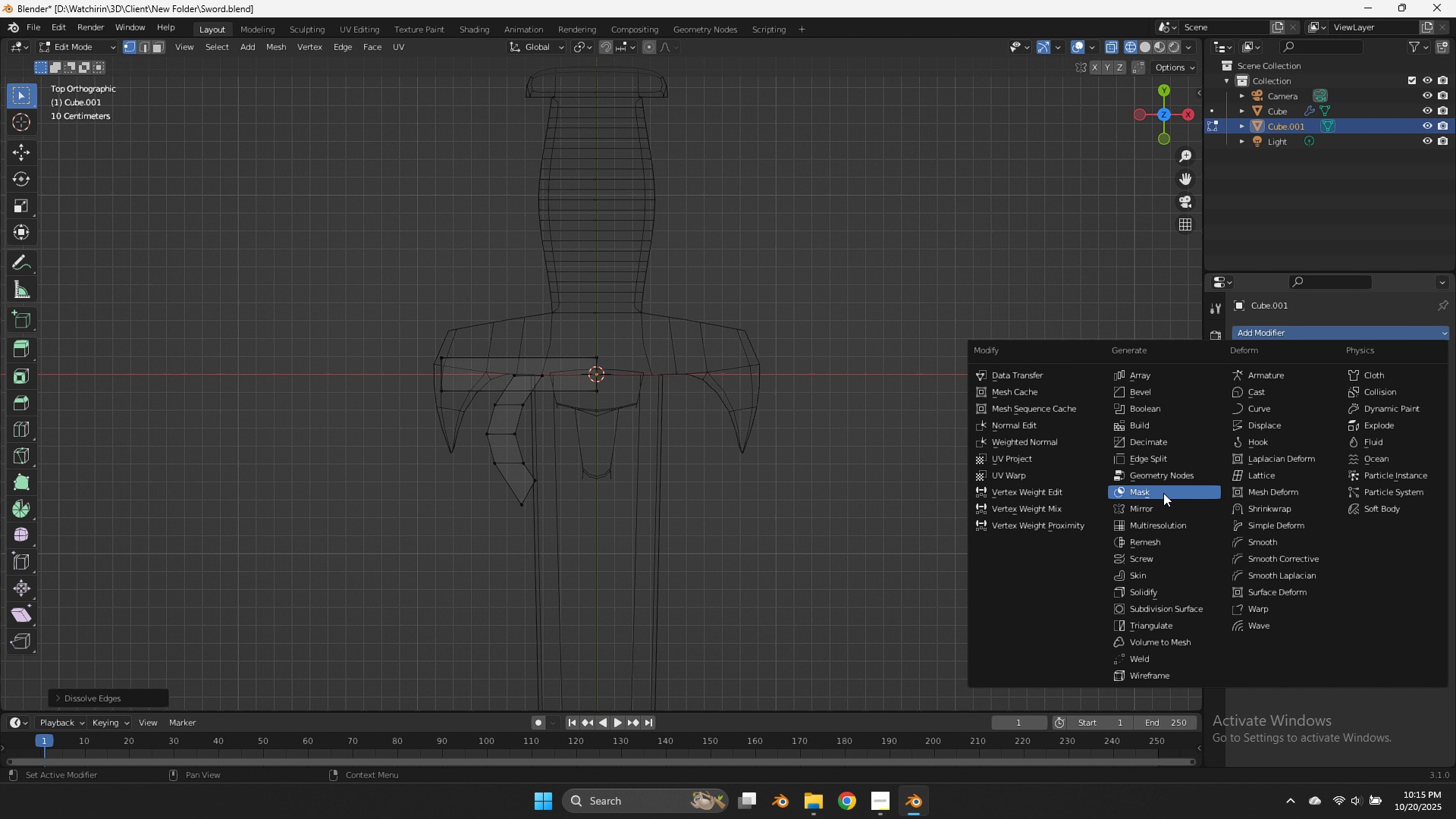 
double_click([1150, 507])
 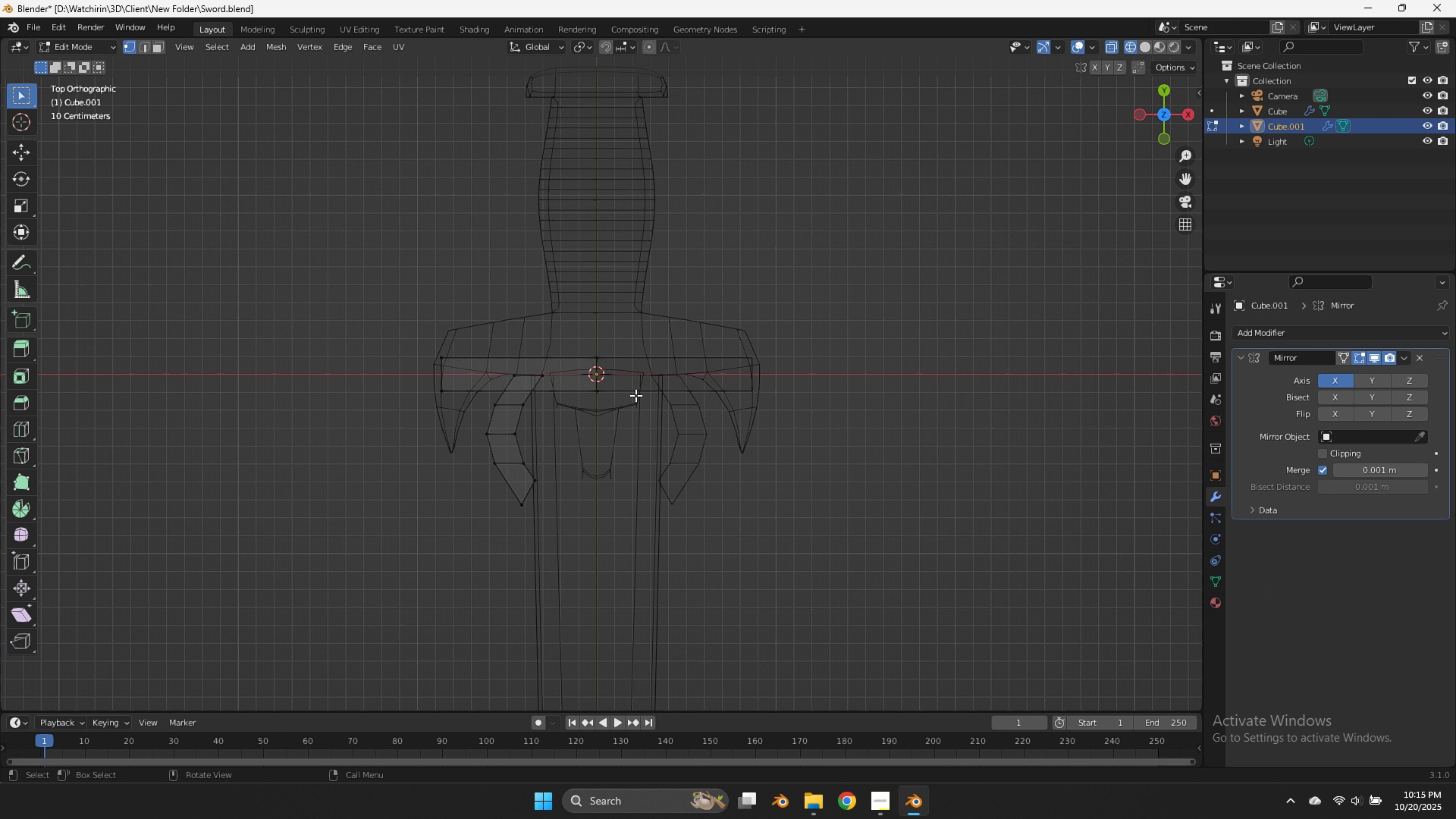 
key(Z)
 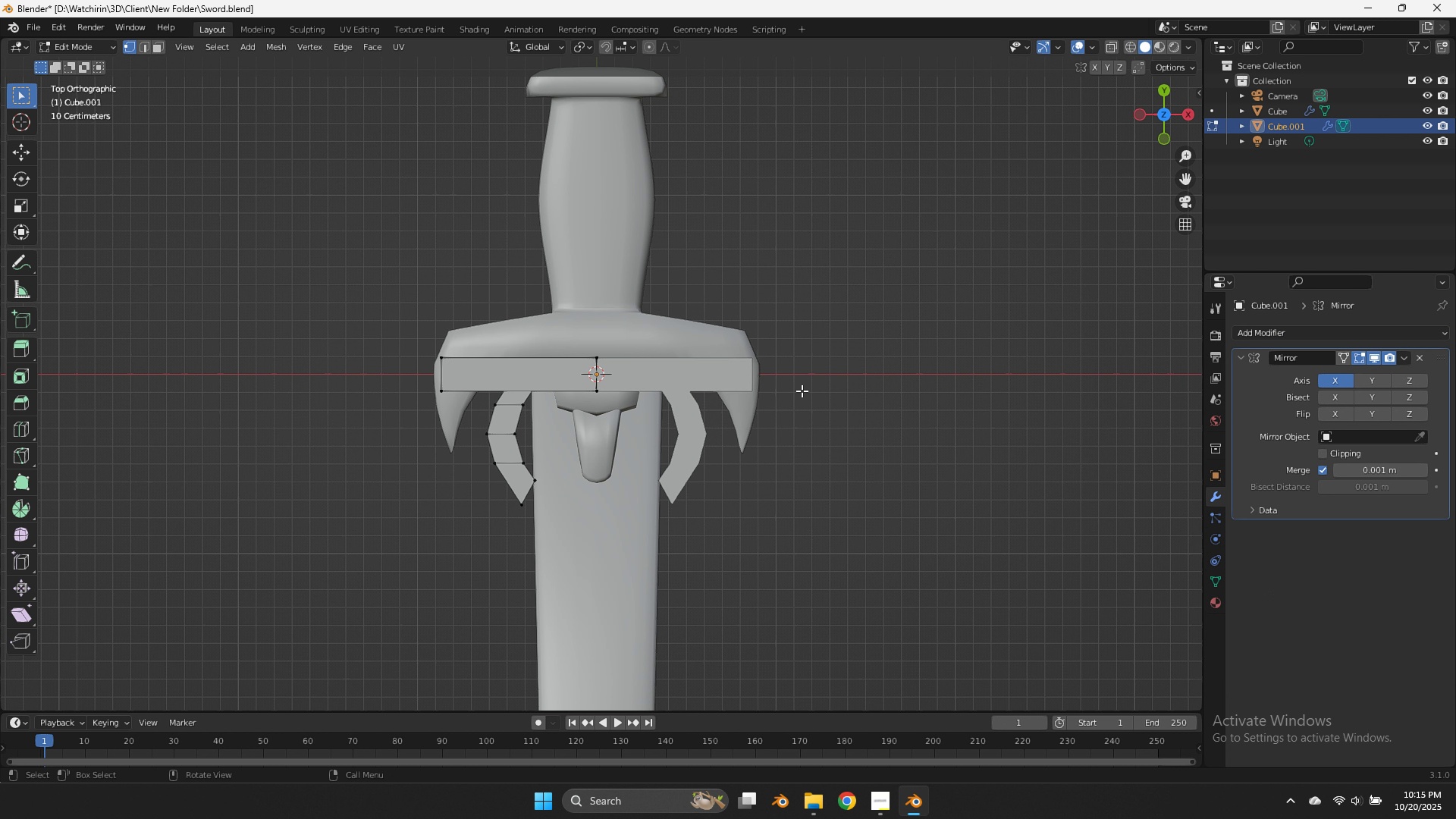 
key(Tab)
 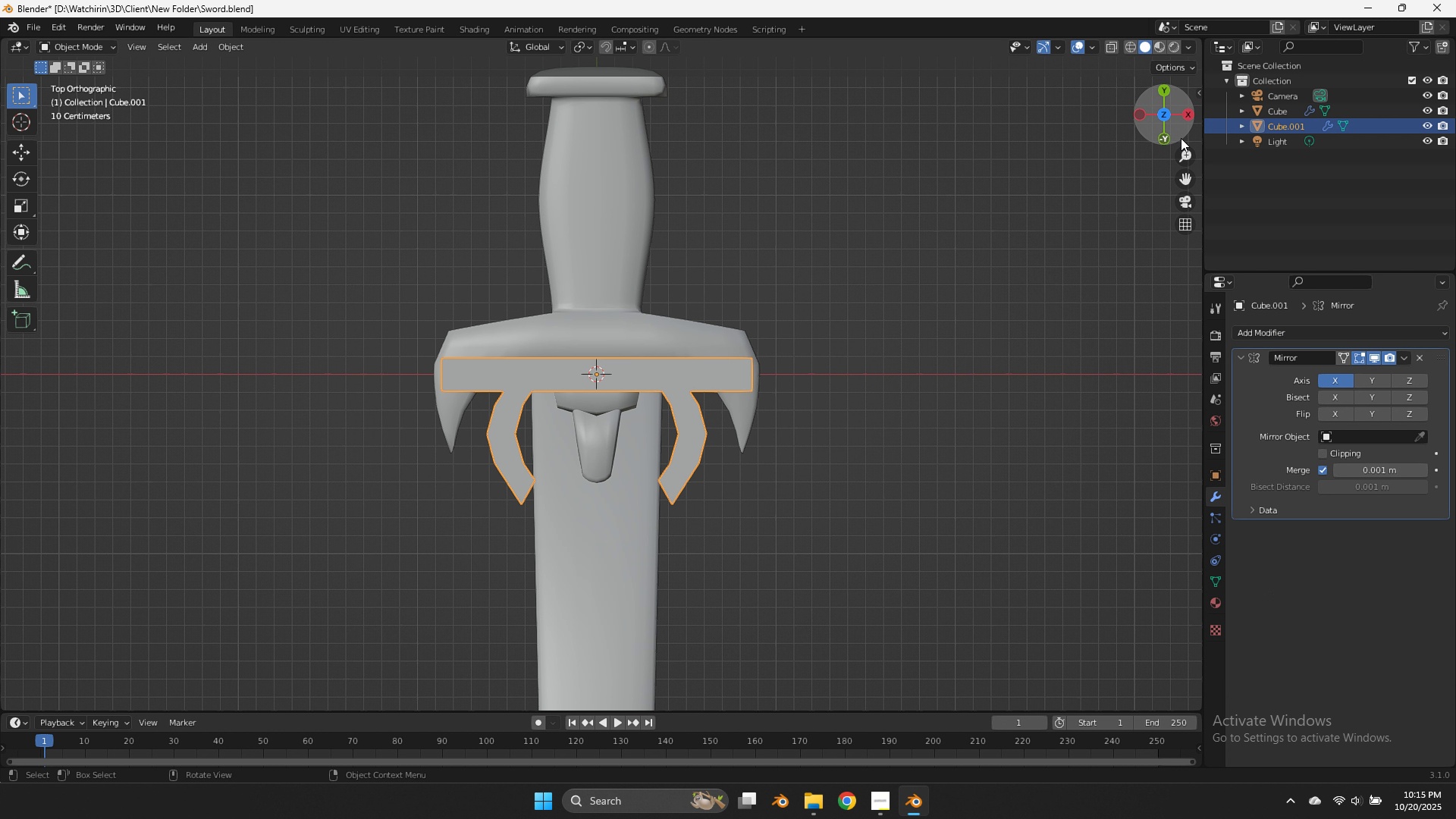 
left_click_drag(start_coordinate=[1169, 130], to_coordinate=[1181, 682])
 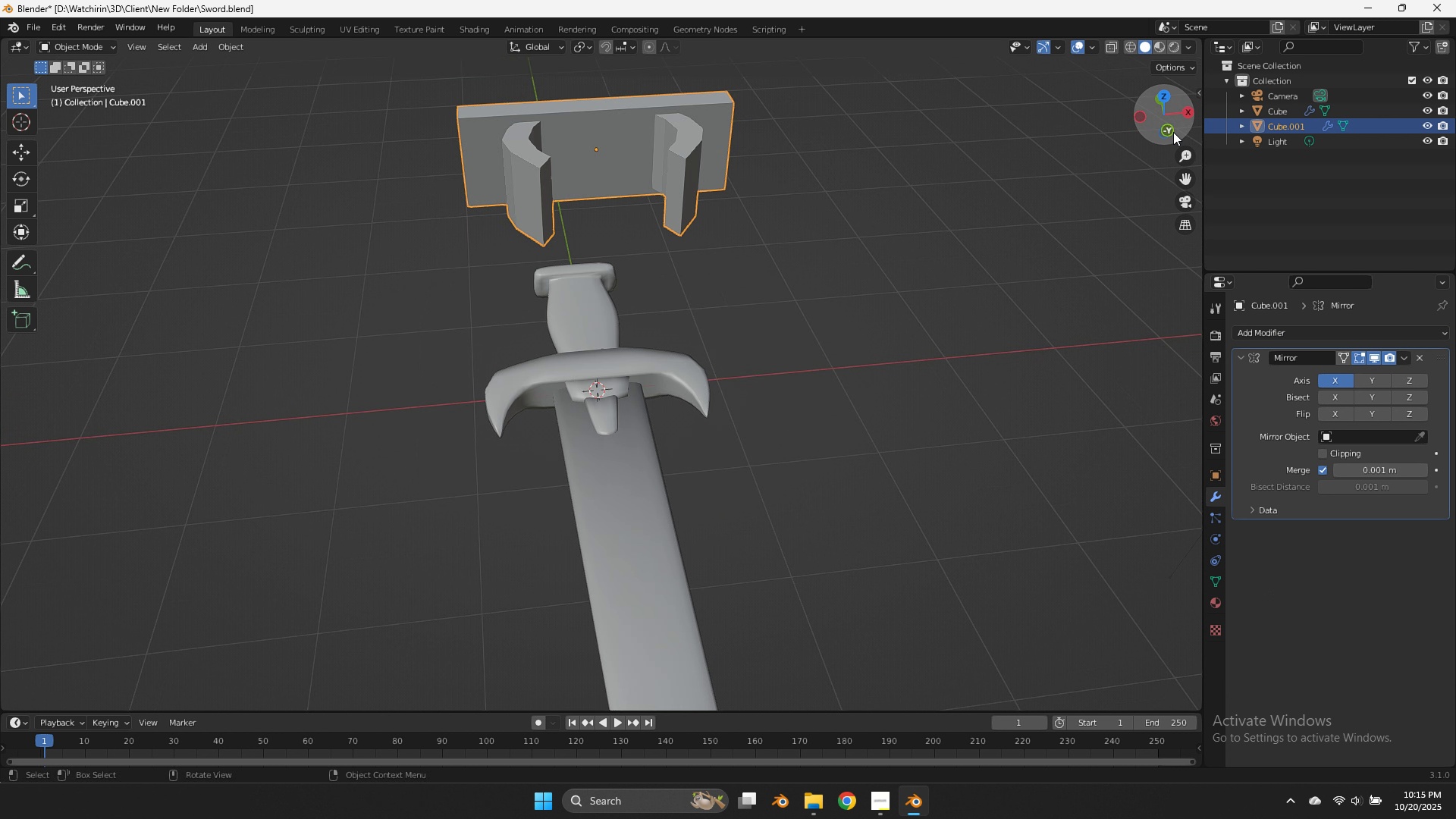 
scroll: coordinate [1173, 132], scroll_direction: down, amount: 3.0
 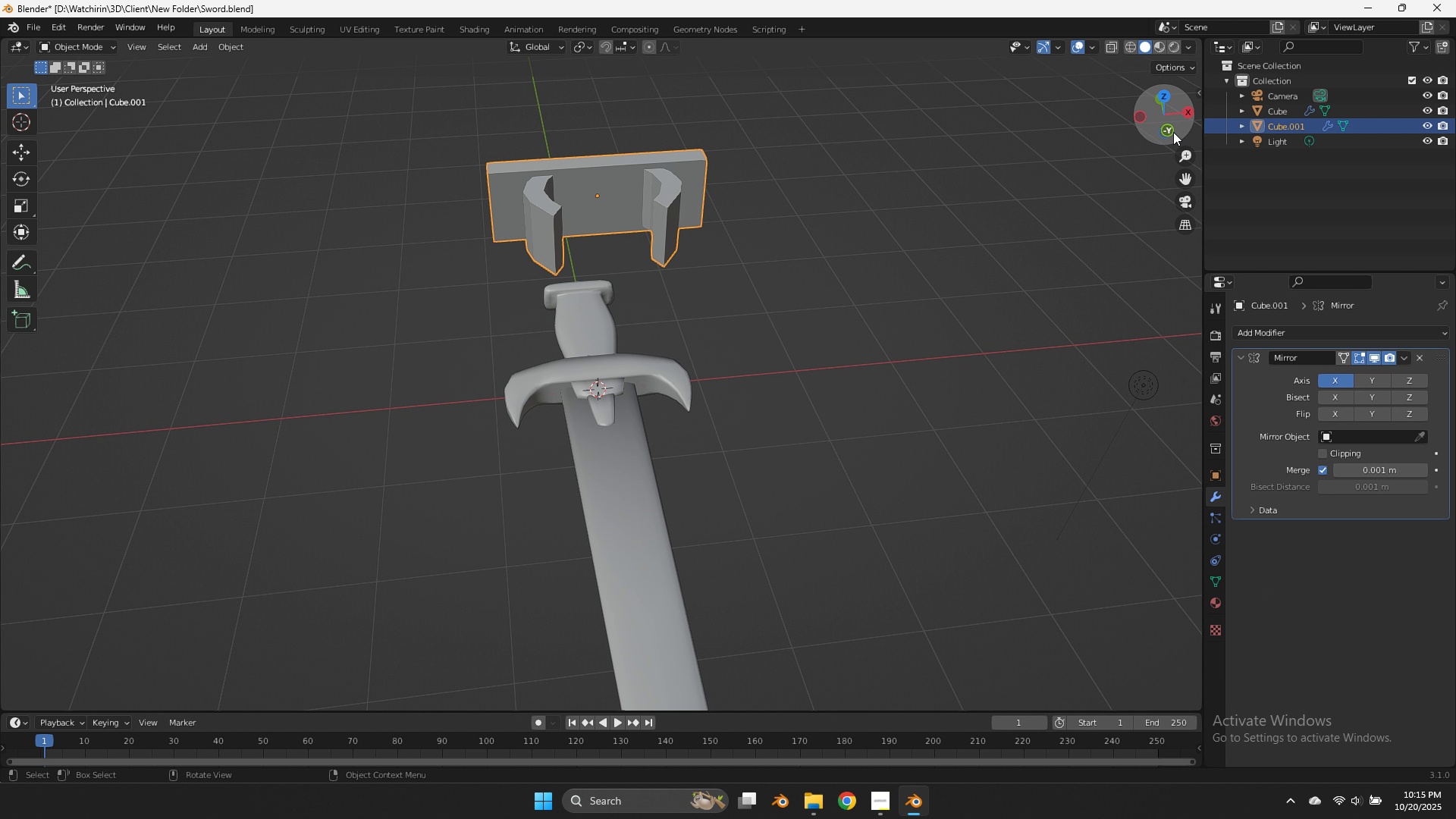 
left_click_drag(start_coordinate=[1172, 133], to_coordinate=[1144, 164])
 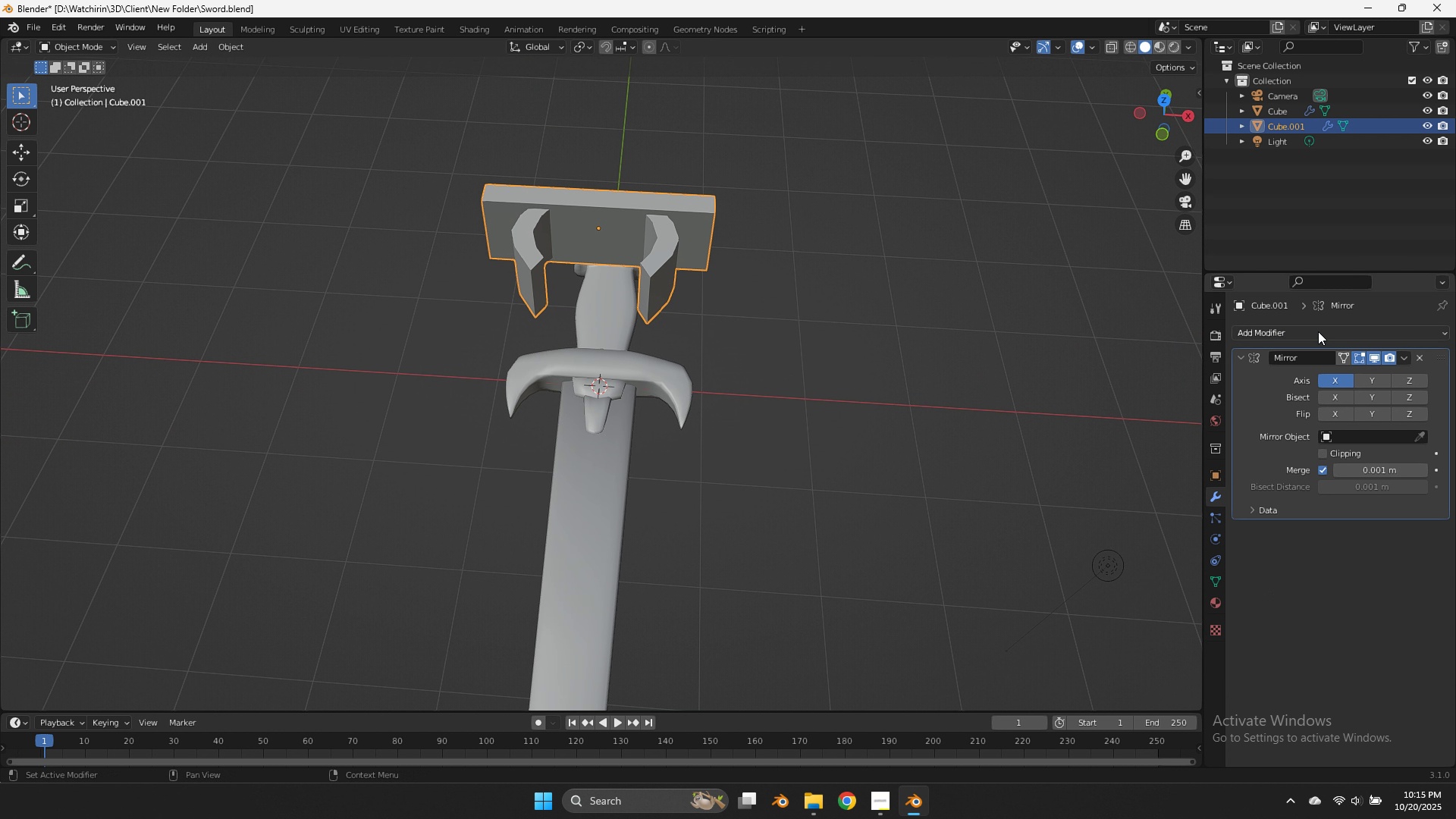 
left_click([1318, 331])
 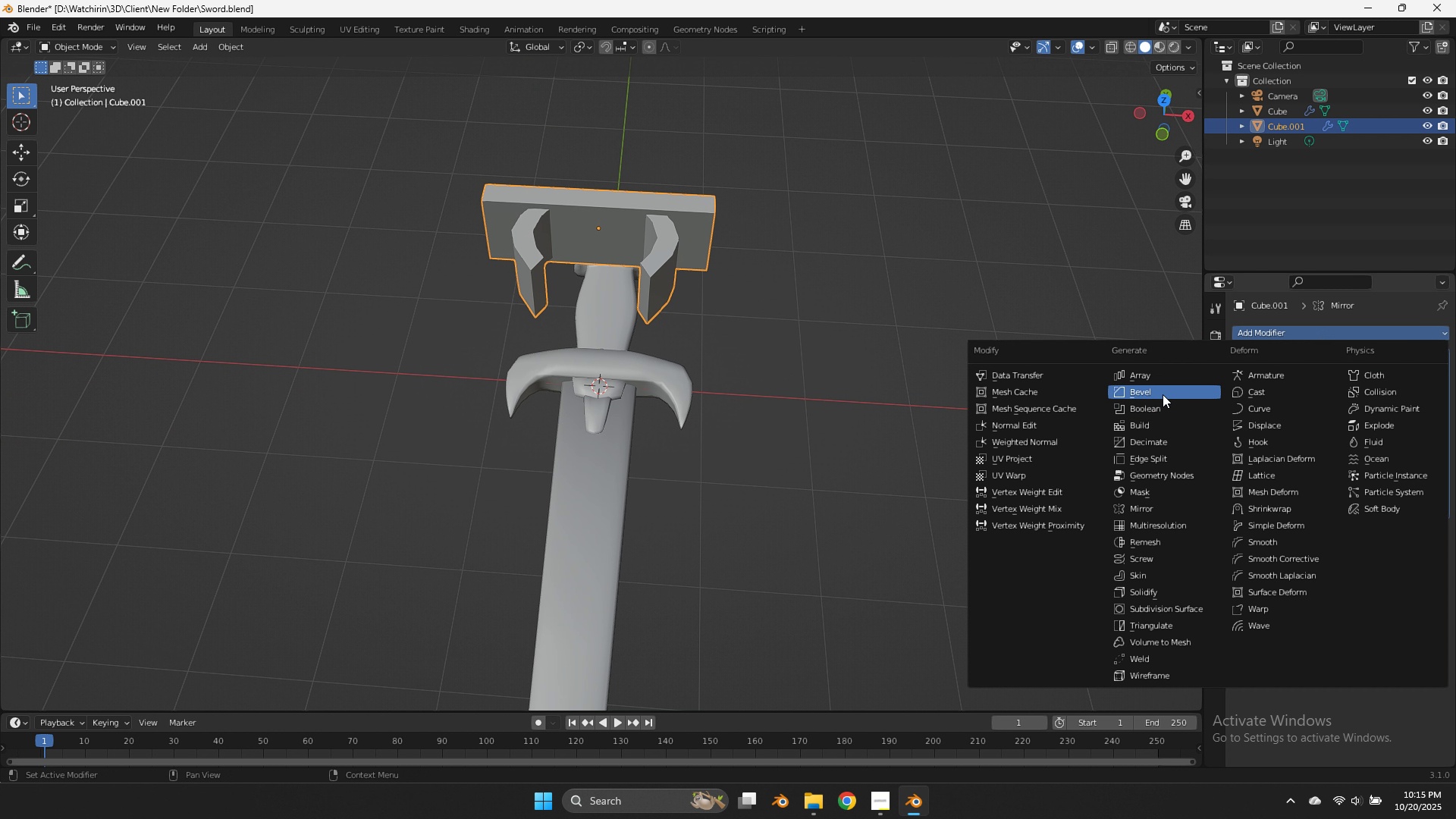 
left_click([1162, 378])
 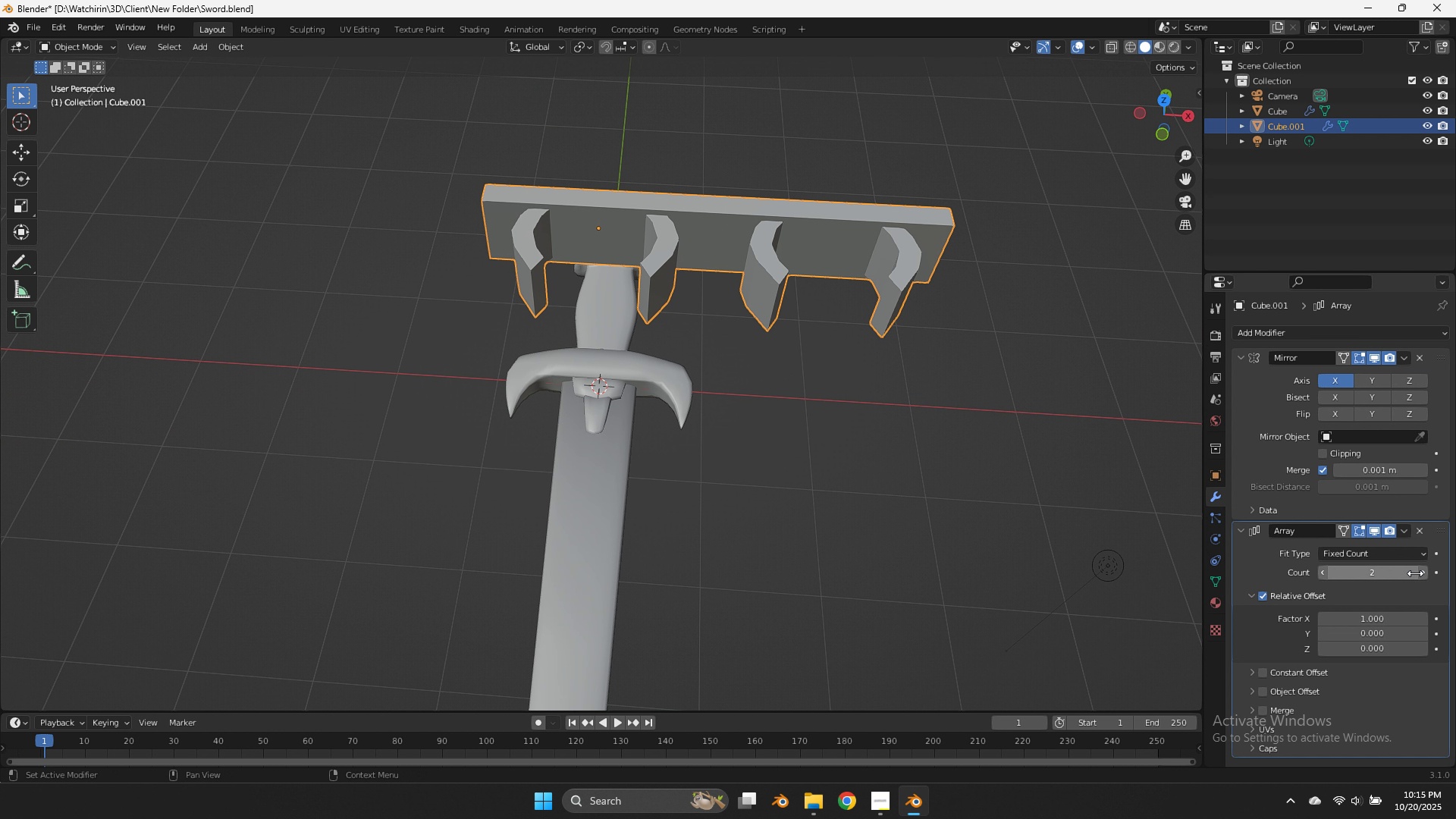 
double_click([1419, 574])
 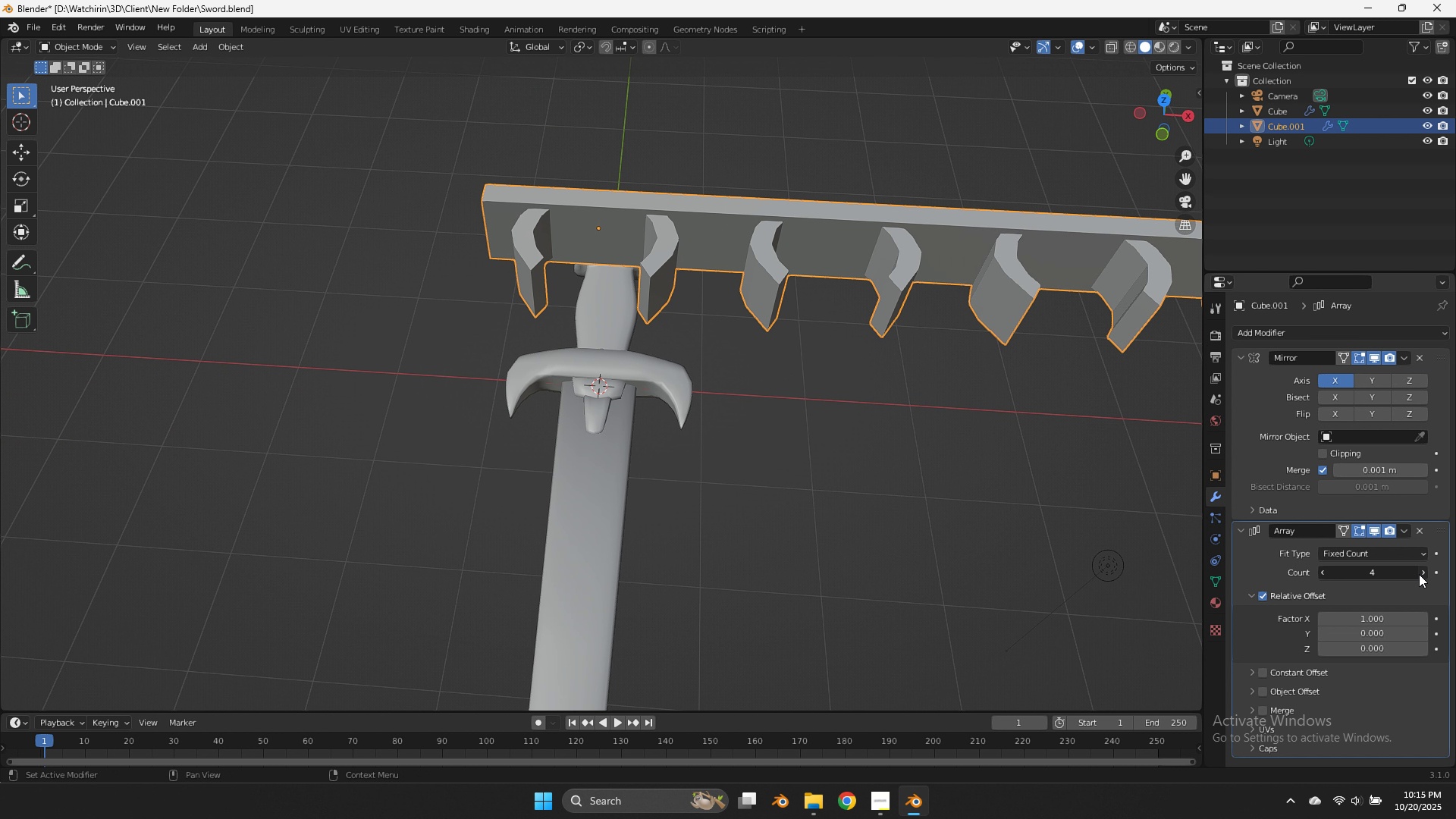 
triple_click([1419, 574])
 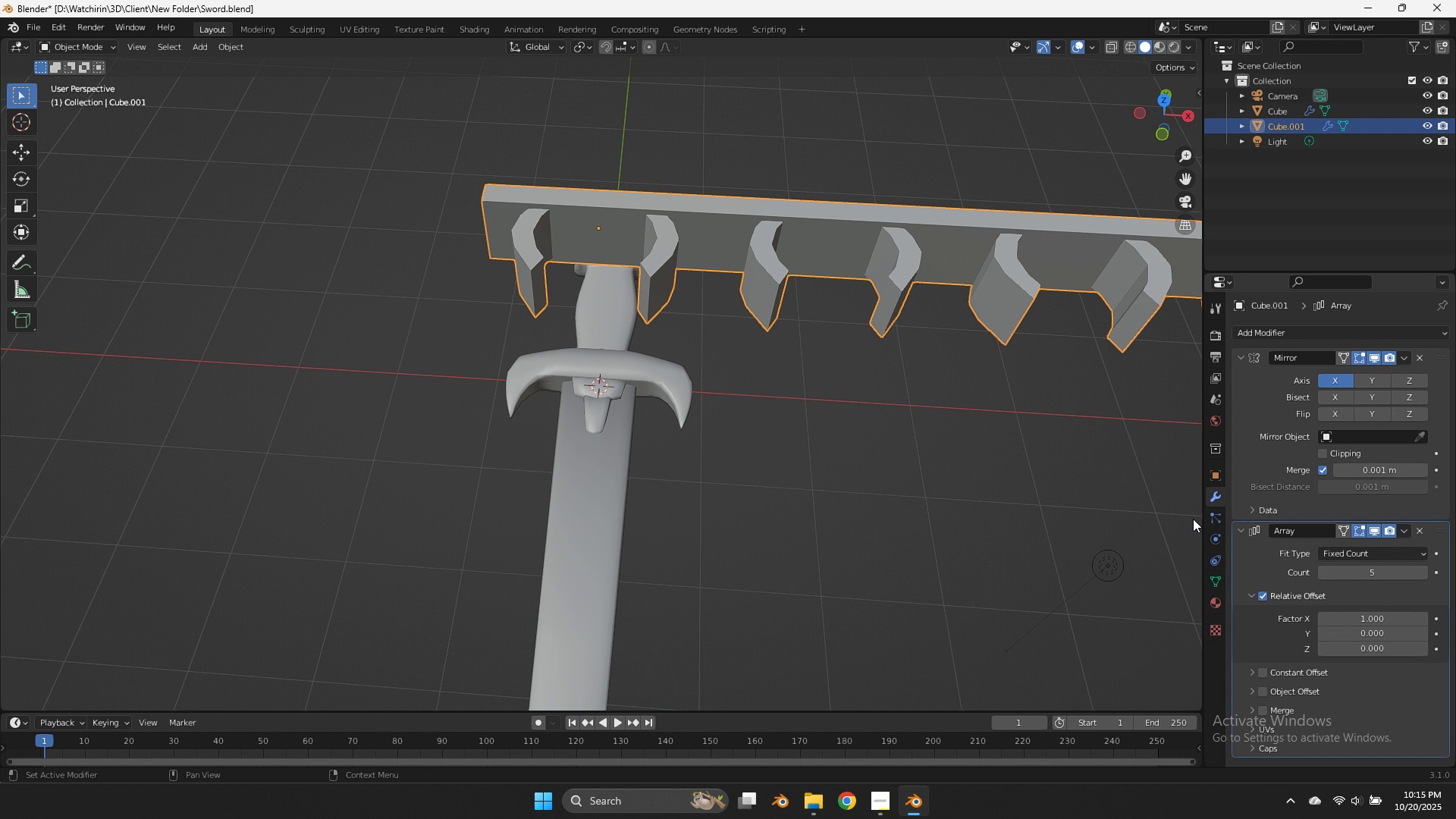 
scroll: coordinate [953, 441], scroll_direction: none, amount: 0.0
 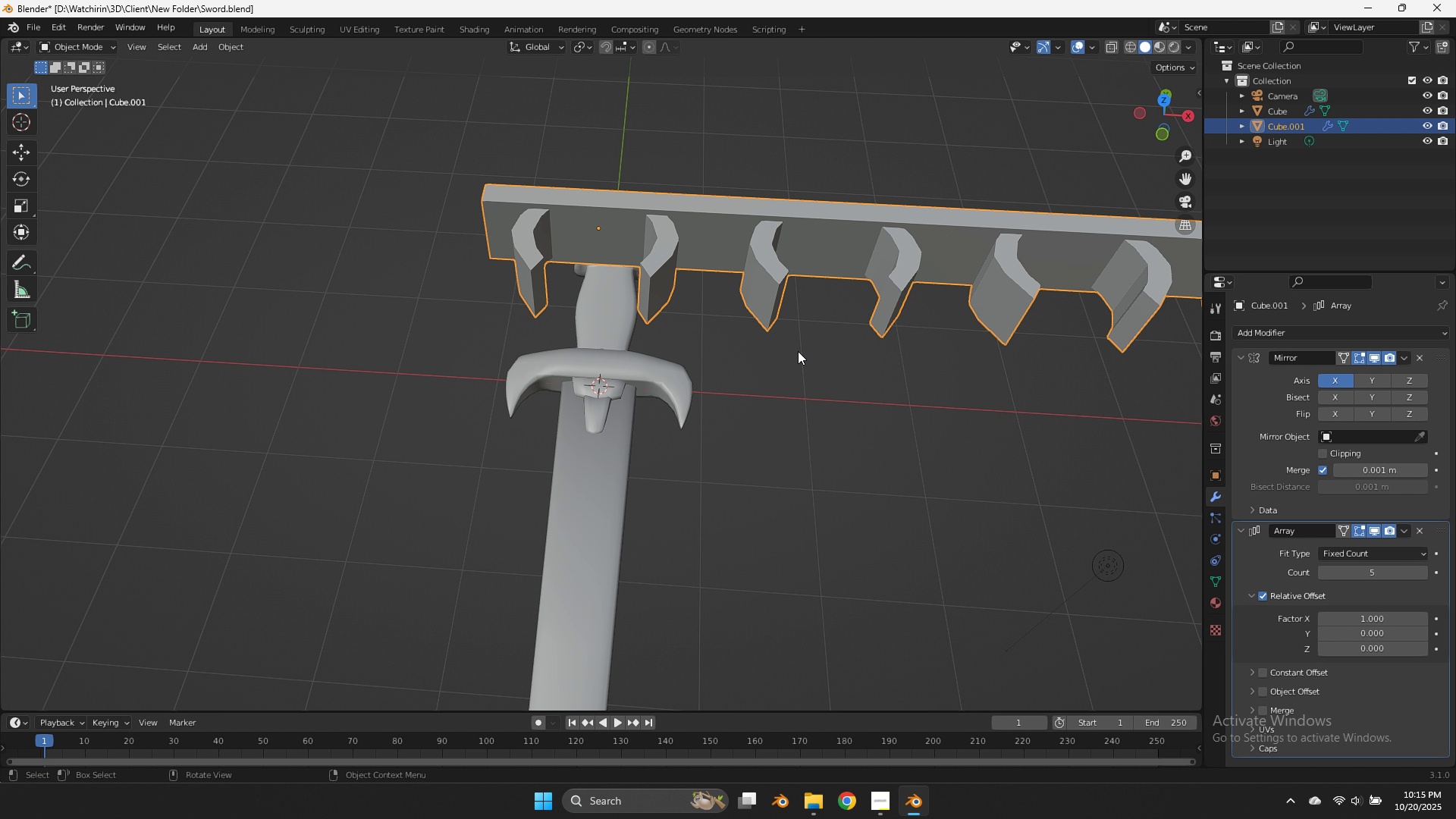 
scroll: coordinate [798, 348], scroll_direction: down, amount: 1.0
 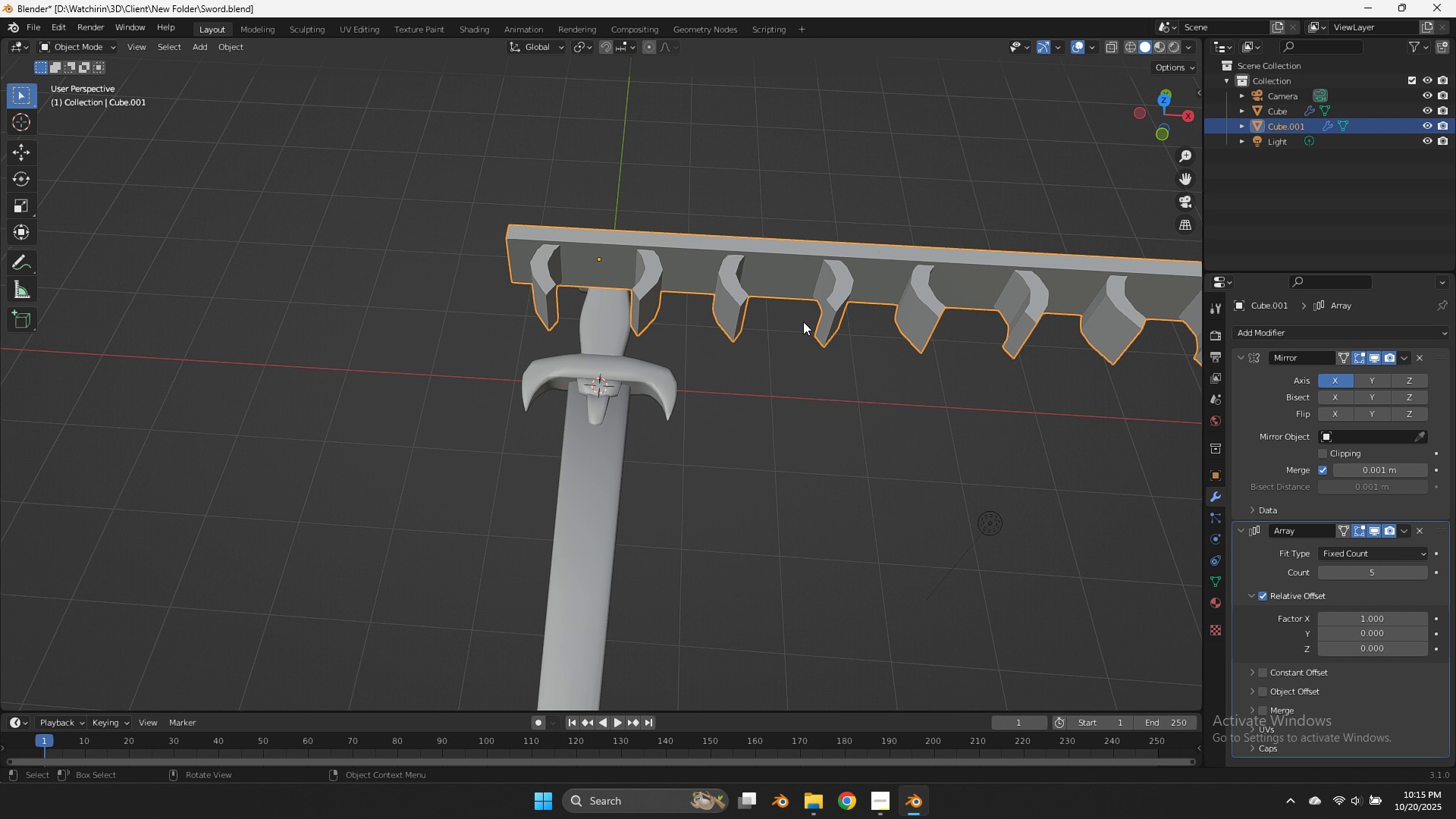 
key(Tab)
 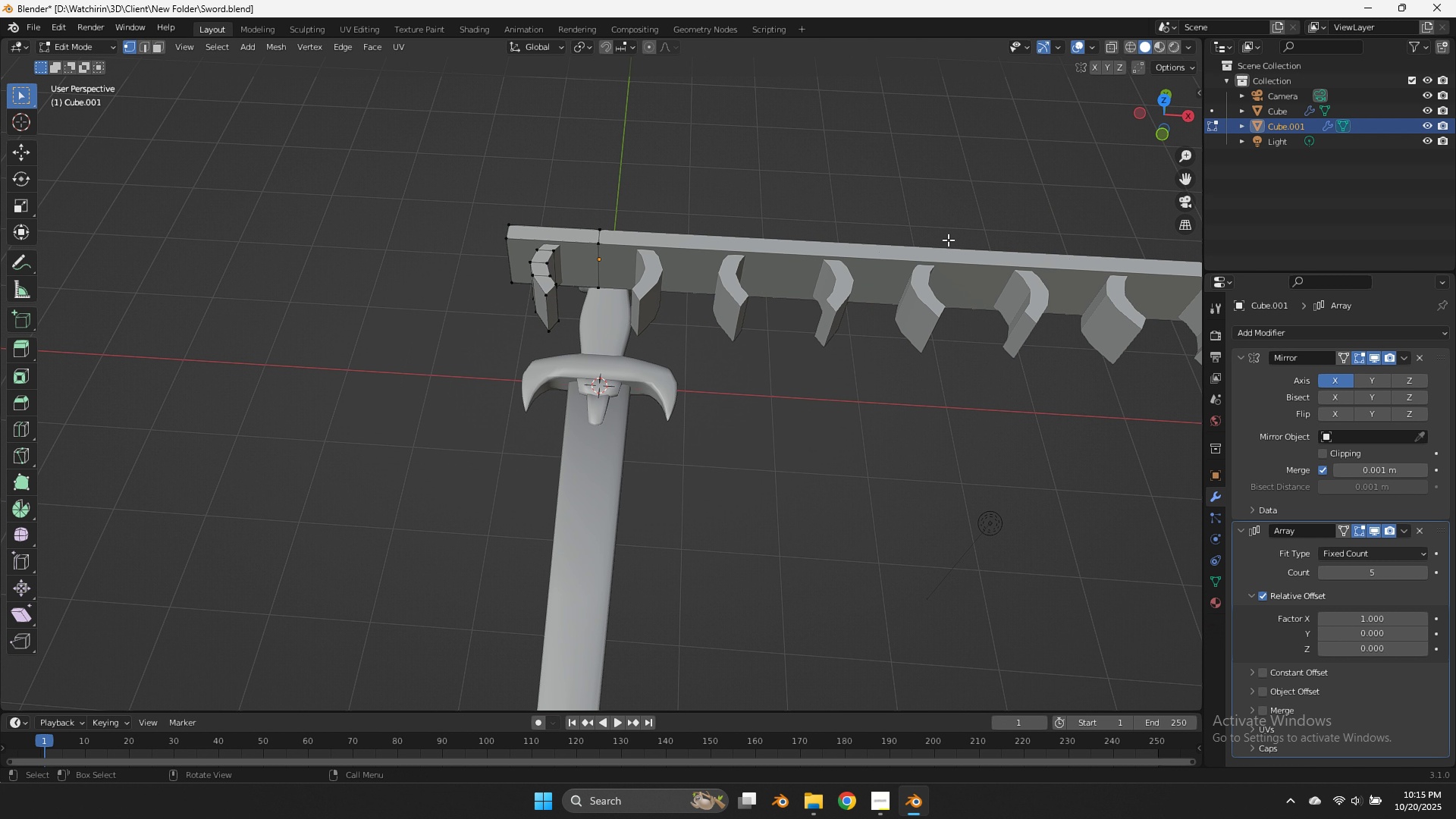 
key(Z)
 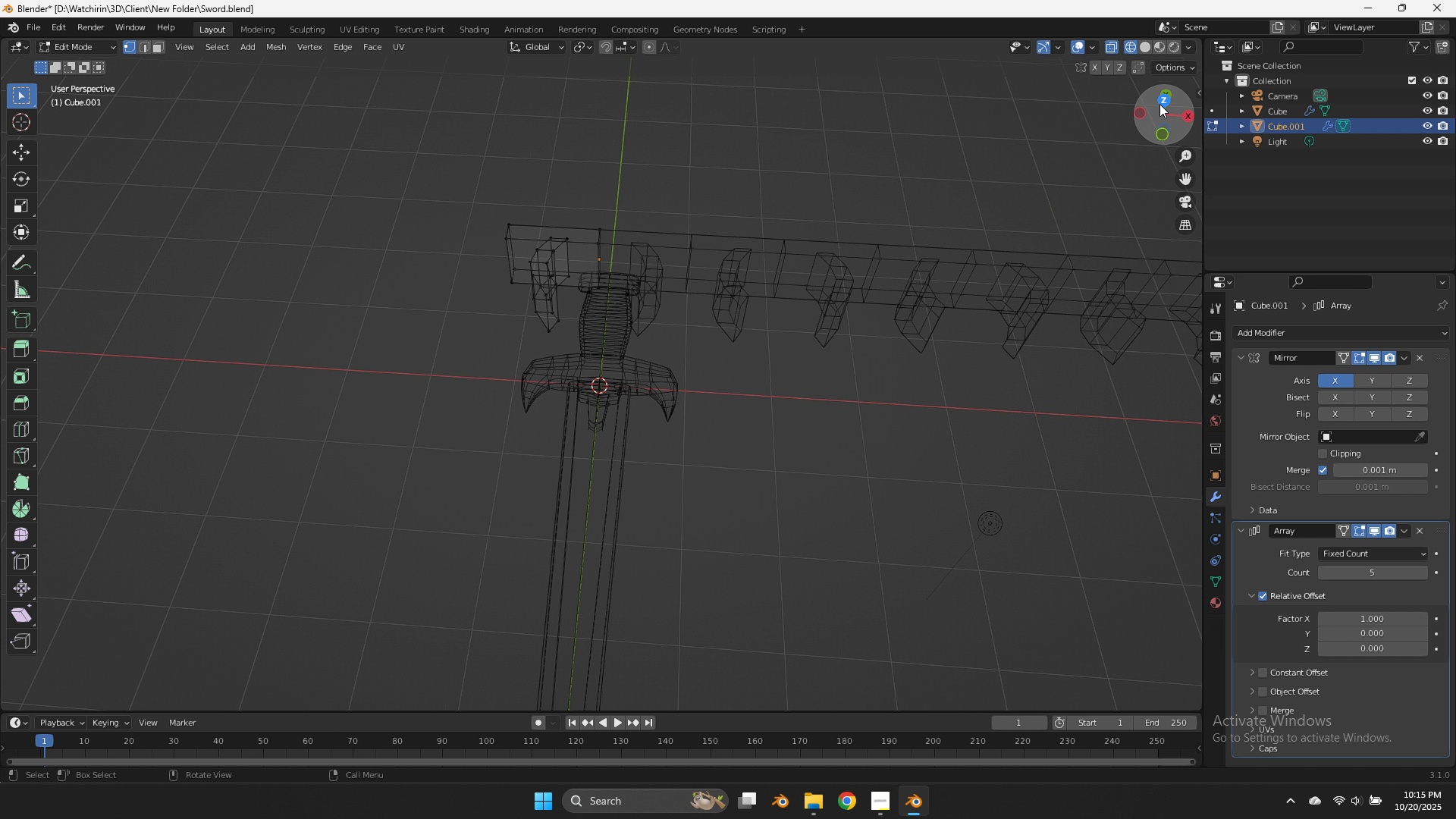 
left_click([1158, 103])
 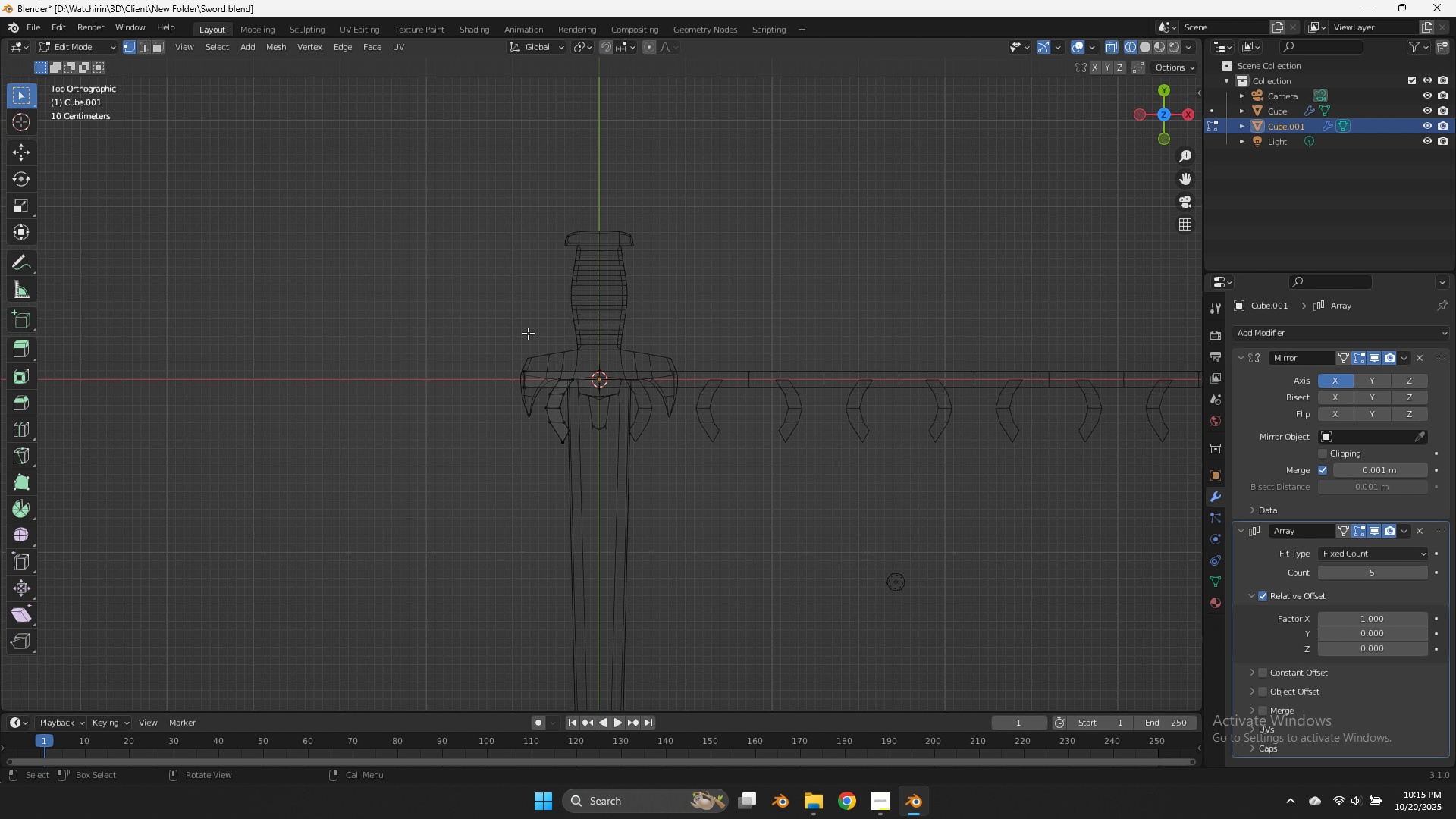 
left_click_drag(start_coordinate=[542, 347], to_coordinate=[497, 425])
 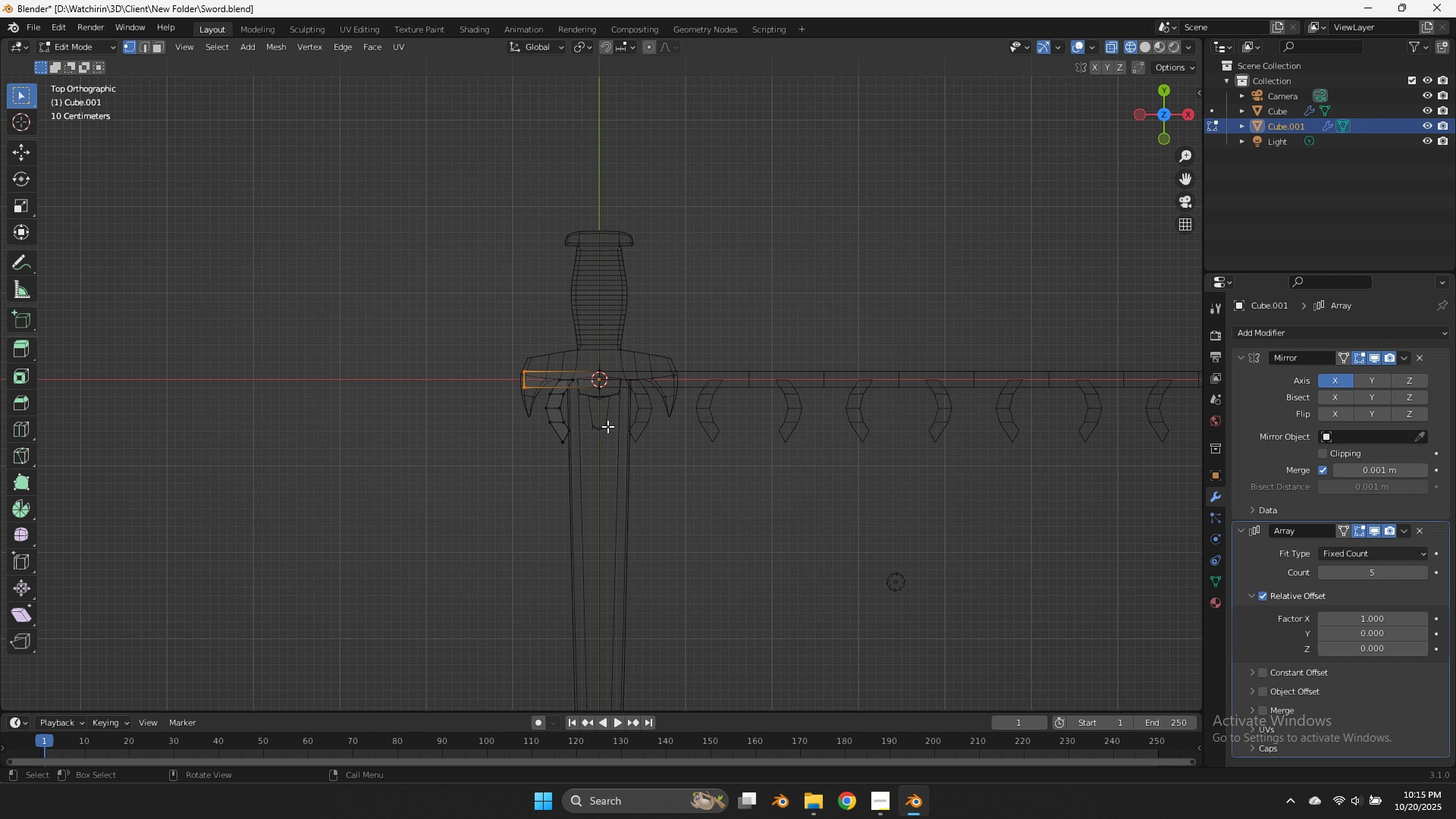 
type(gx)
 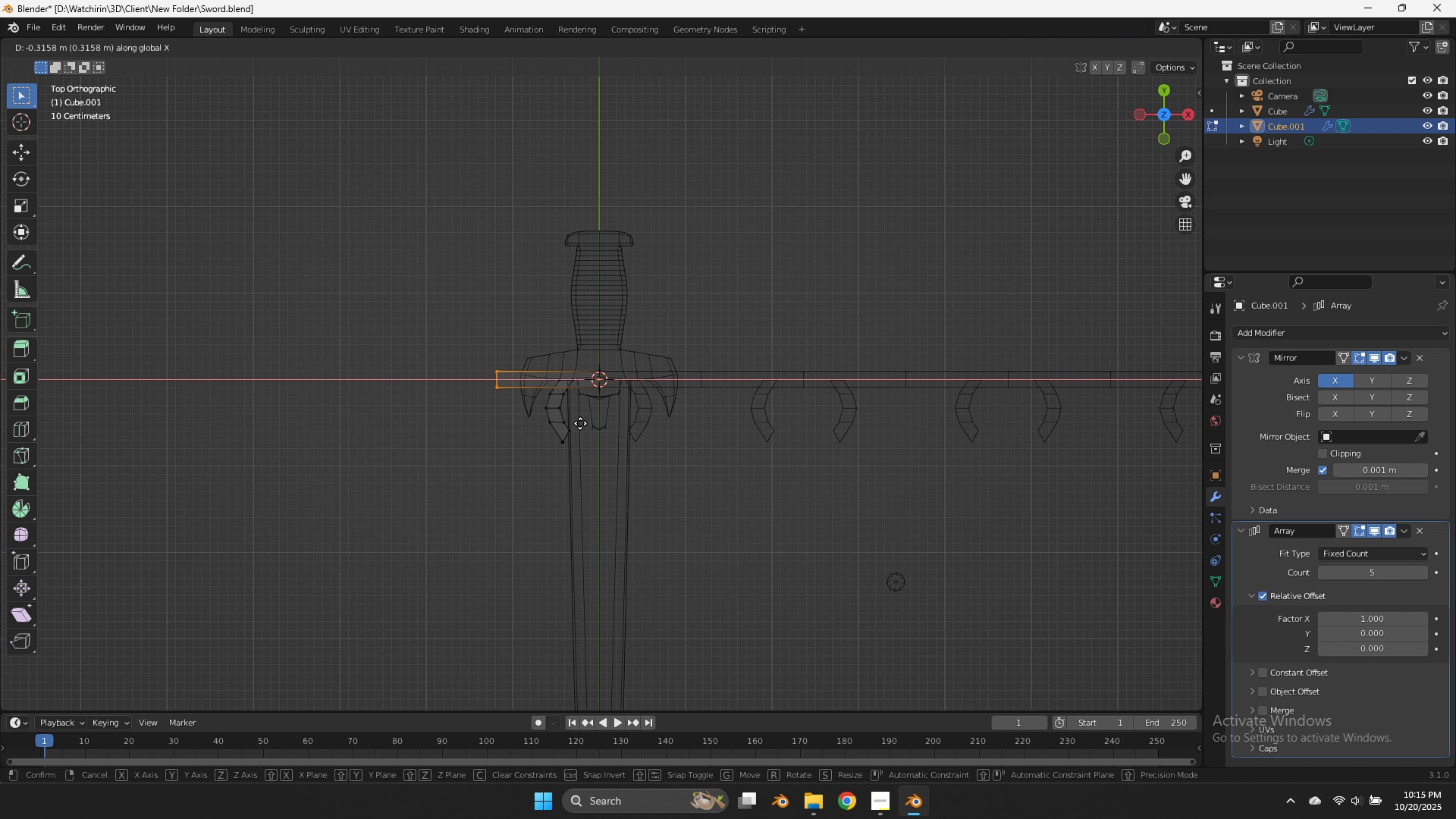 
left_click([576, 422])
 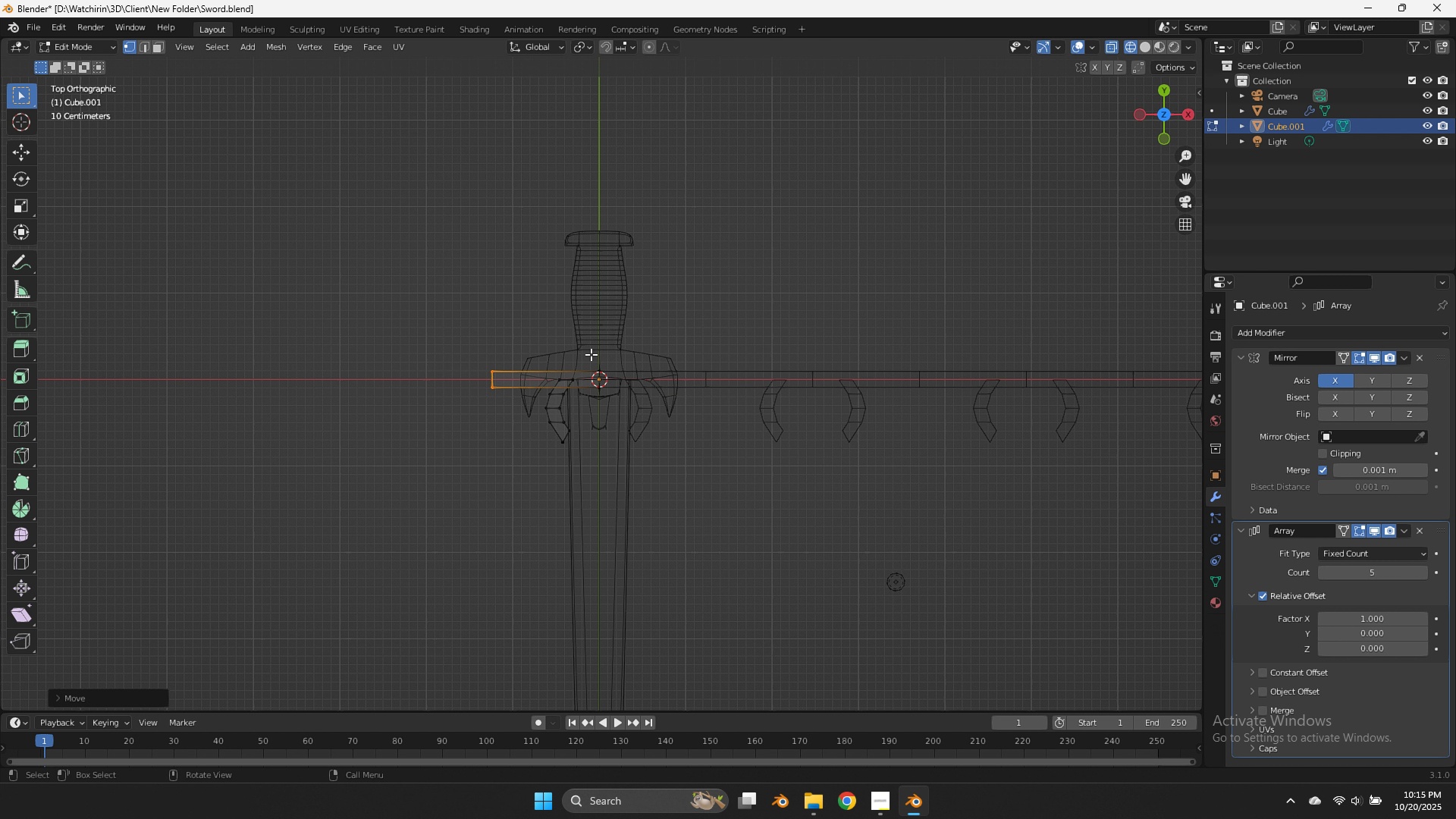 
key(Tab)
 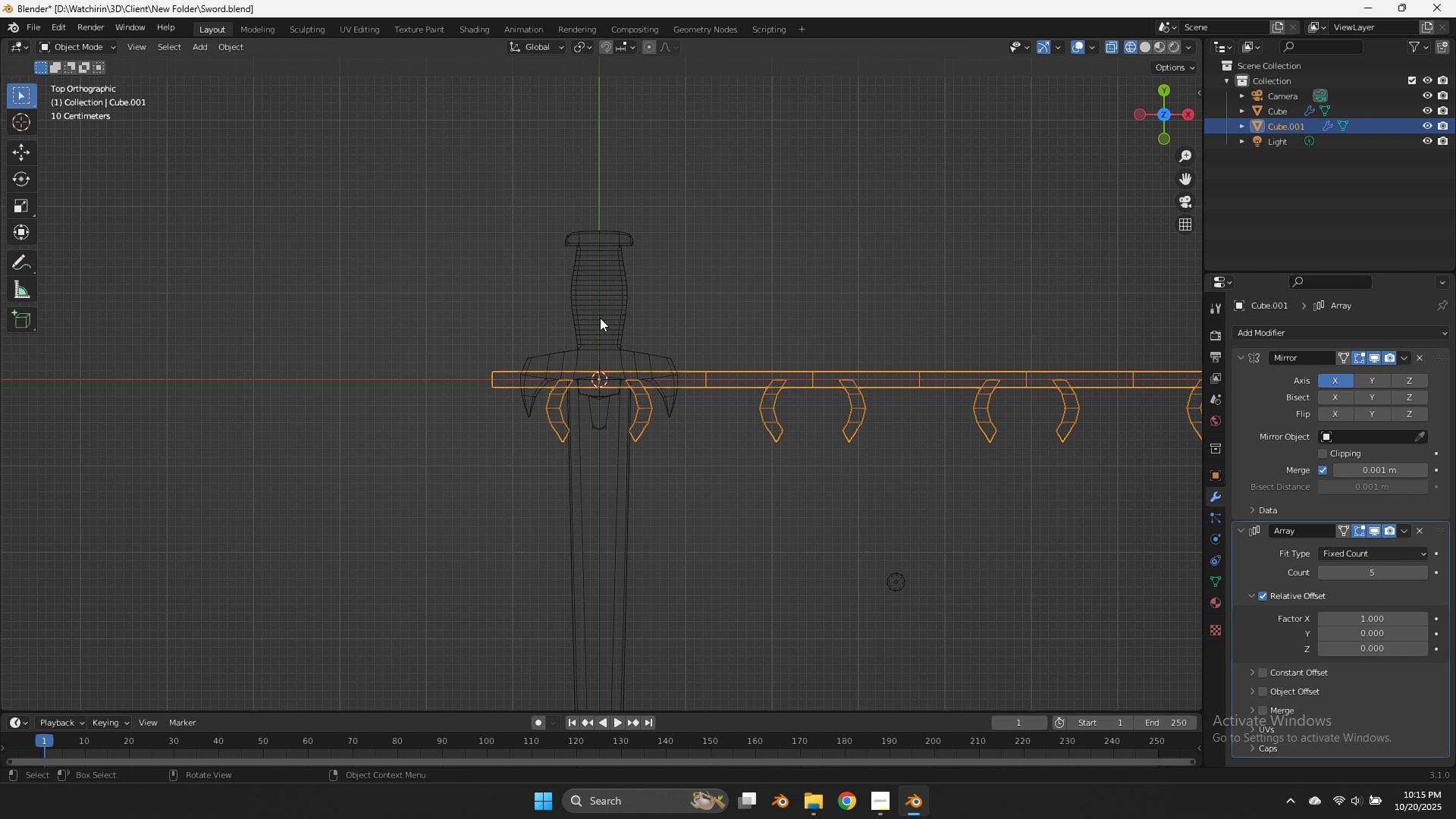 
left_click([600, 318])
 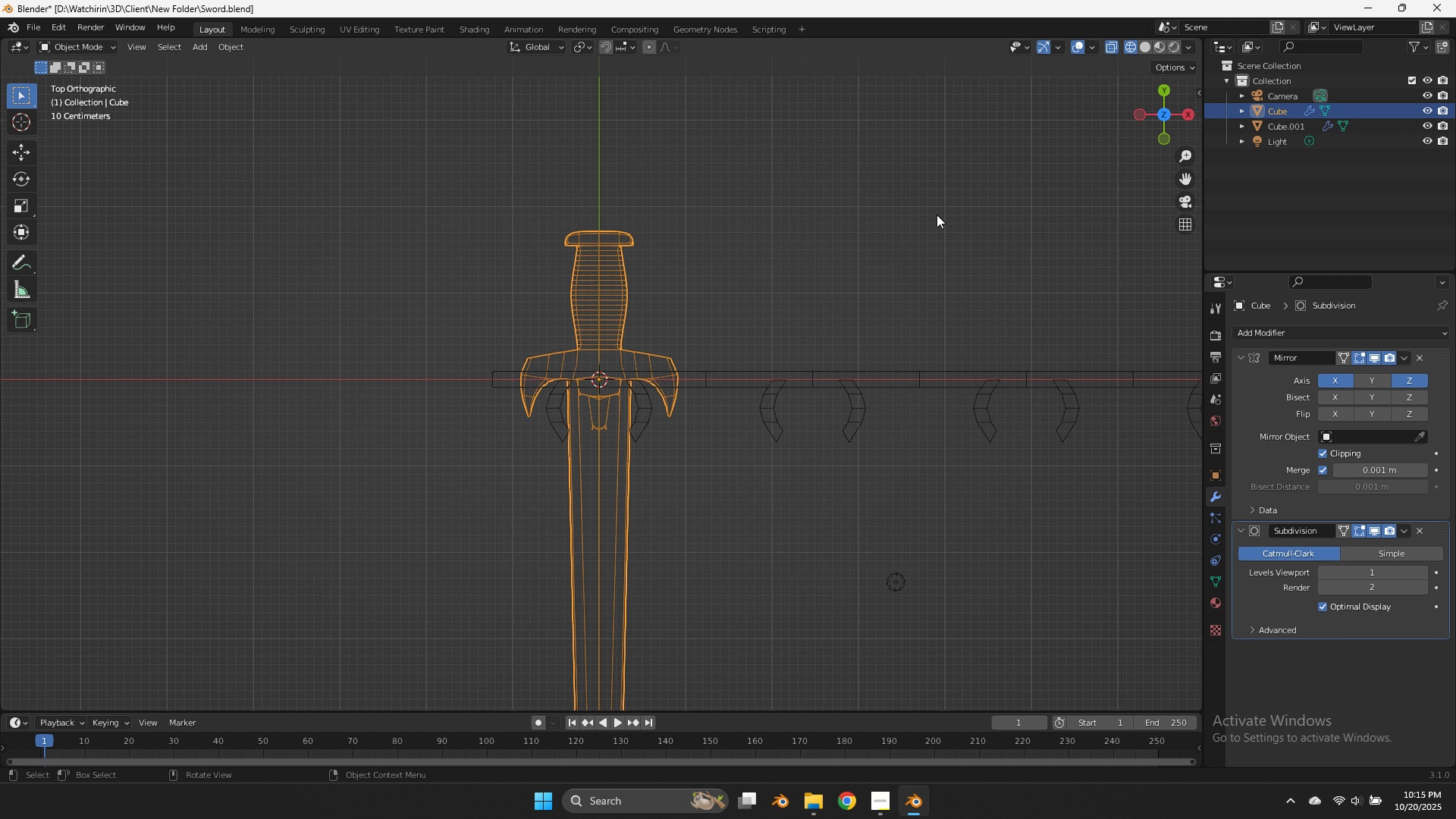 
key(Control+ControlLeft)
 